 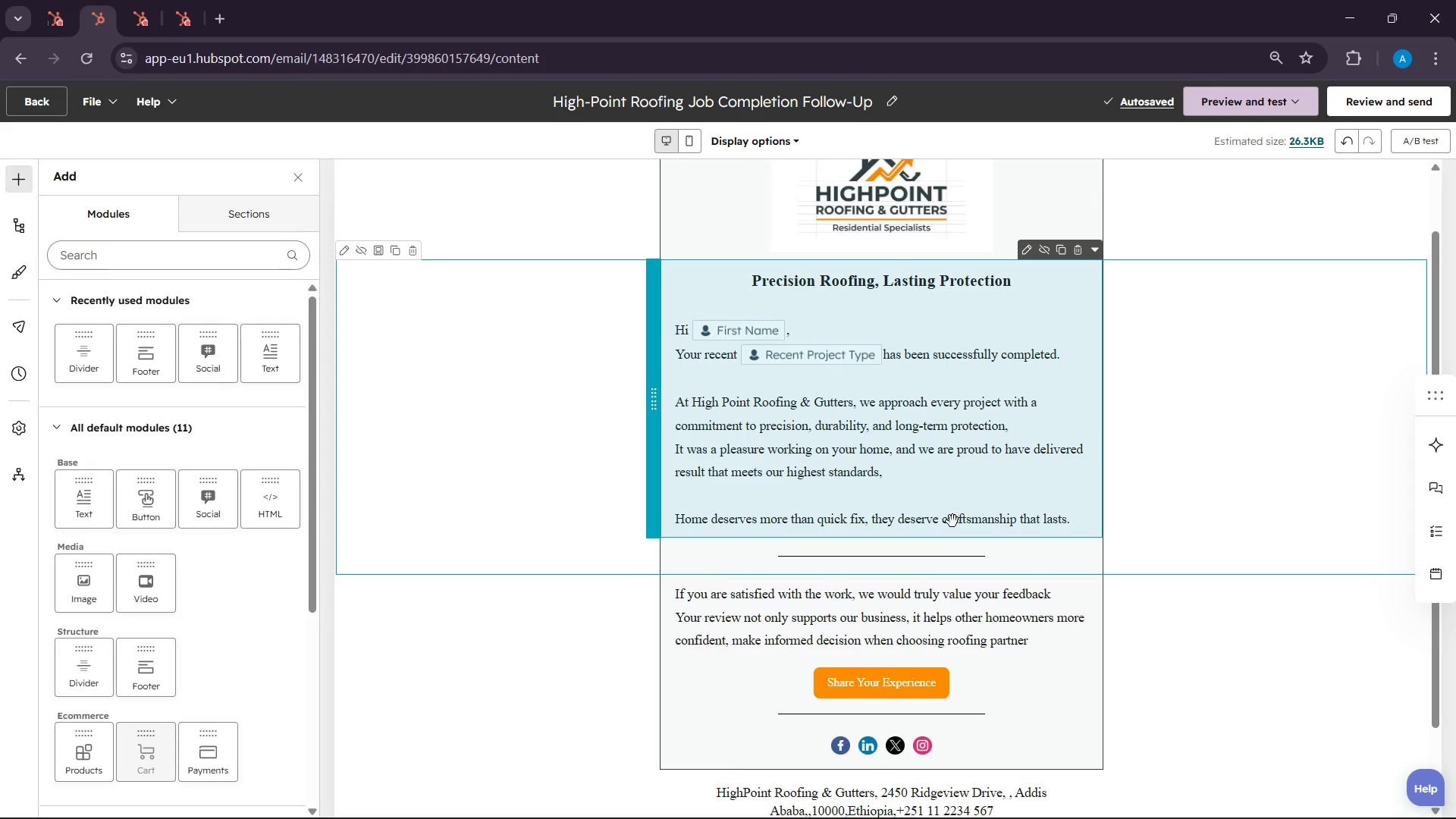 
double_click([937, 522])
 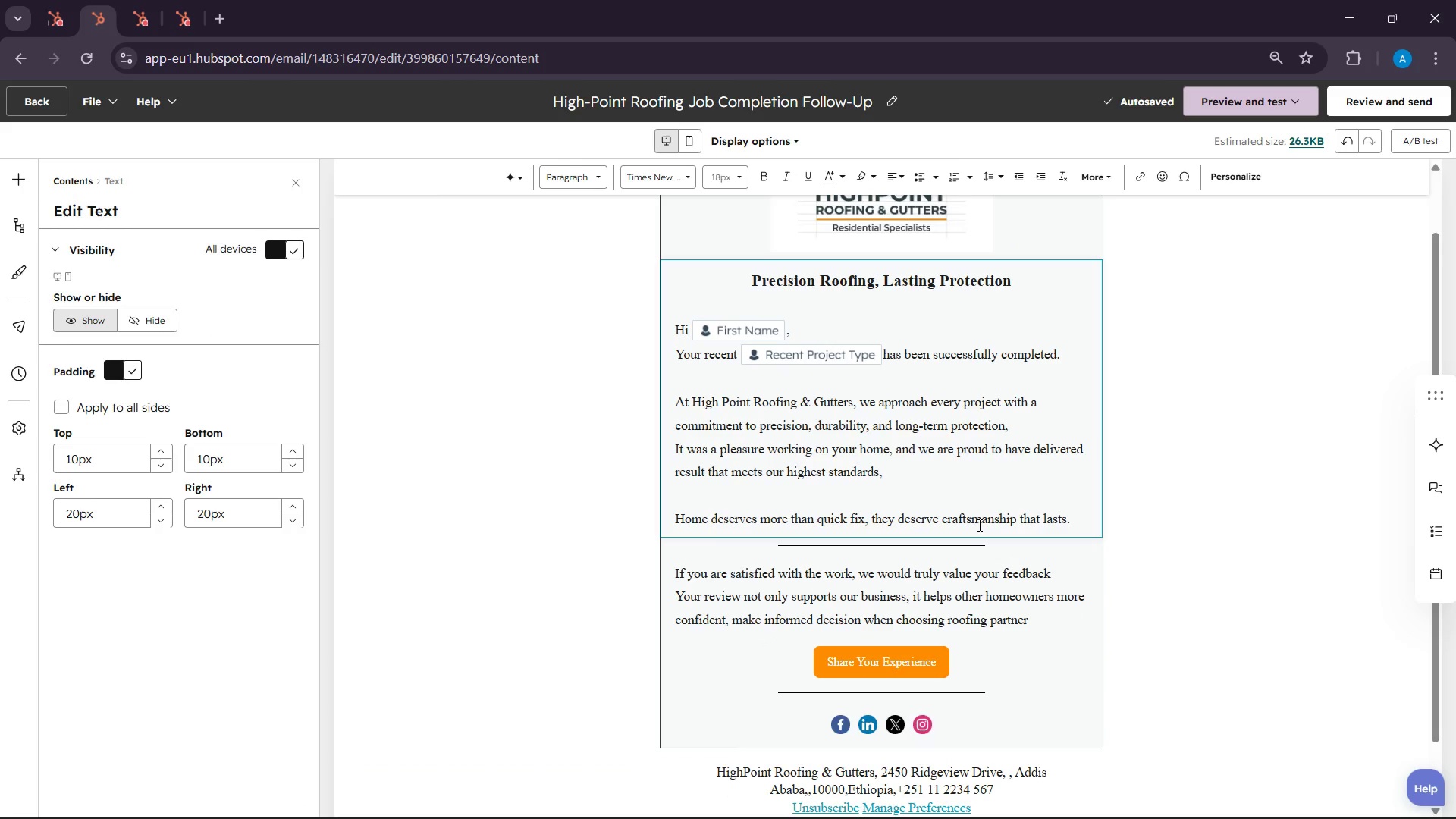 
key(S)
 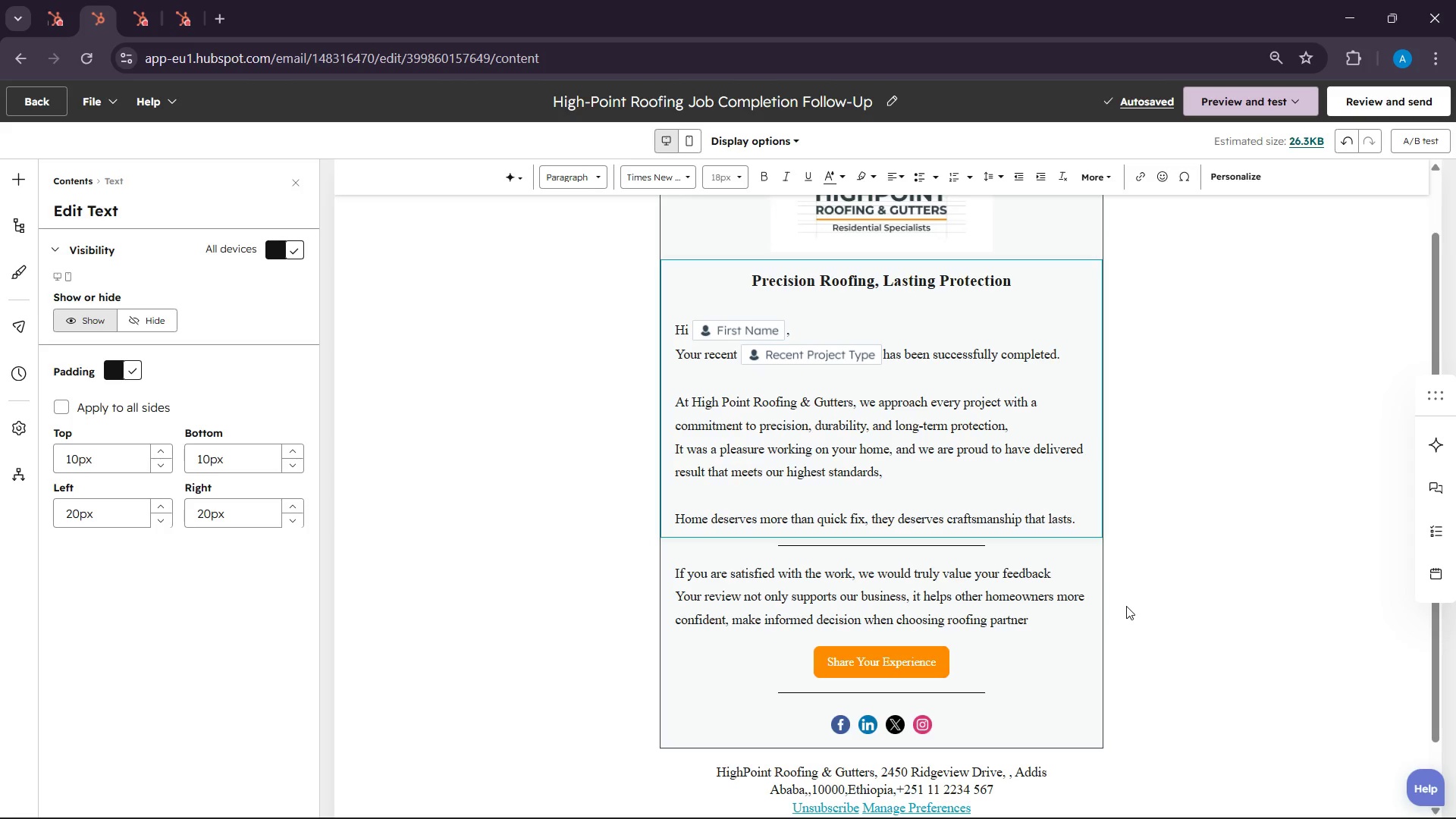 
wait(13.33)
 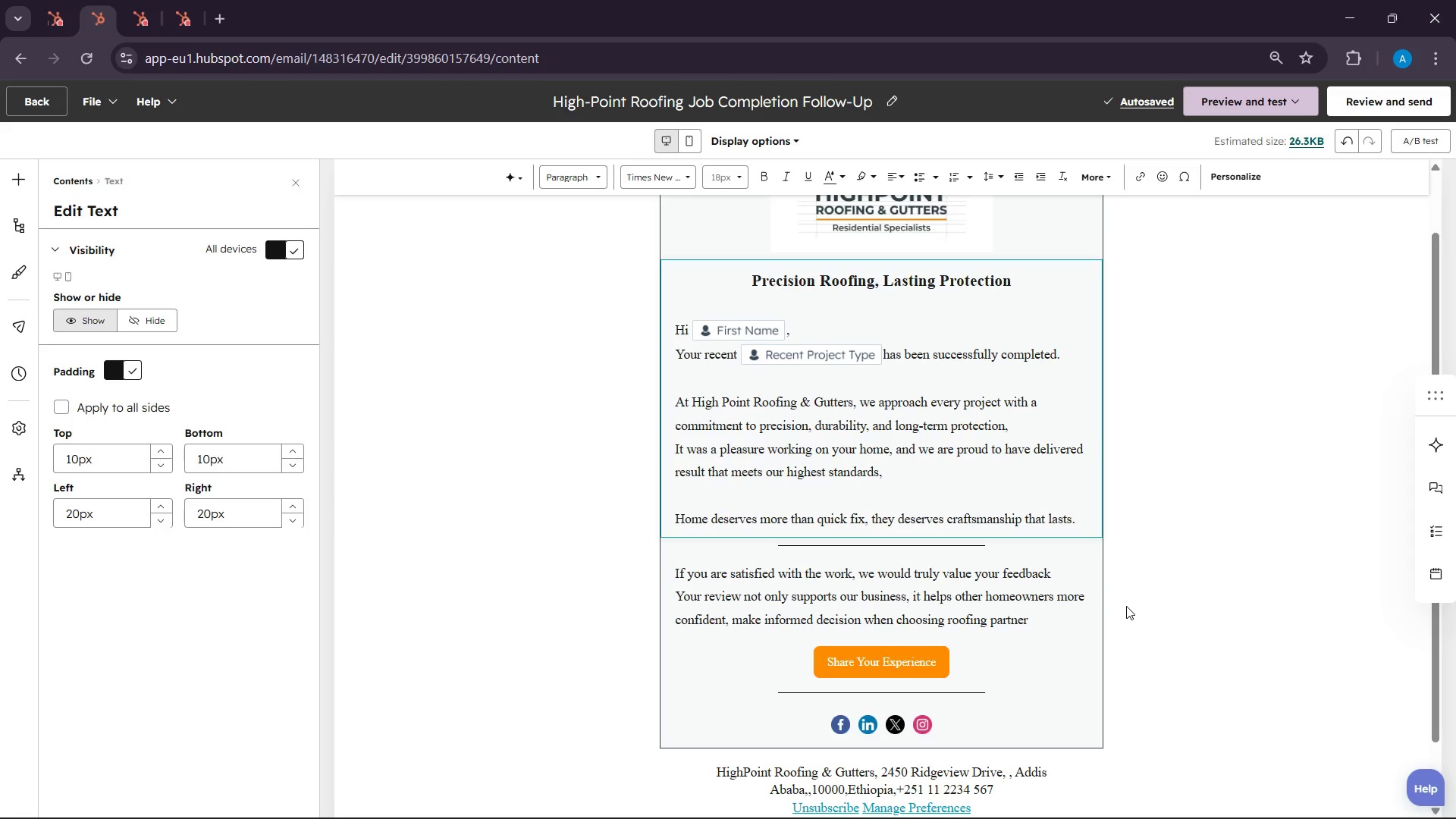 
left_click([761, 517])
 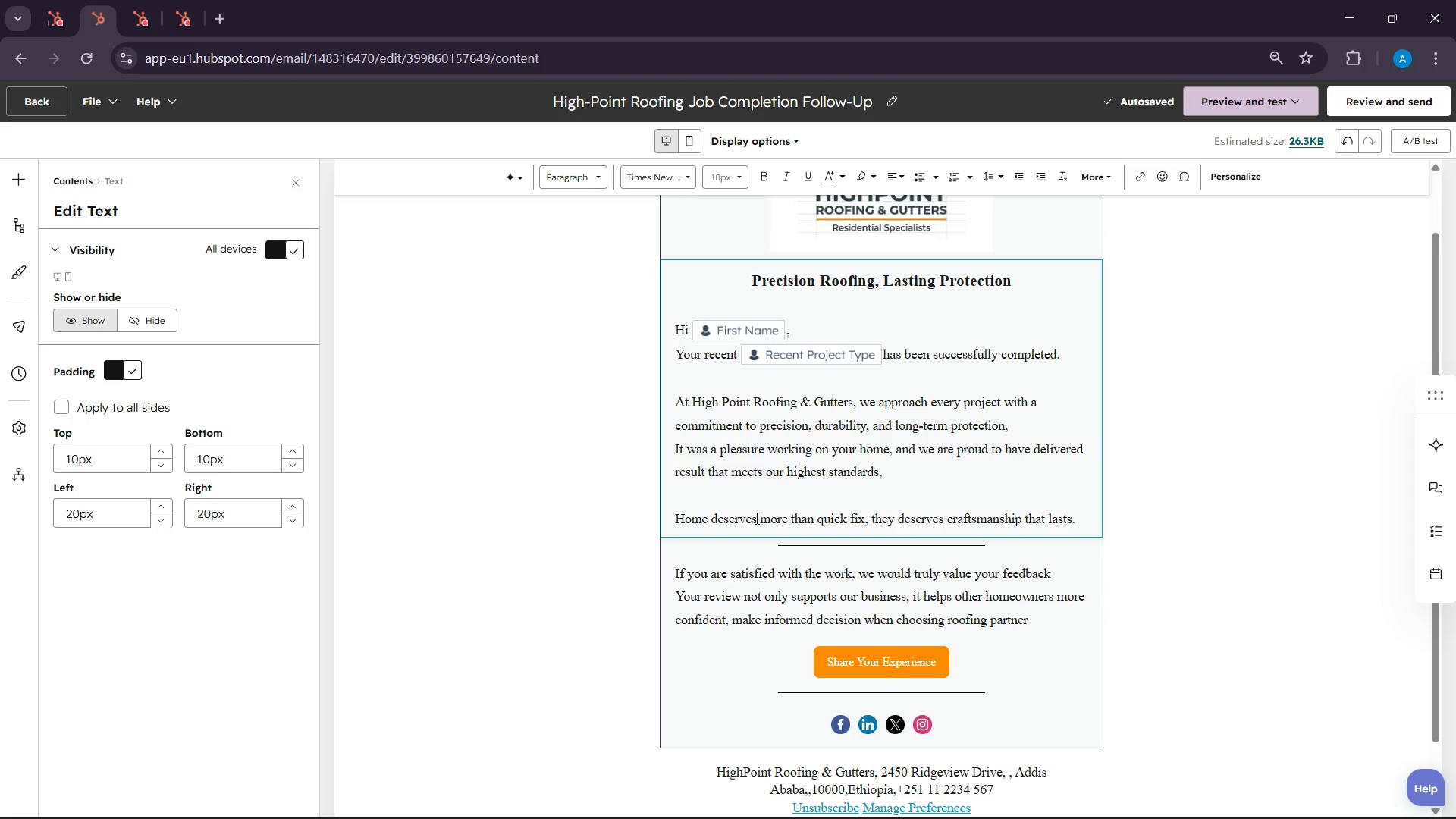 
left_click([755, 518])
 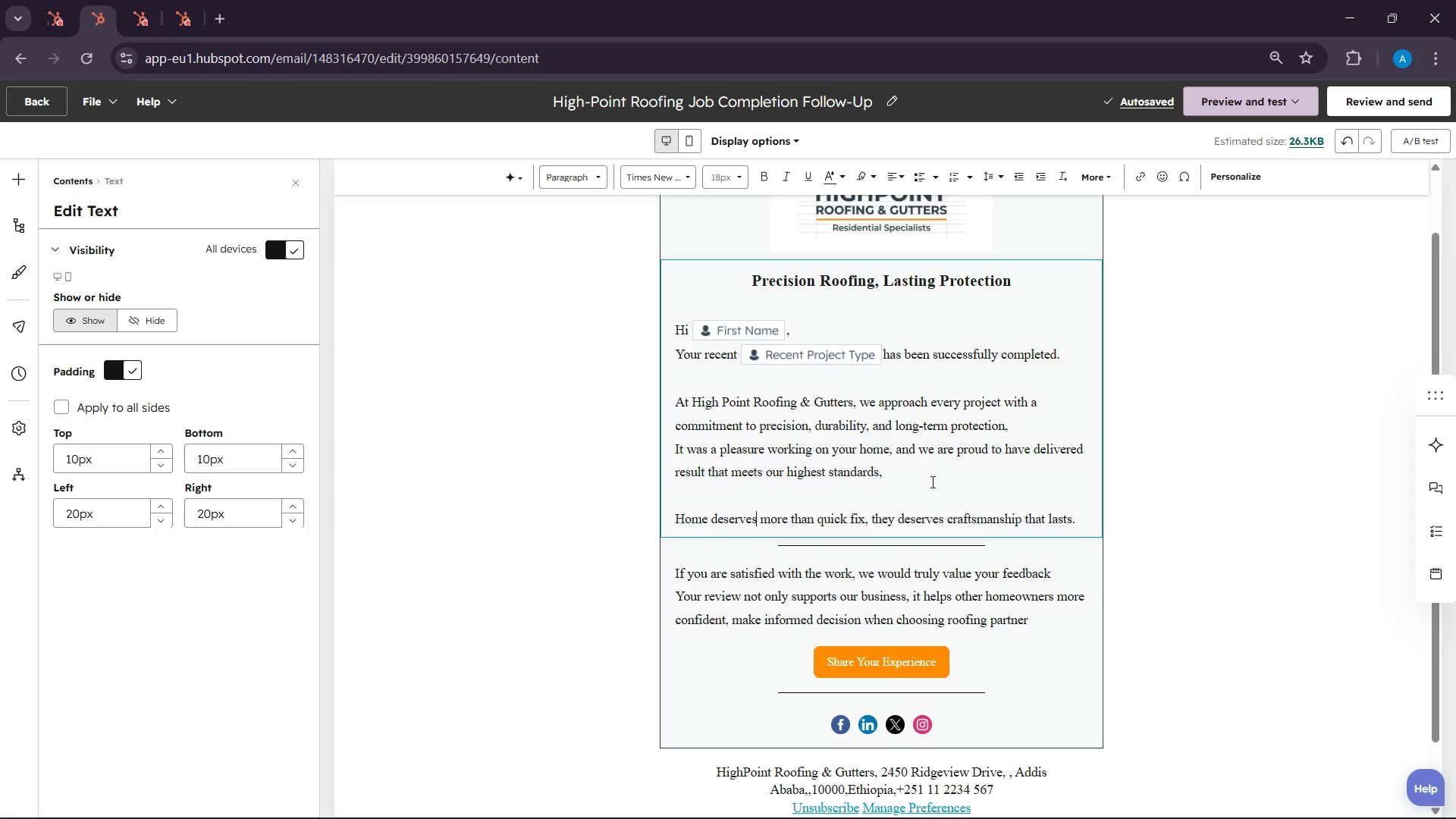 
key(Backspace)
 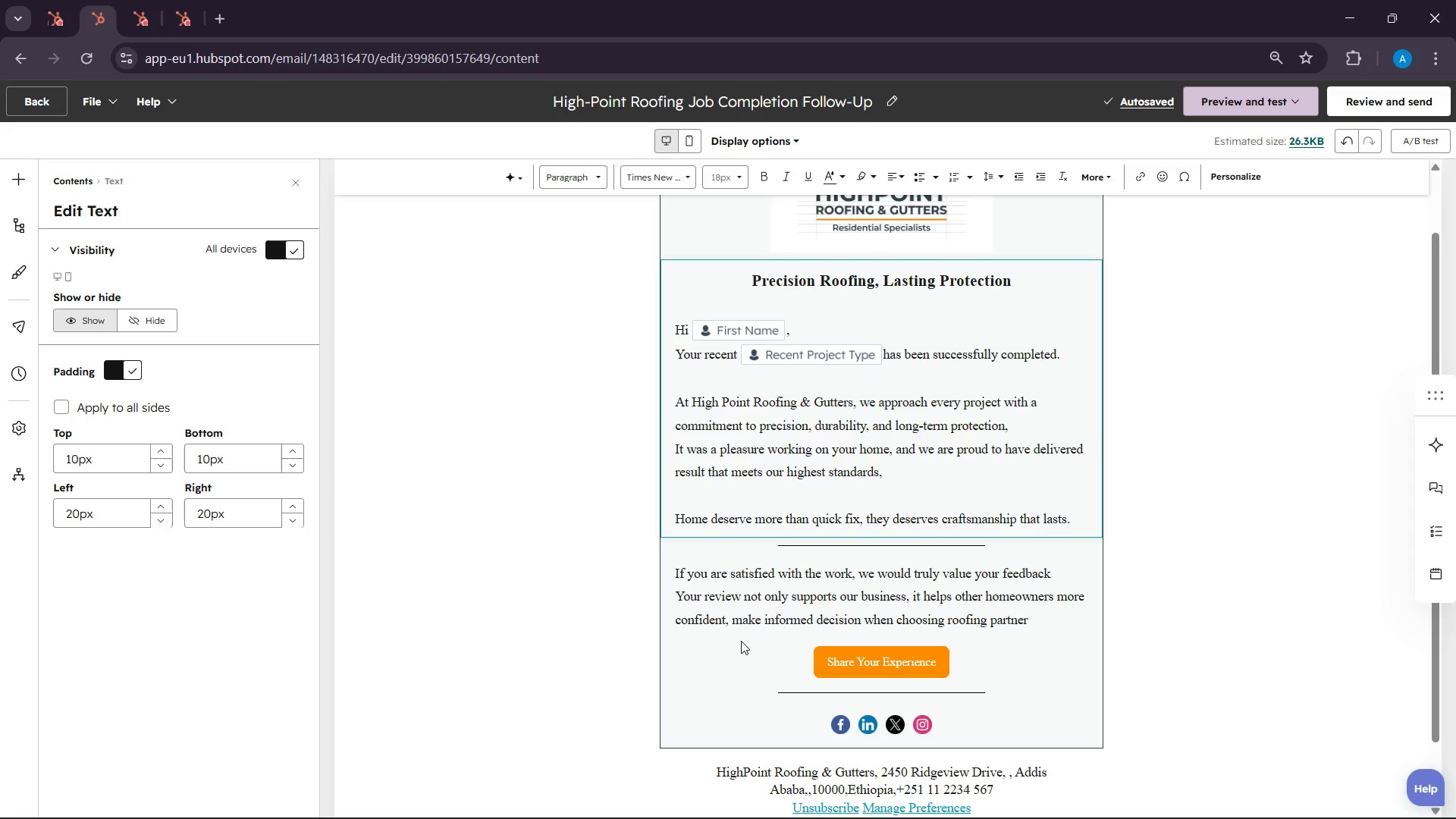 
wait(39.91)
 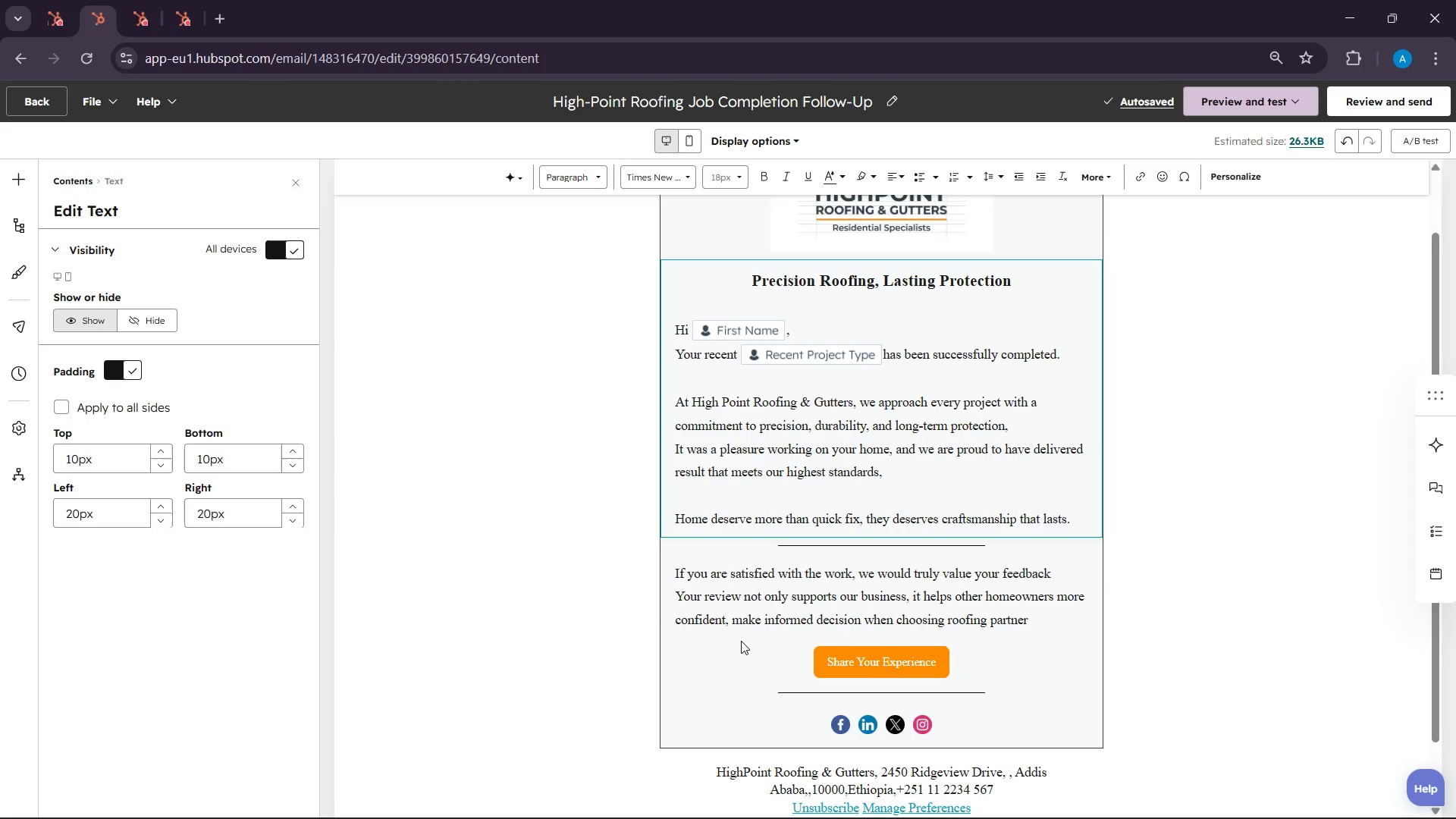 
left_click([1024, 772])
 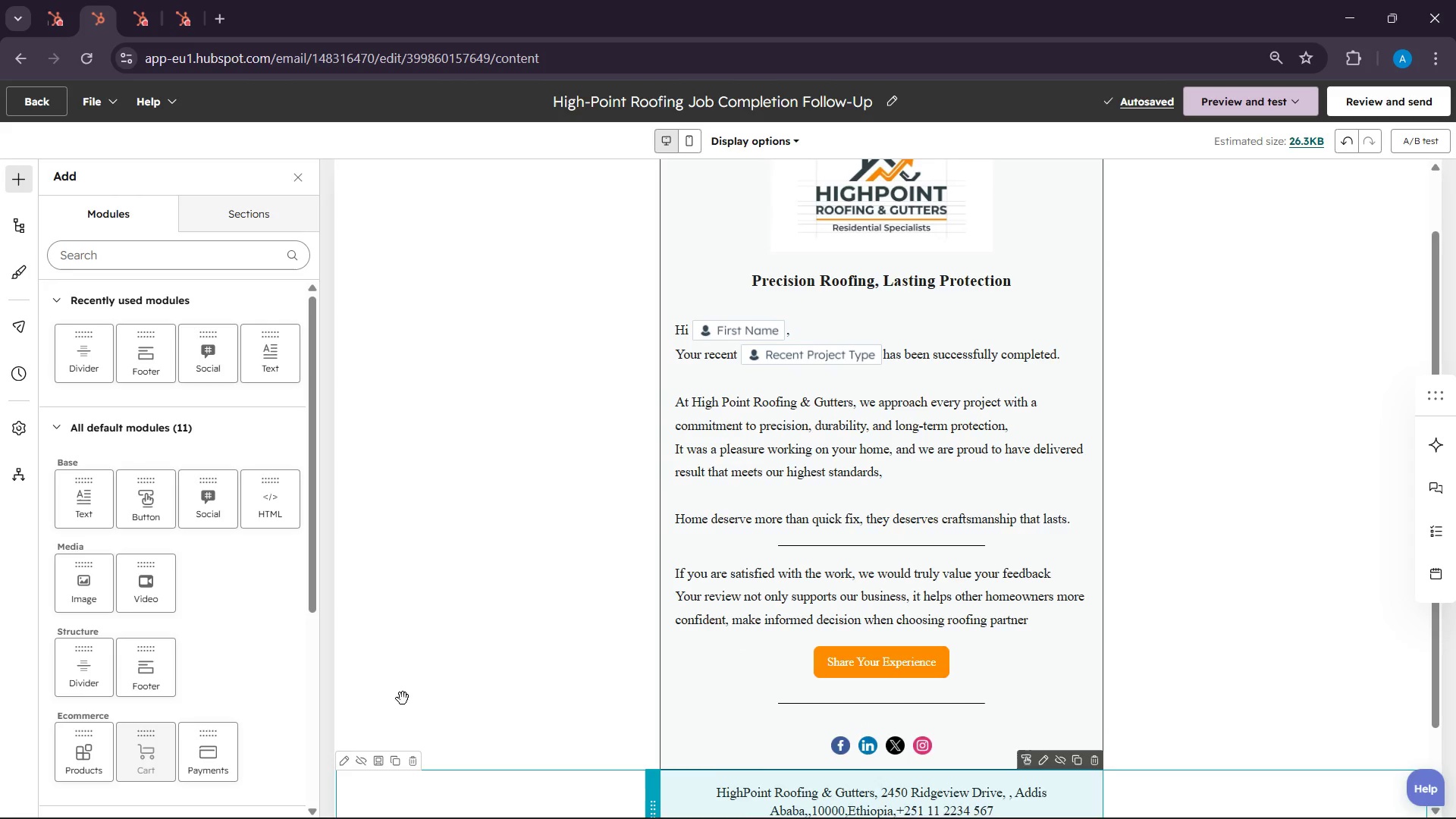 
scroll: coordinate [962, 778], scroll_direction: down, amount: 5.0
 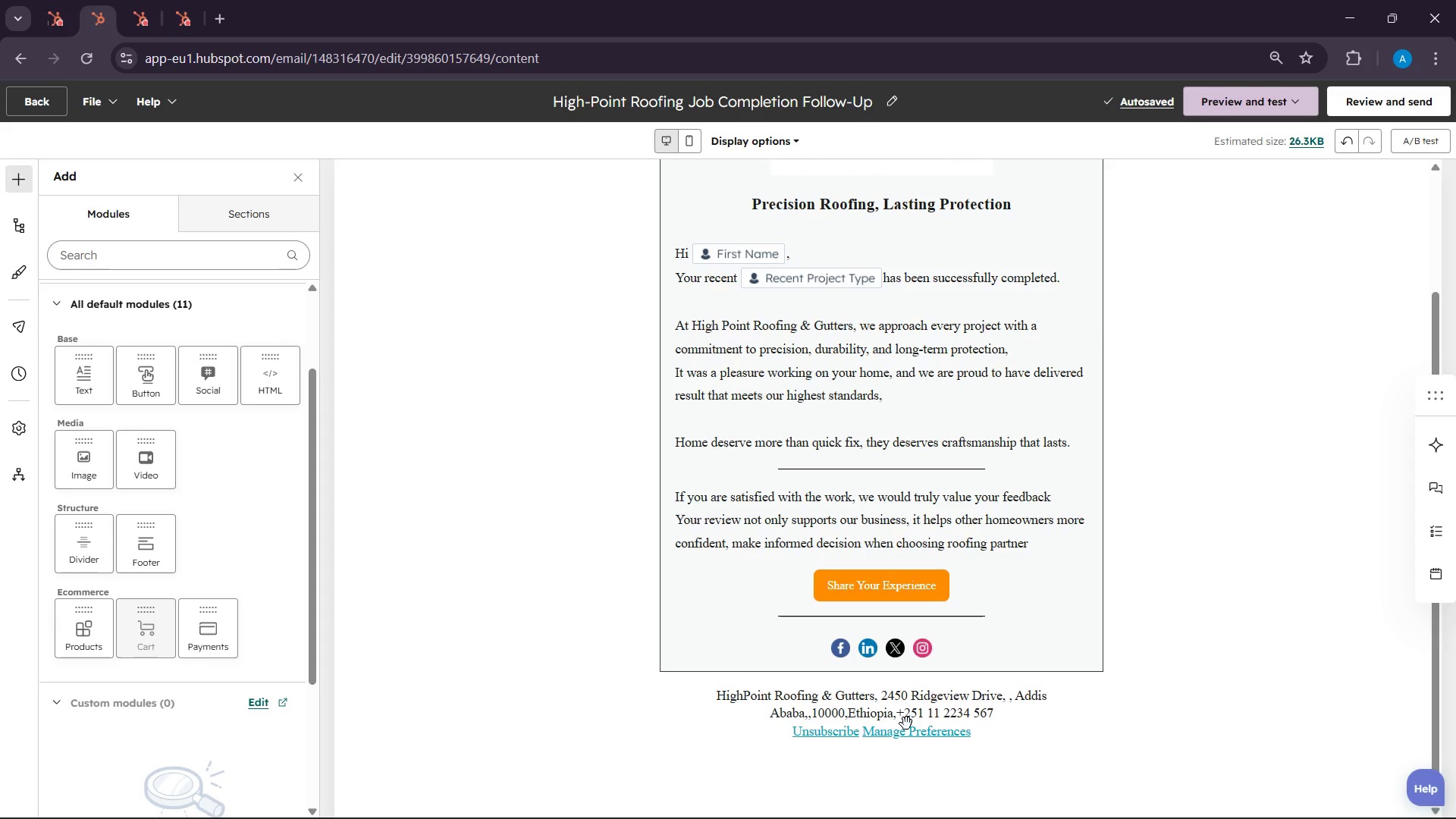 
left_click([906, 723])
 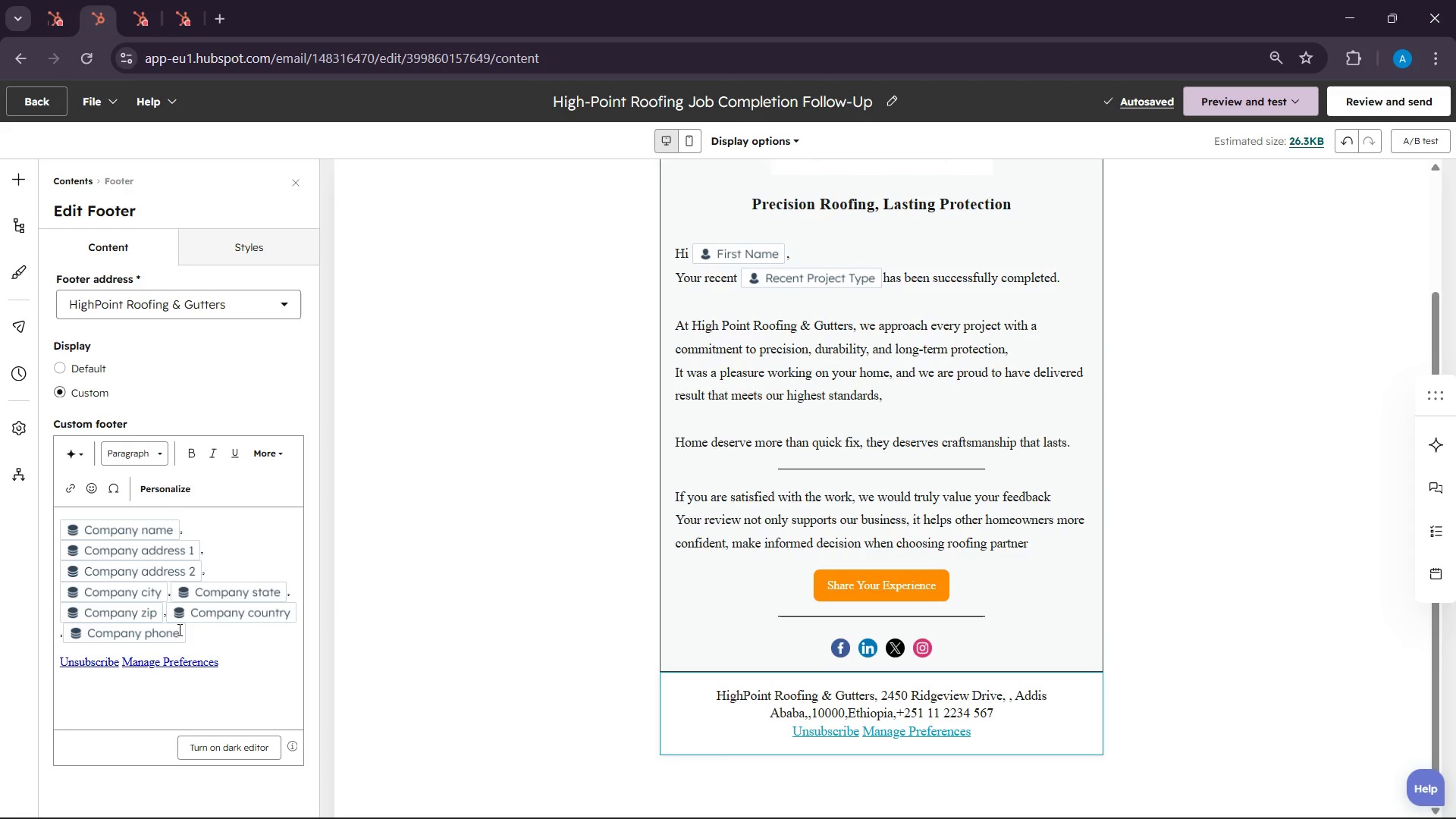 
left_click_drag(start_coordinate=[190, 638], to_coordinate=[60, 523])
 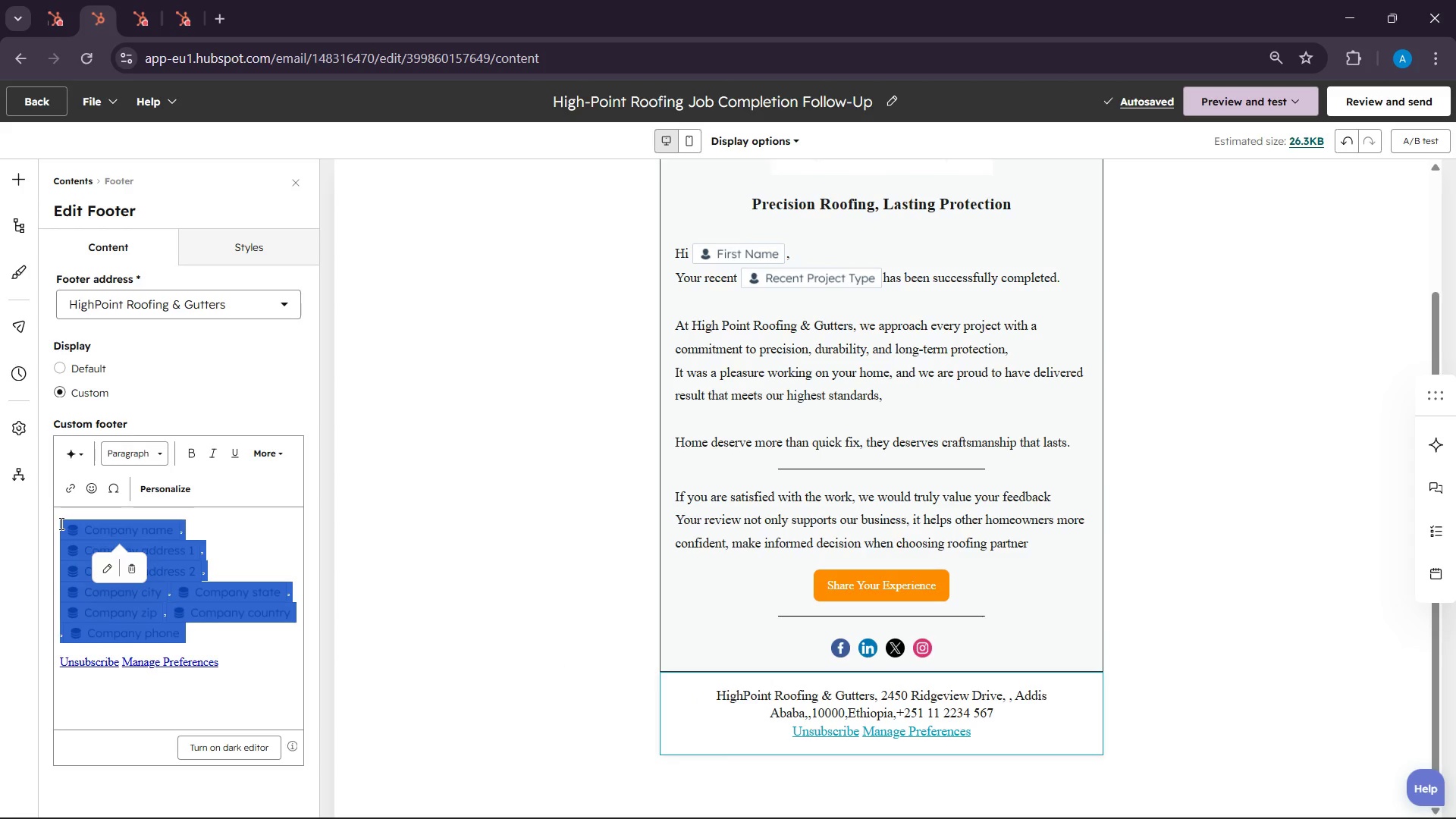 
key(Backspace)
 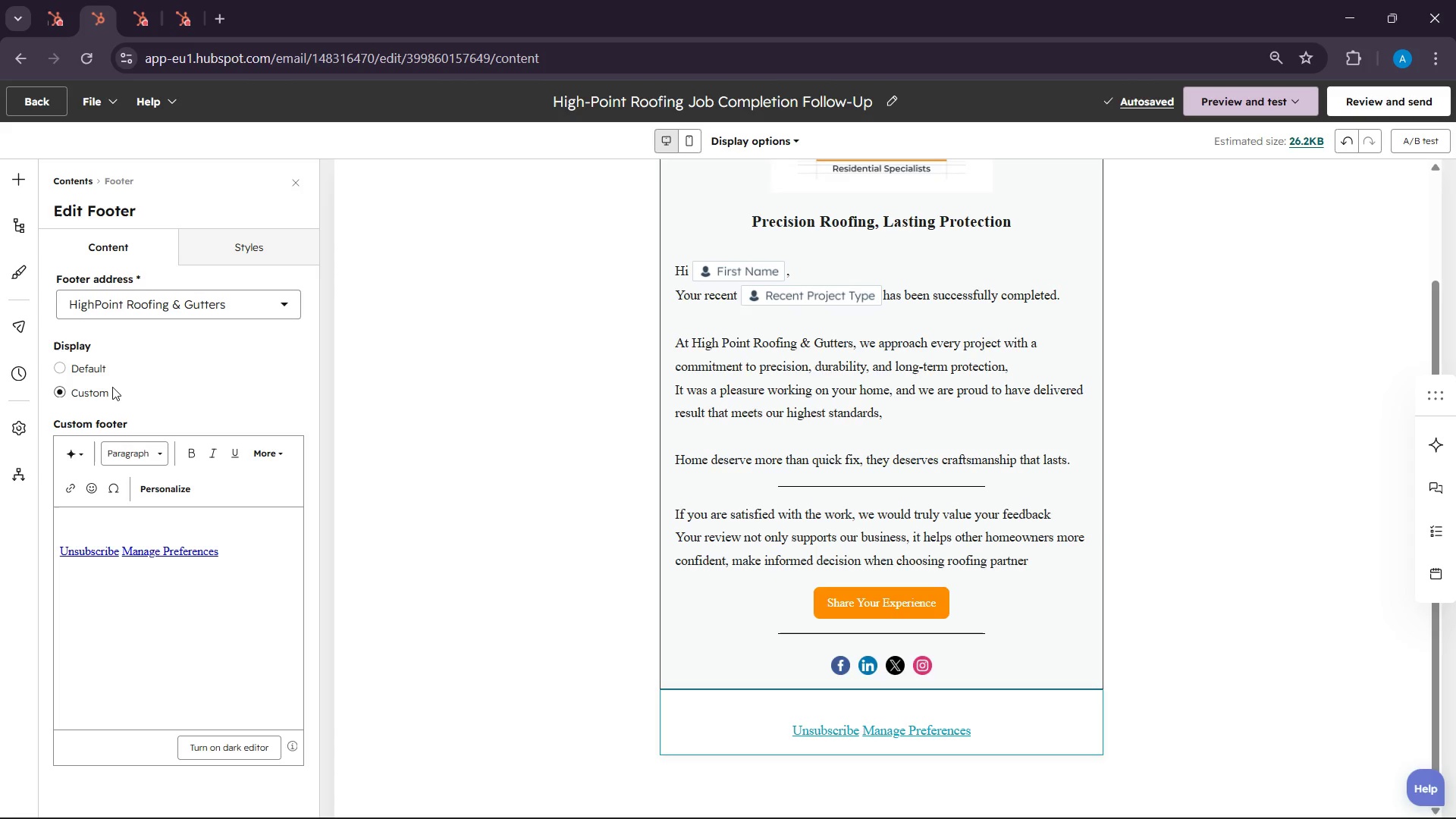 
wait(5.98)
 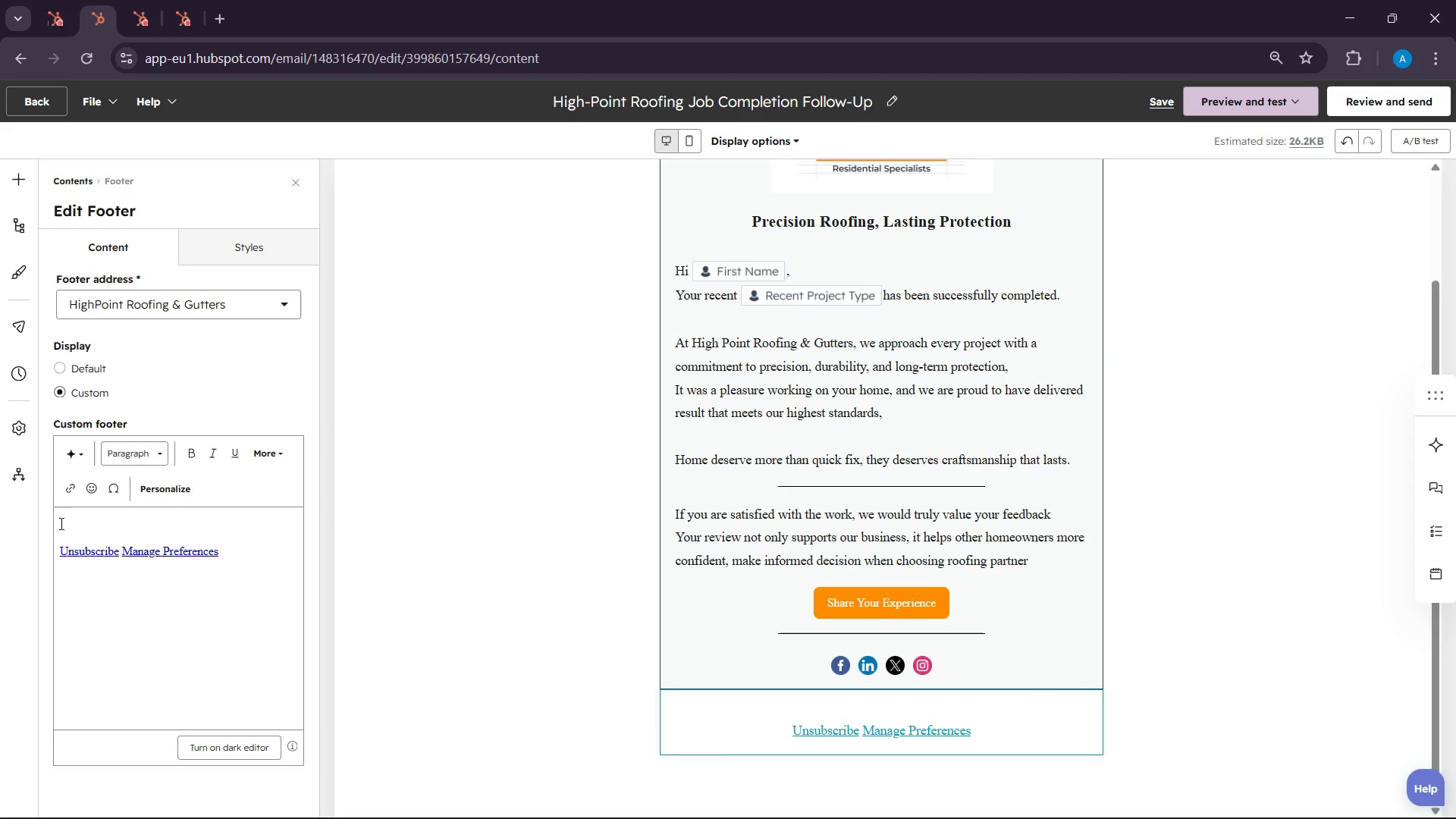 
left_click([242, 312])
 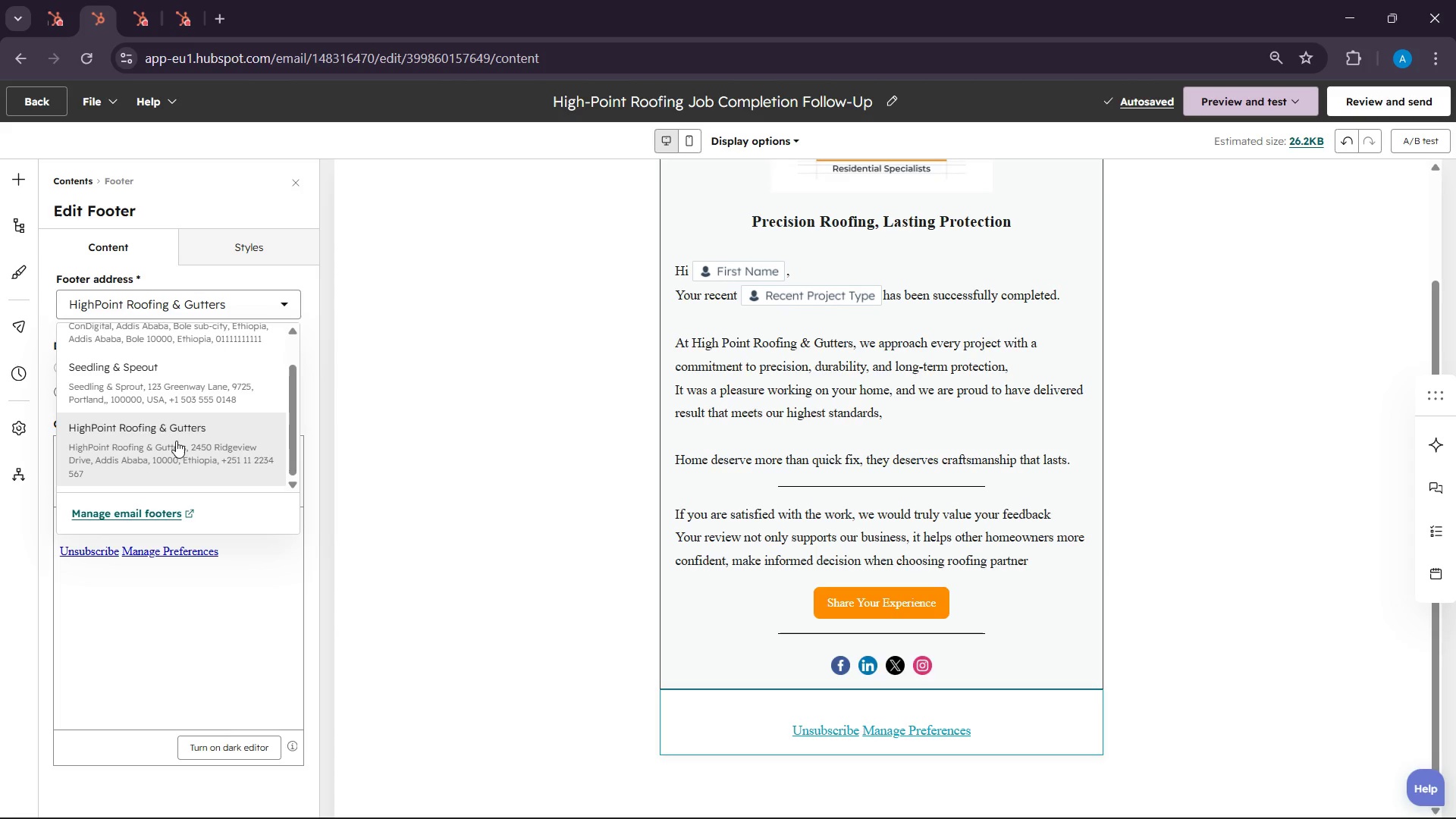 
left_click([180, 449])
 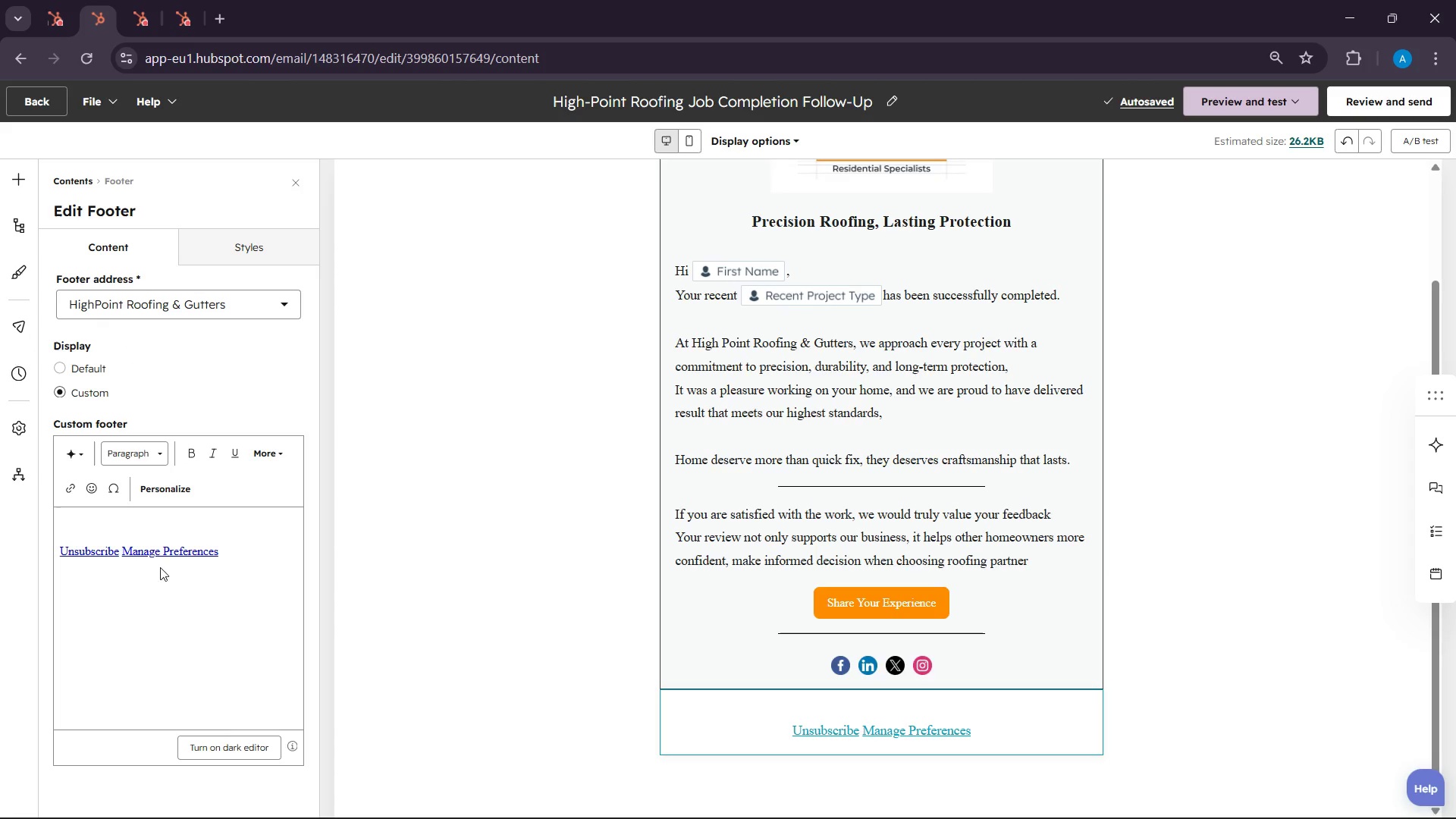 
scroll: coordinate [180, 429], scroll_direction: down, amount: 3.0
 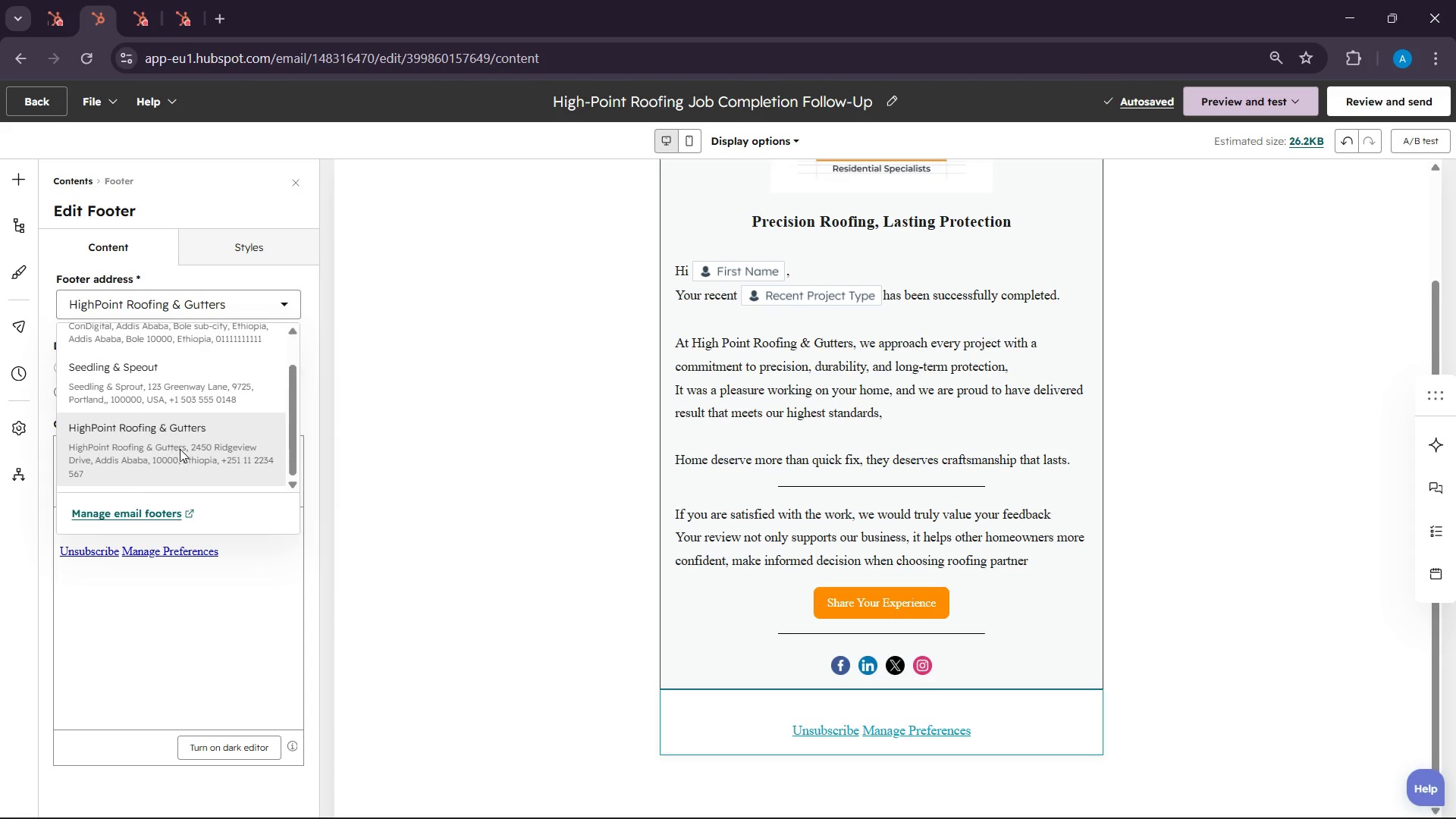 
left_click([140, 523])
 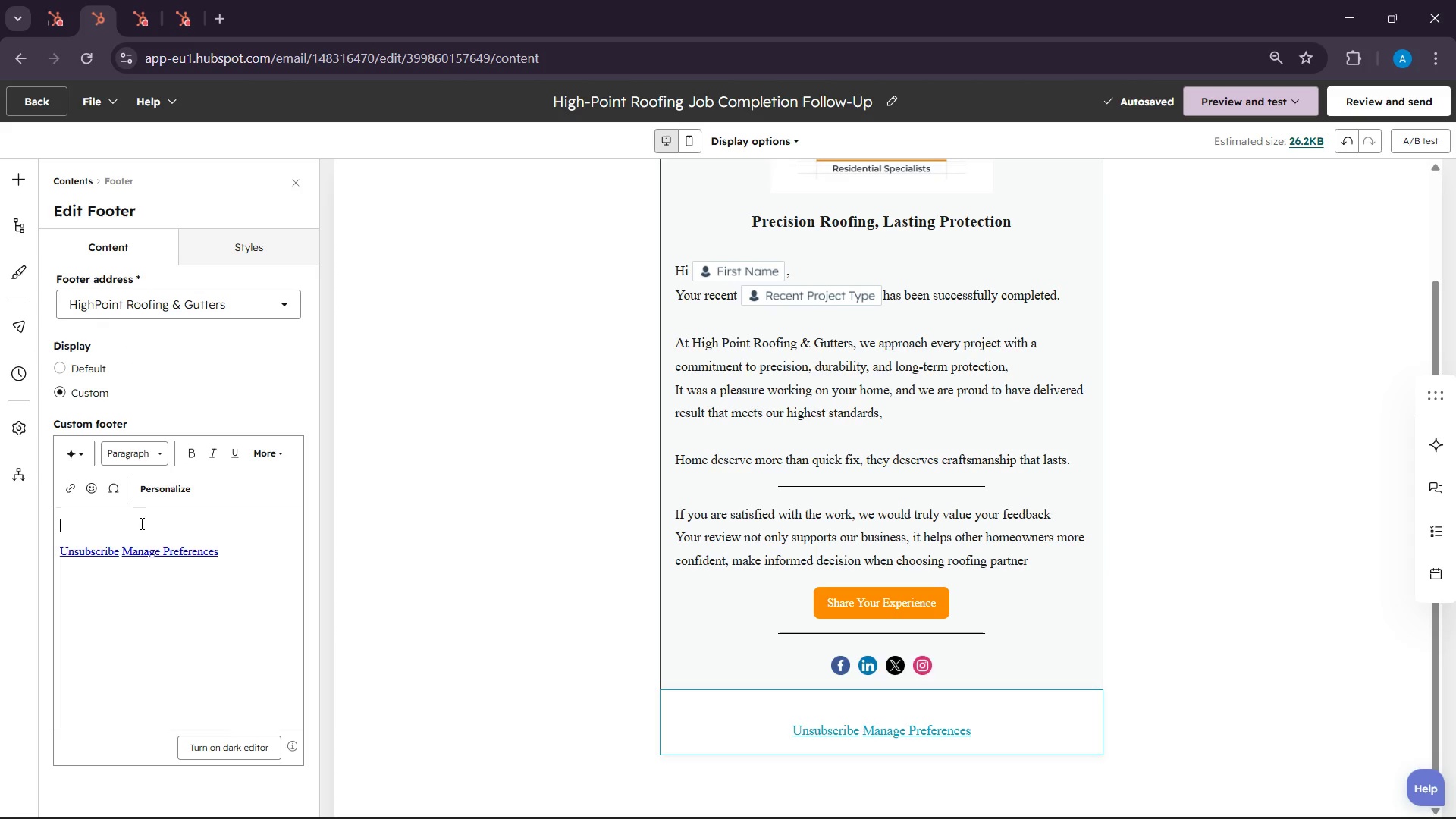 
key(Control+Z)
 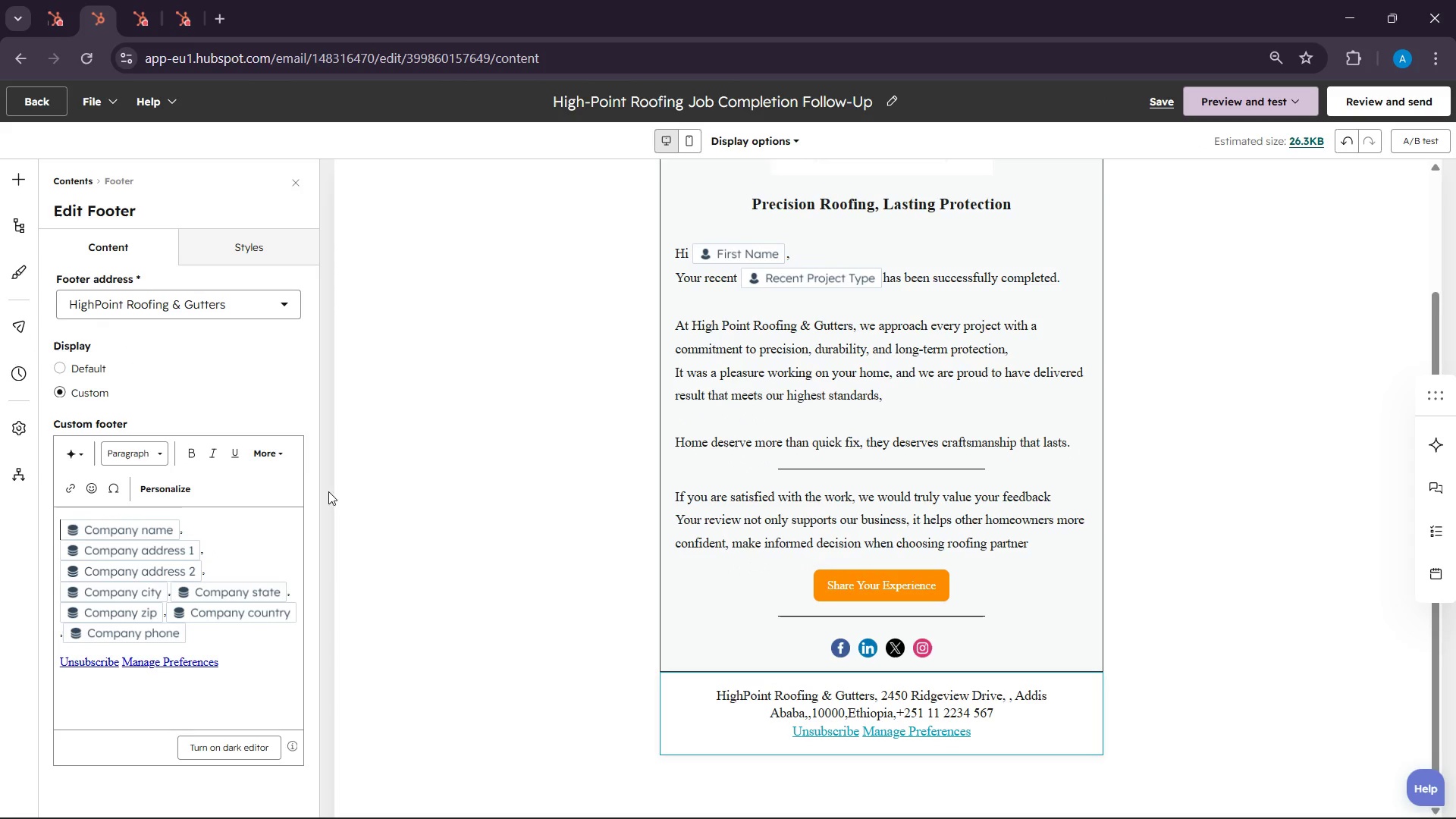 
left_click([283, 458])
 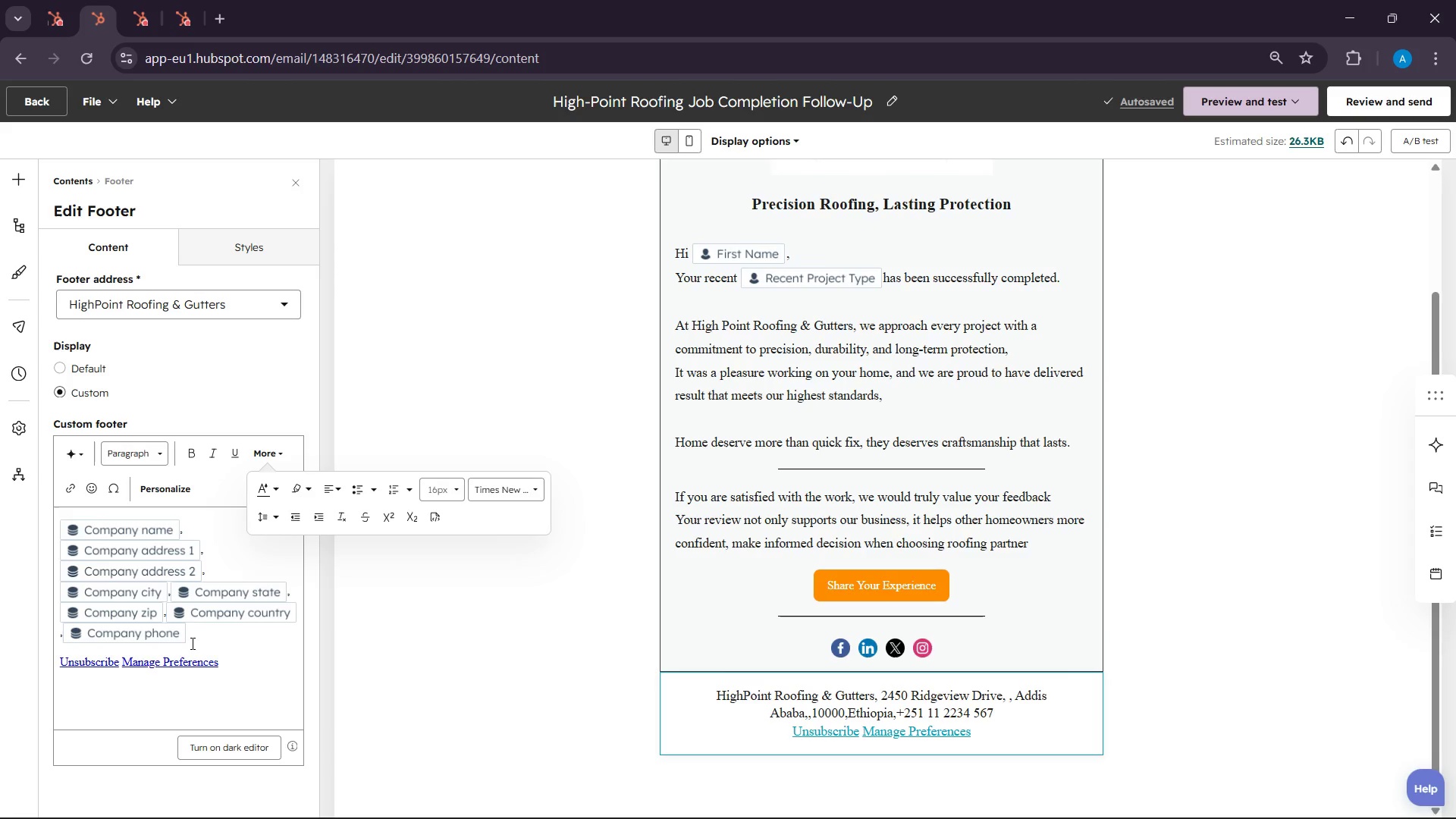 
left_click_drag(start_coordinate=[195, 635], to_coordinate=[68, 523])
 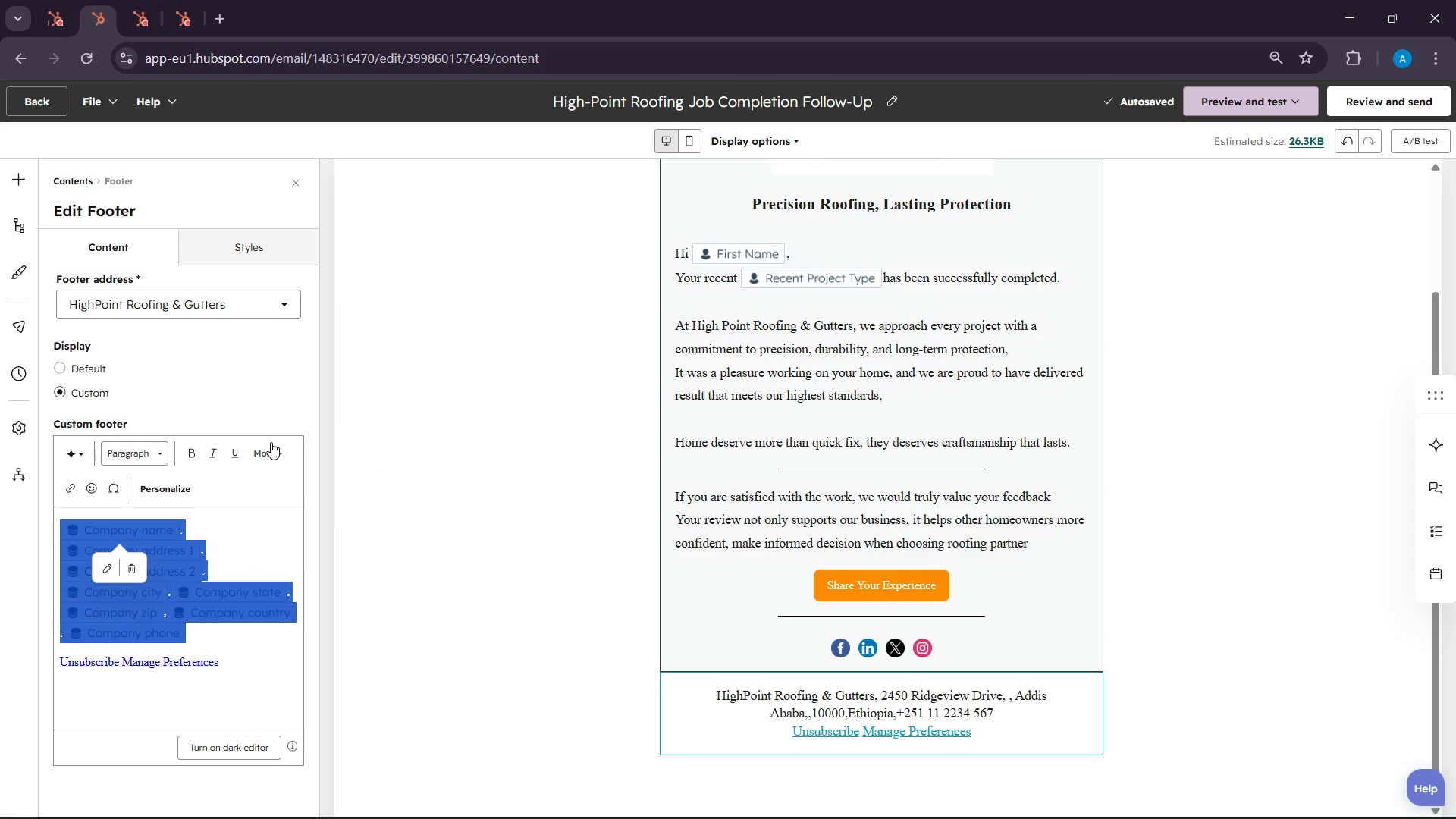 
left_click([273, 451])
 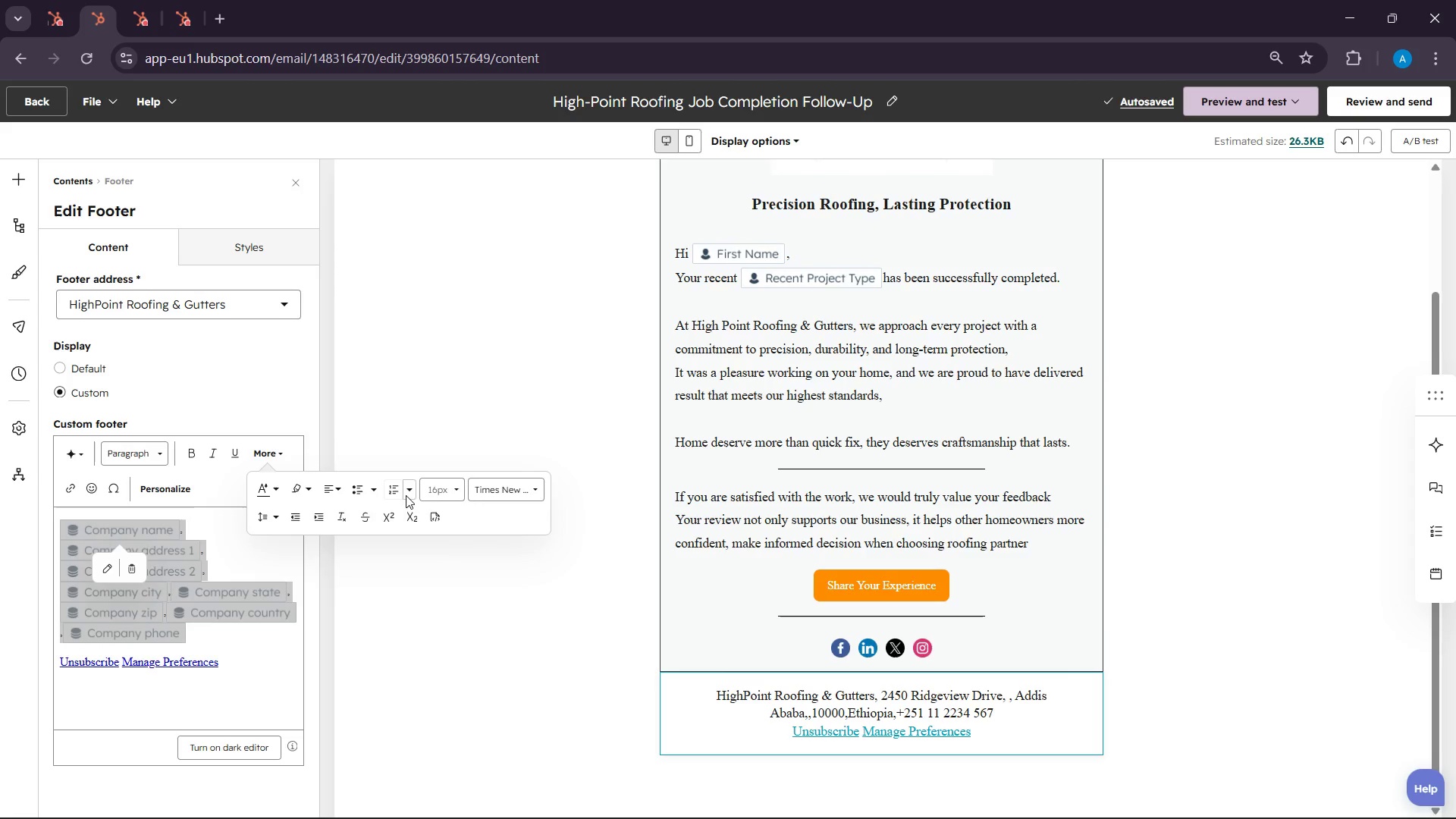 
wait(7.73)
 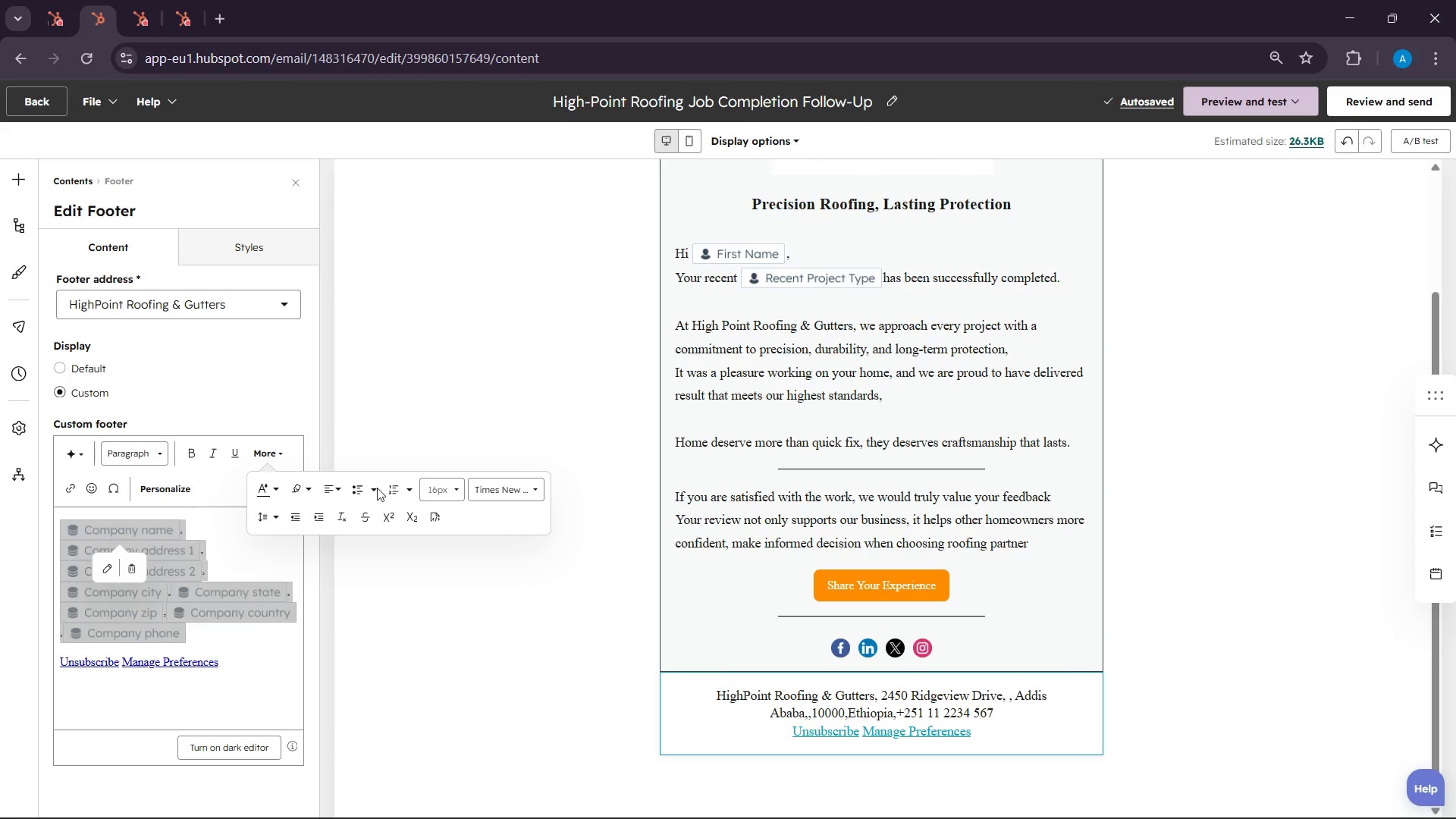 
left_click([286, 485])
 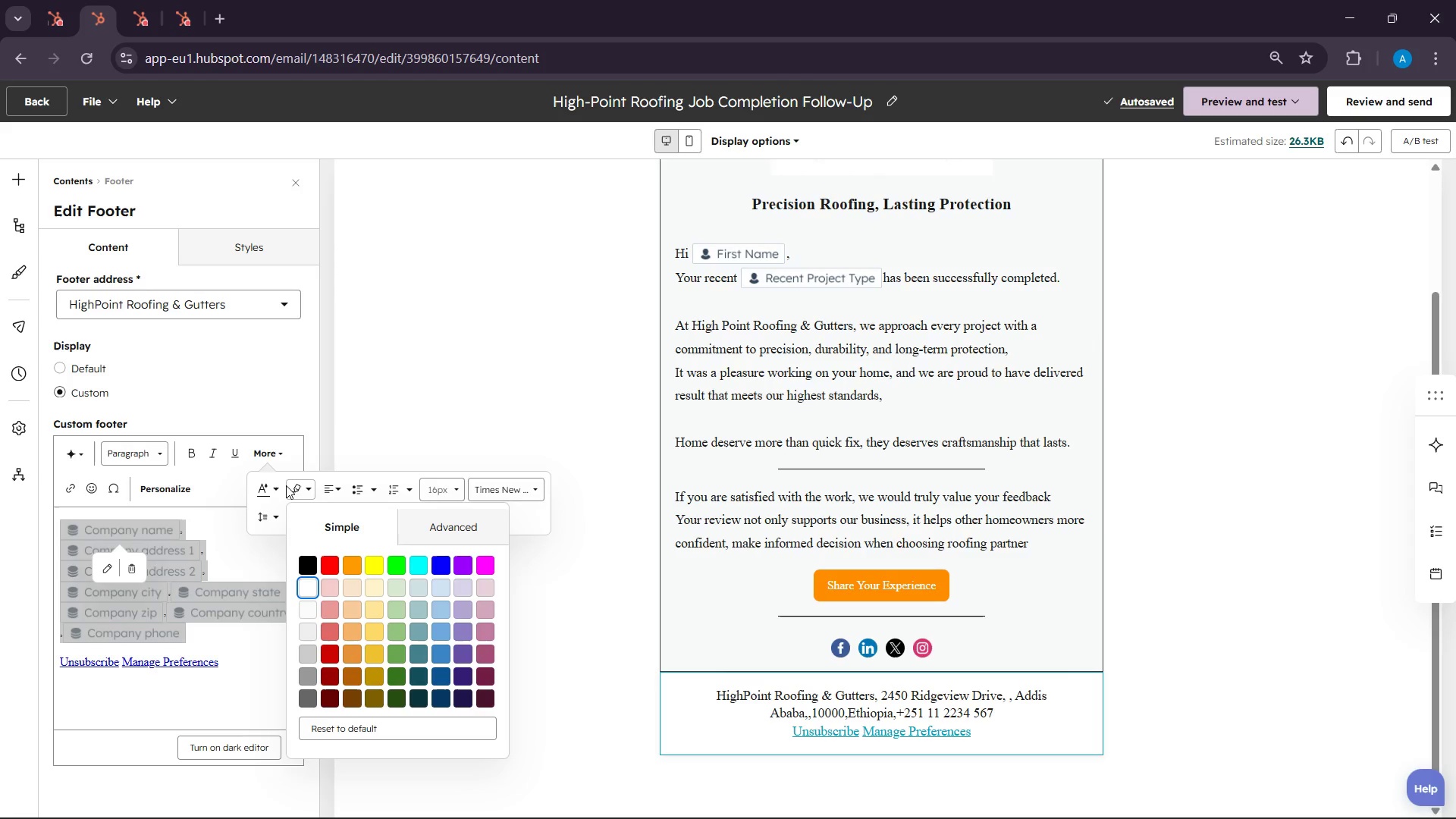 
left_click([286, 485])
 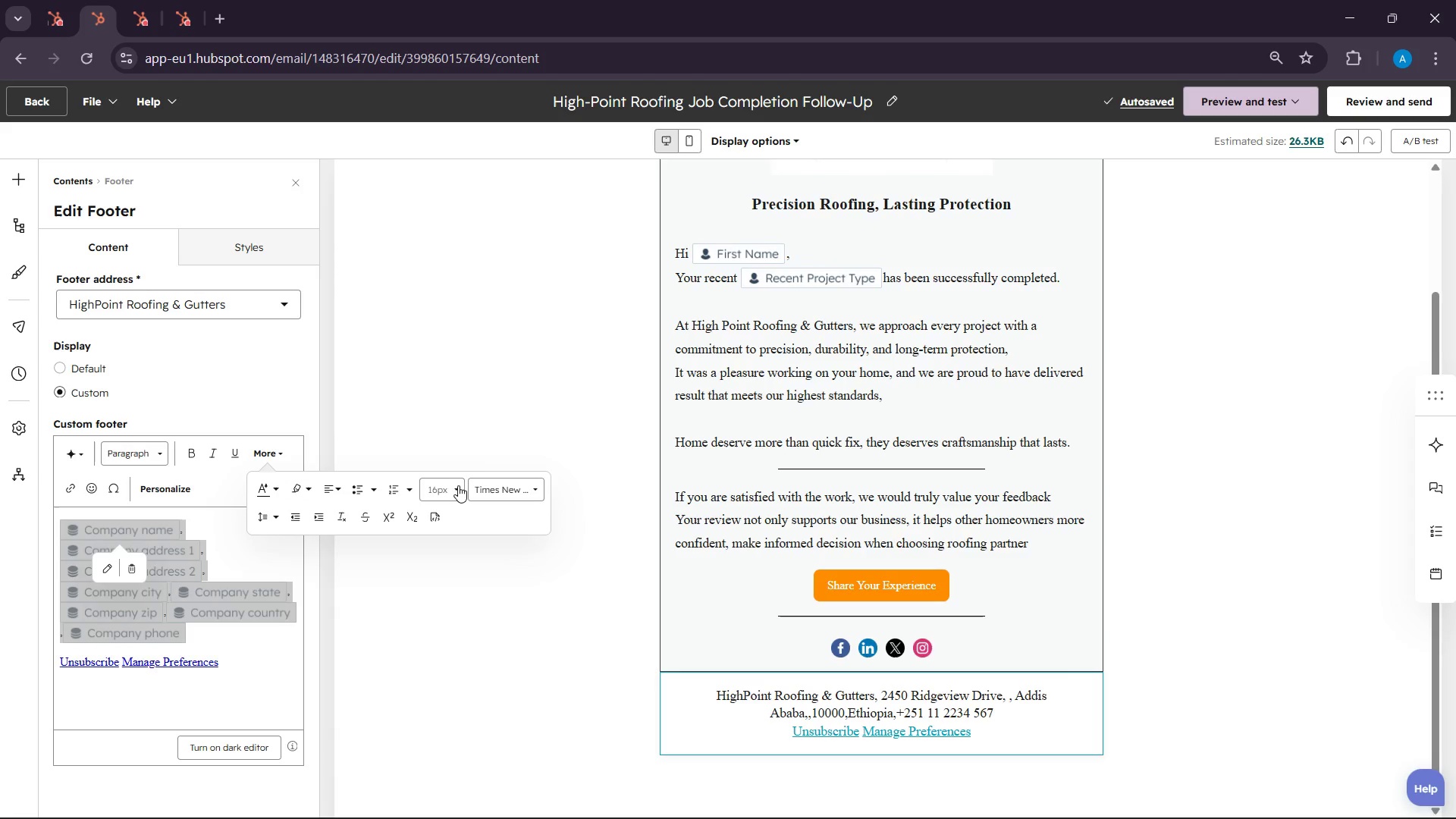 
left_click([458, 486])
 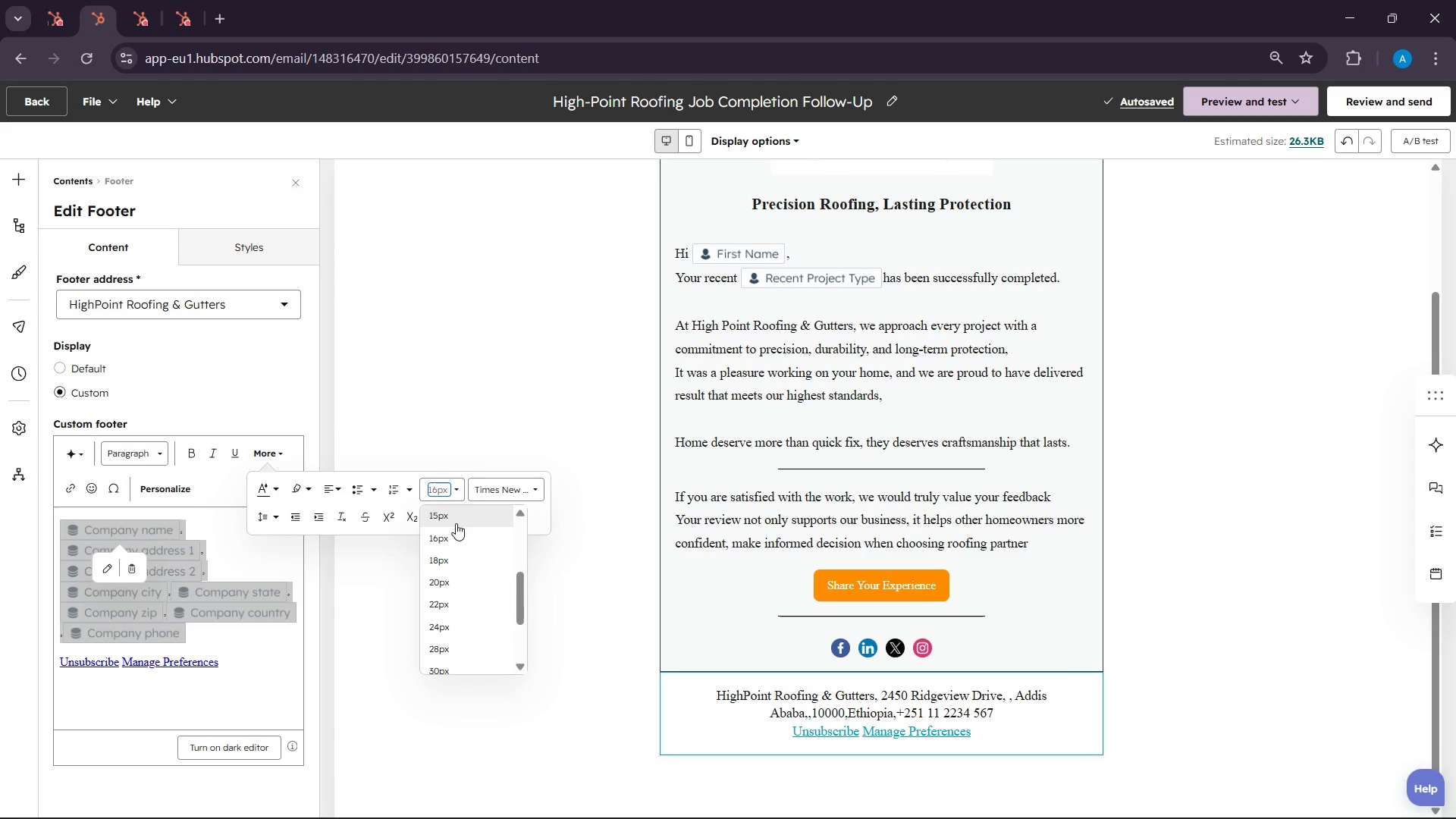 
left_click([456, 523])
 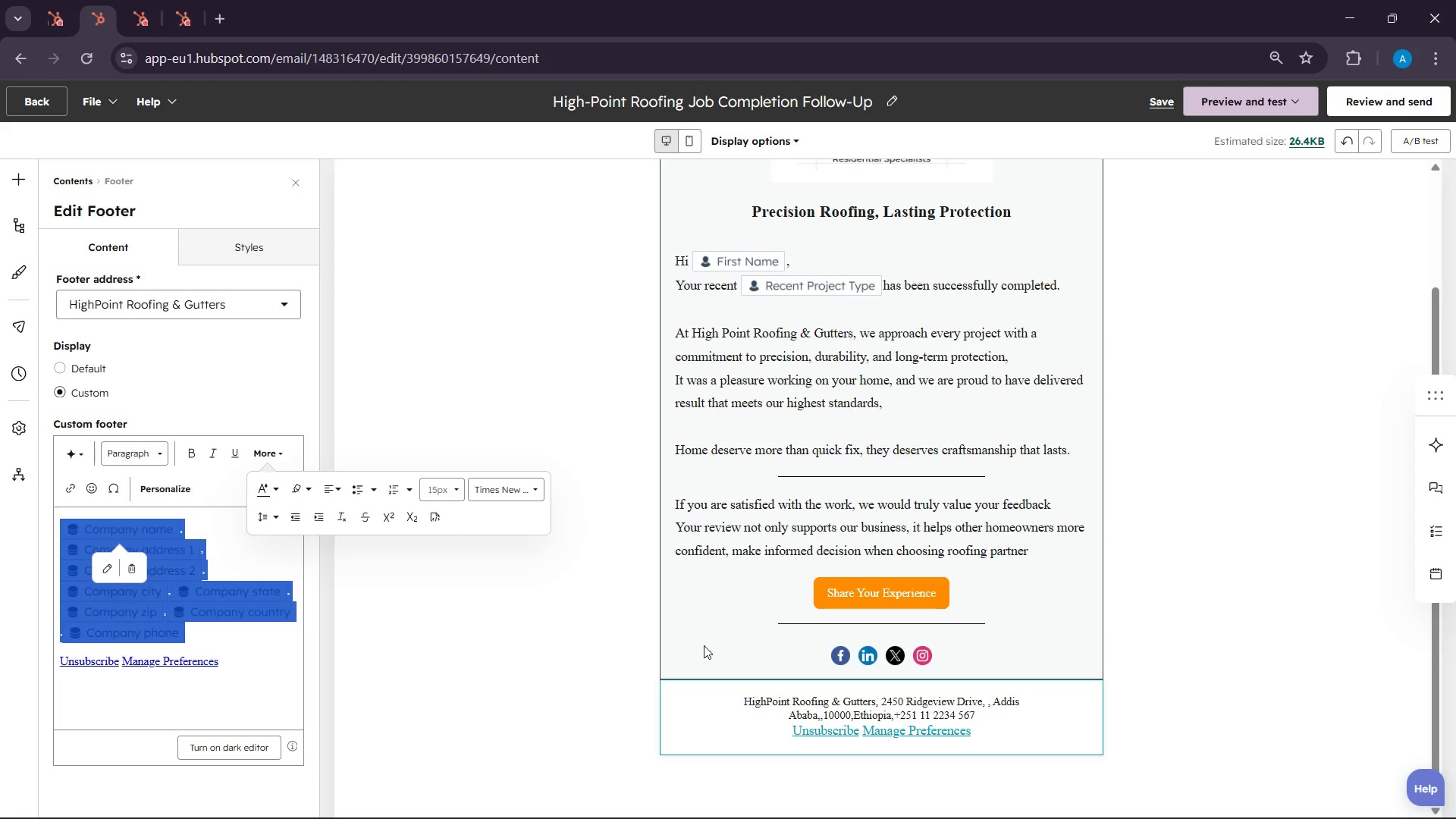 
left_click([216, 540])
 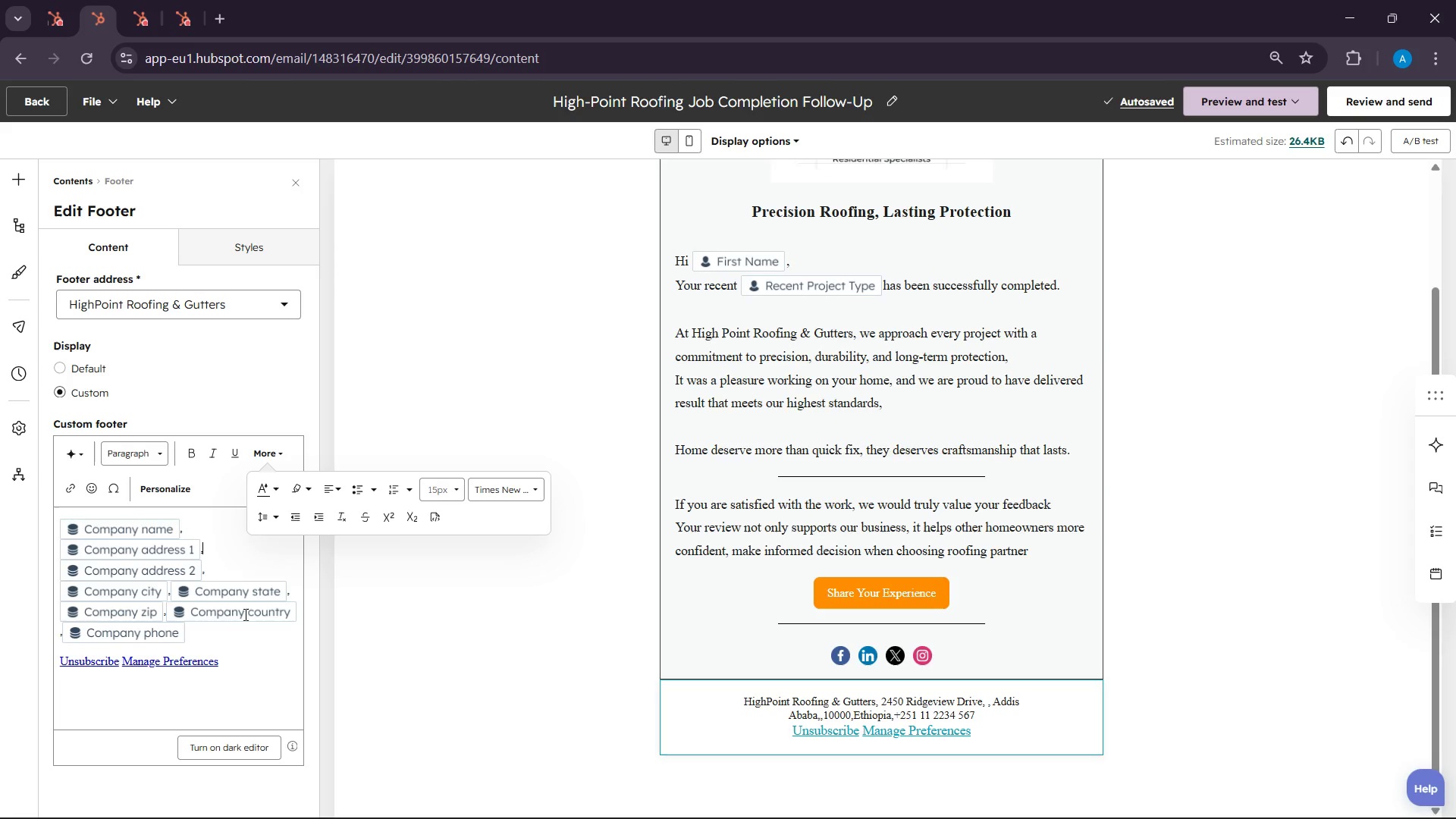 
wait(9.67)
 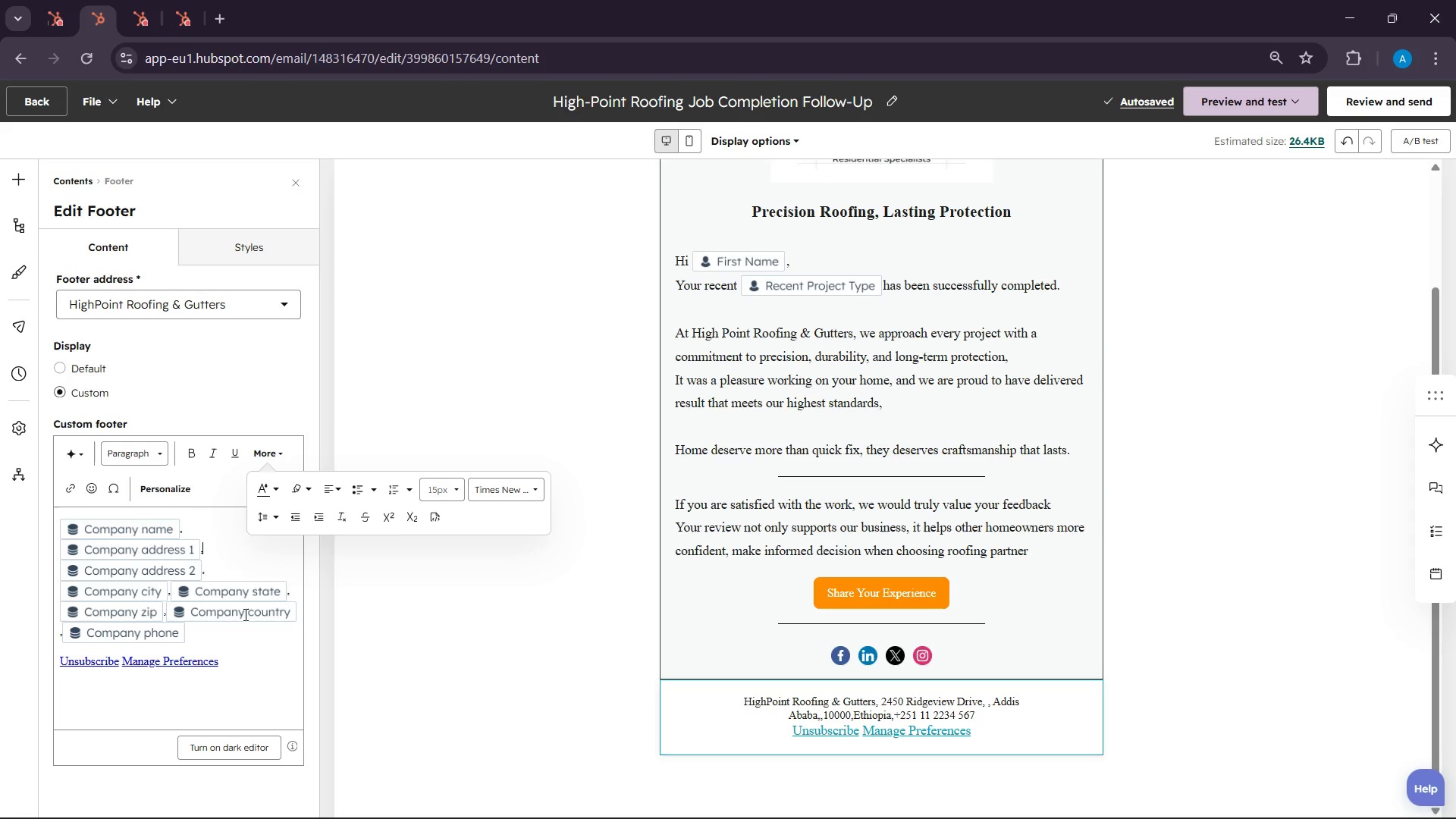 
key(Backspace)
 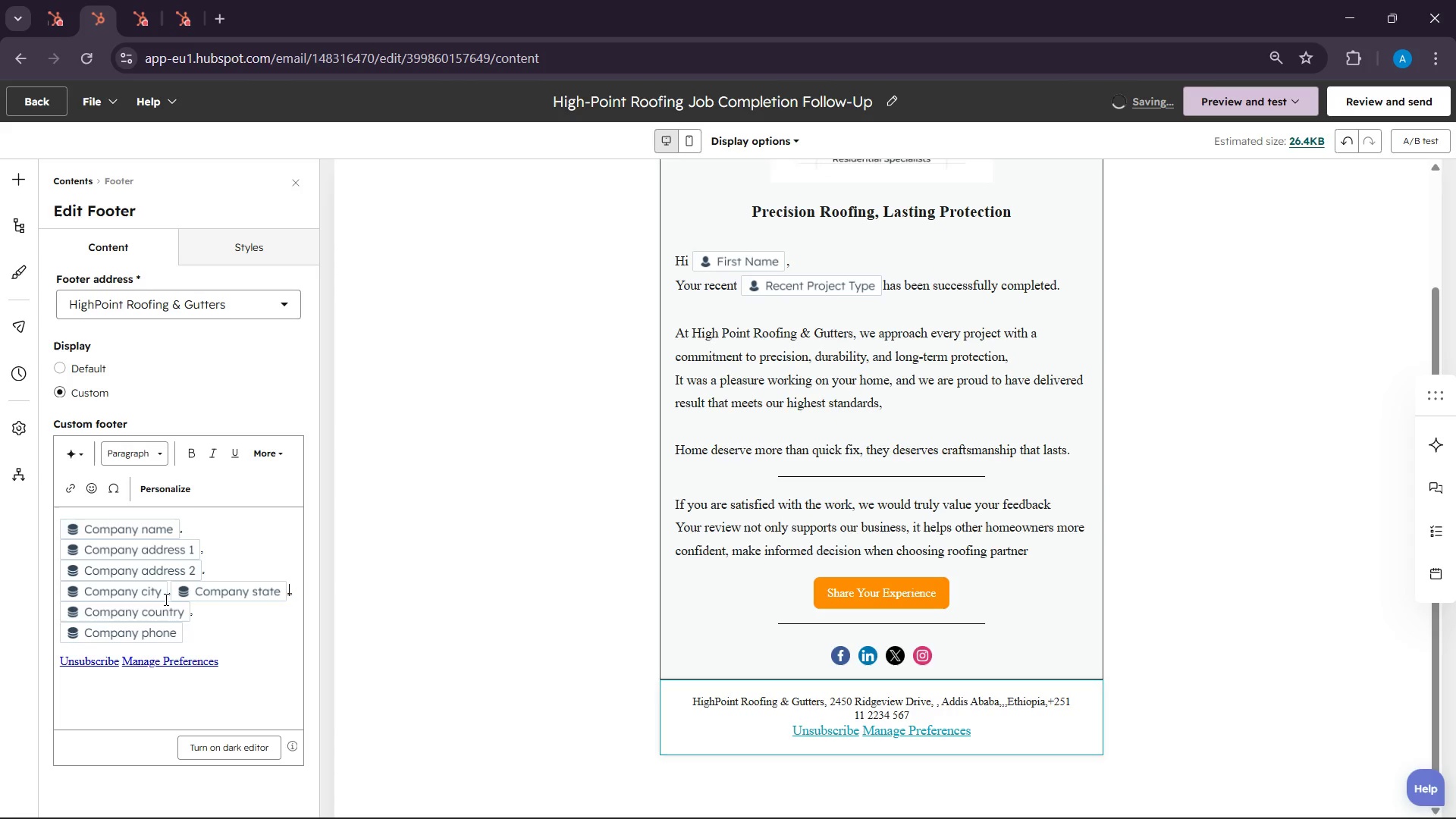 
wait(8.59)
 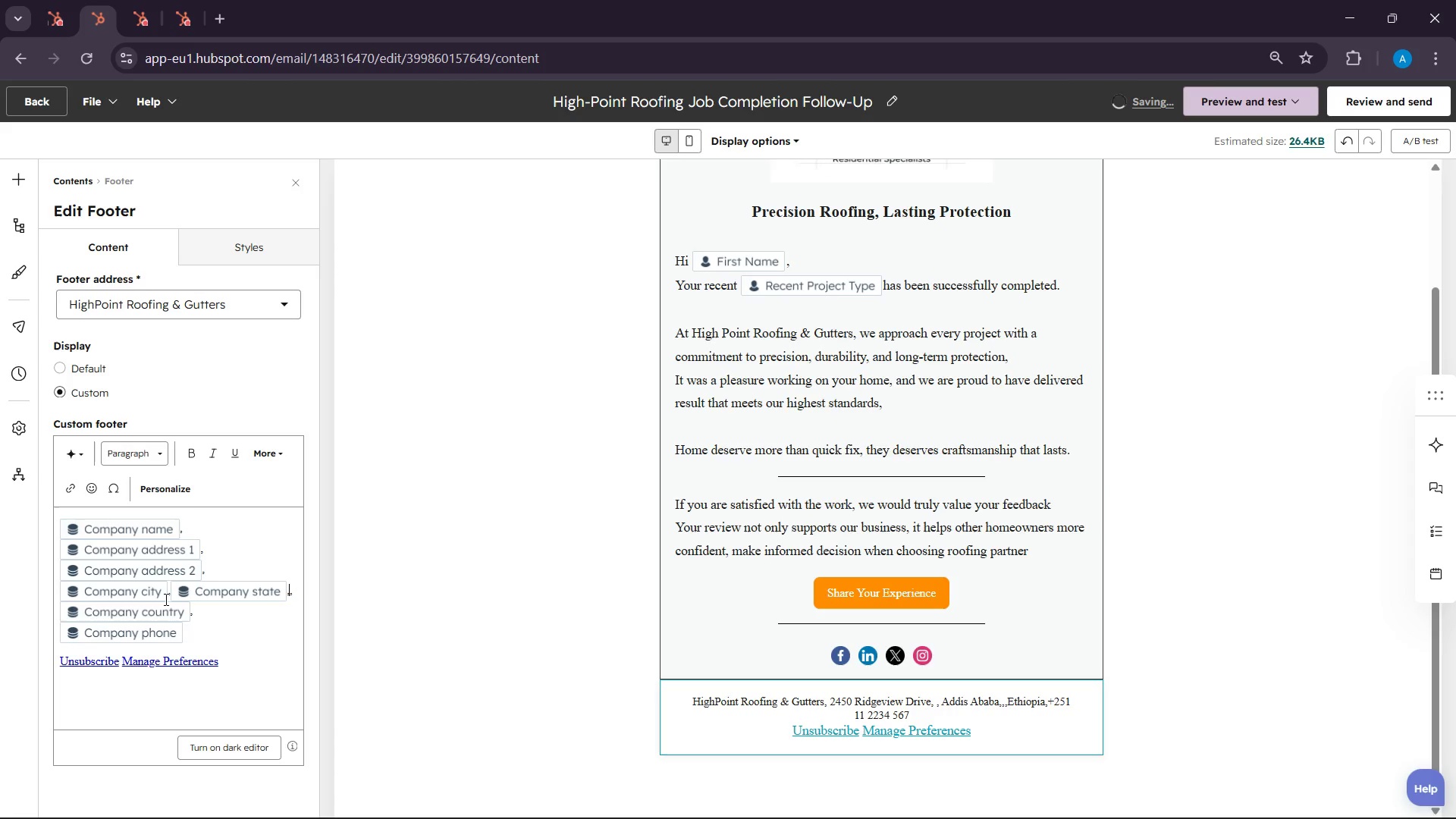 
key(Backspace)
 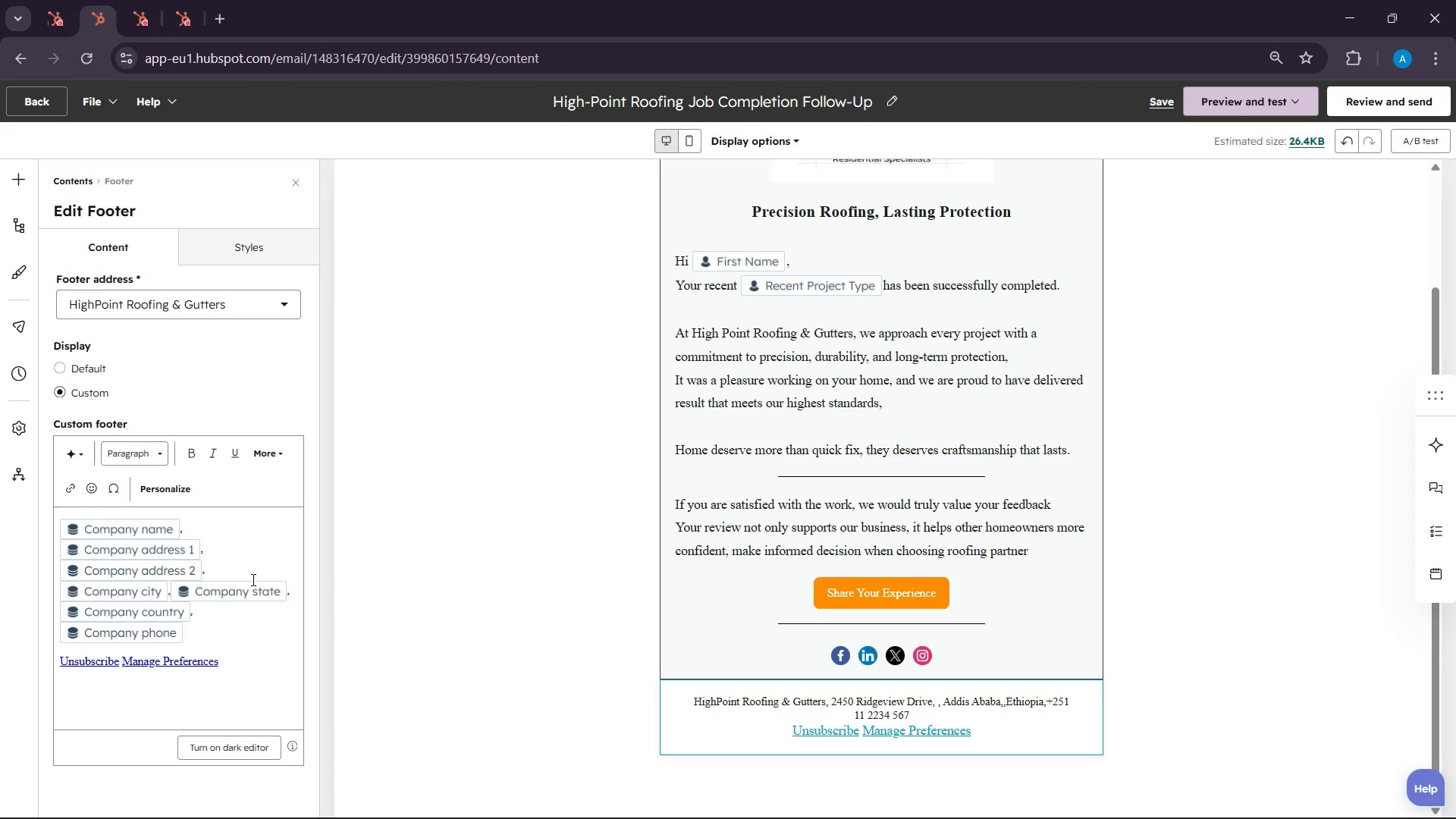 
key(Backspace)
 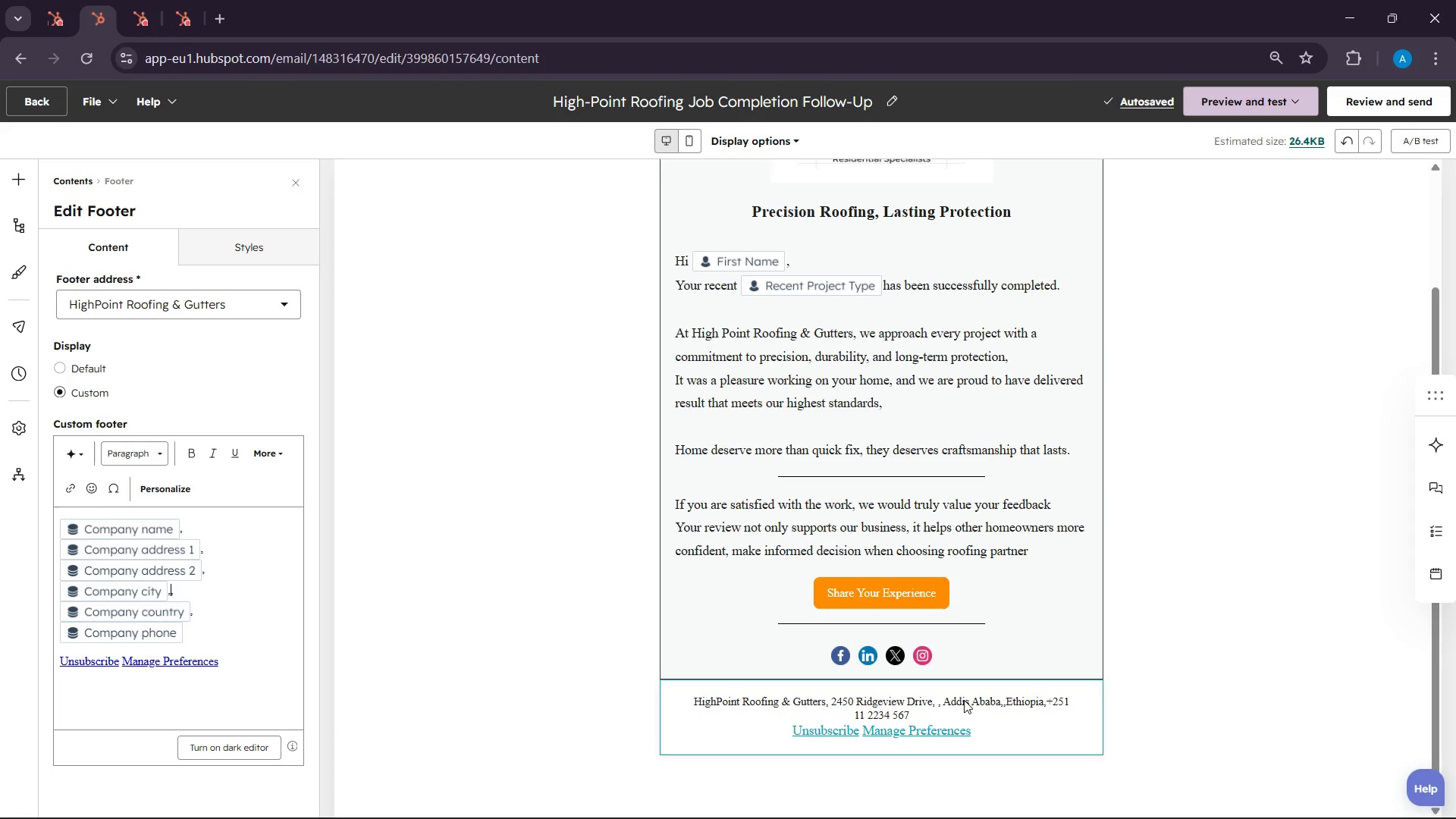 
wait(11.8)
 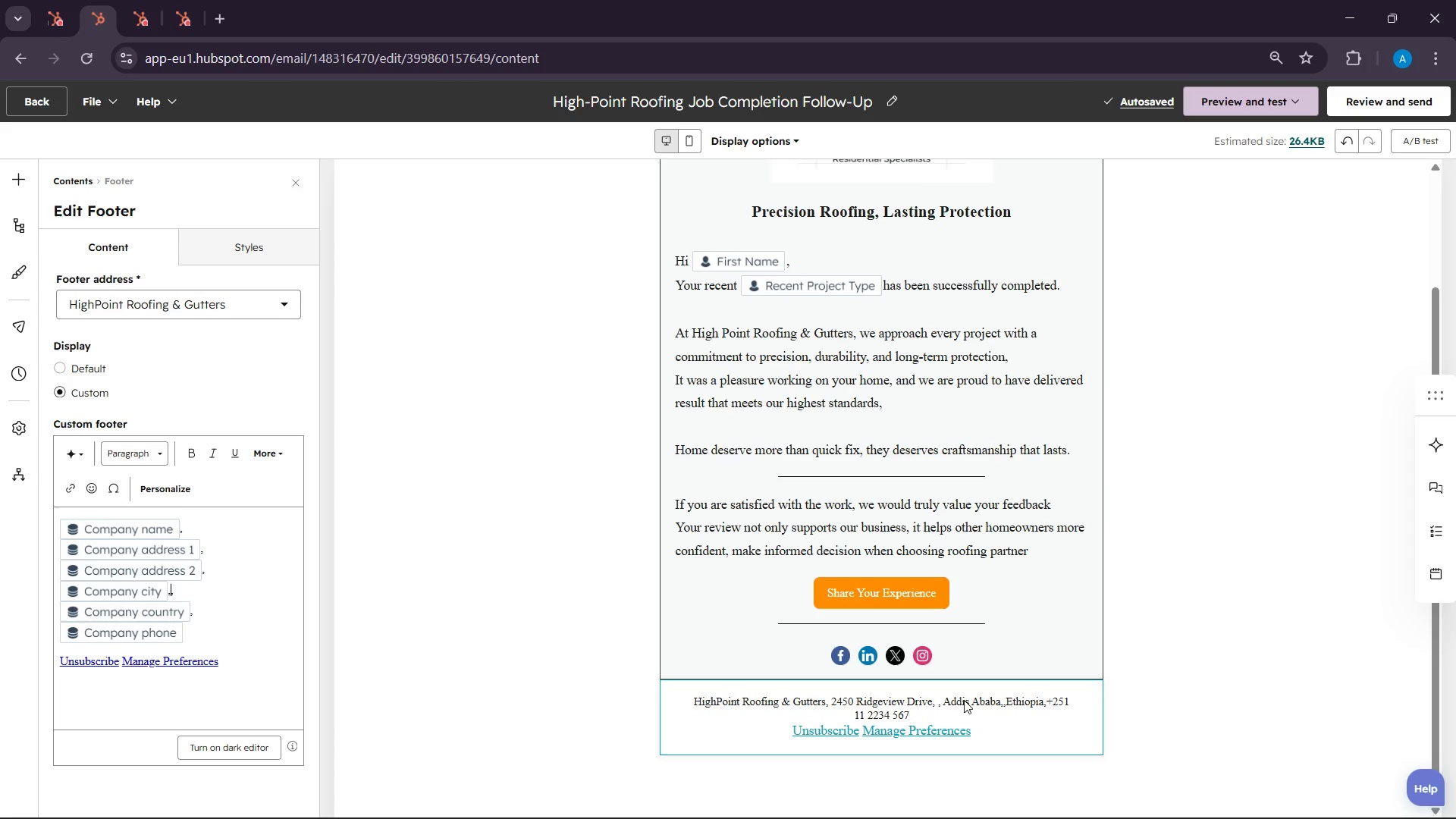 
double_click([224, 661])
 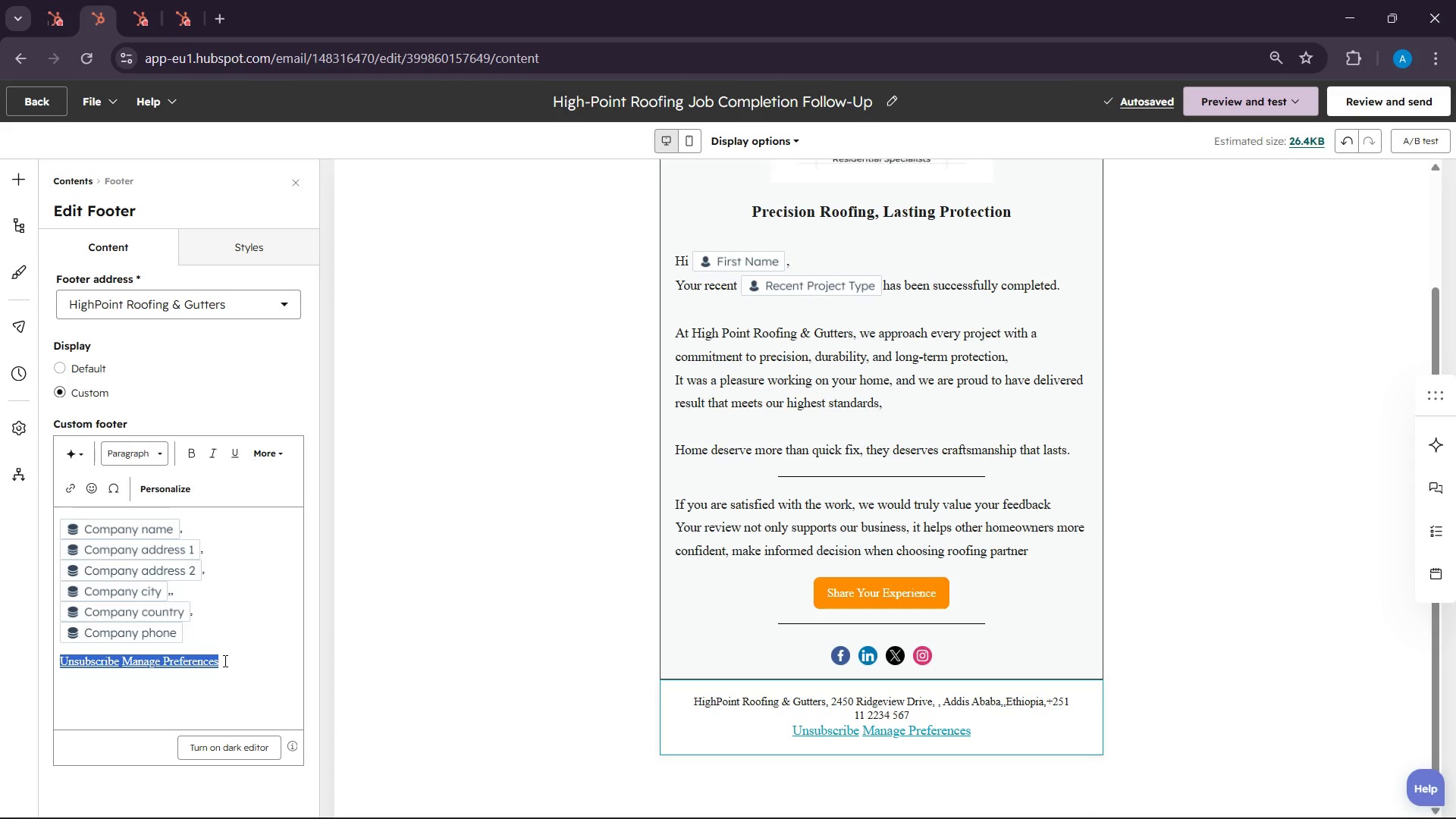 
triple_click([224, 661])
 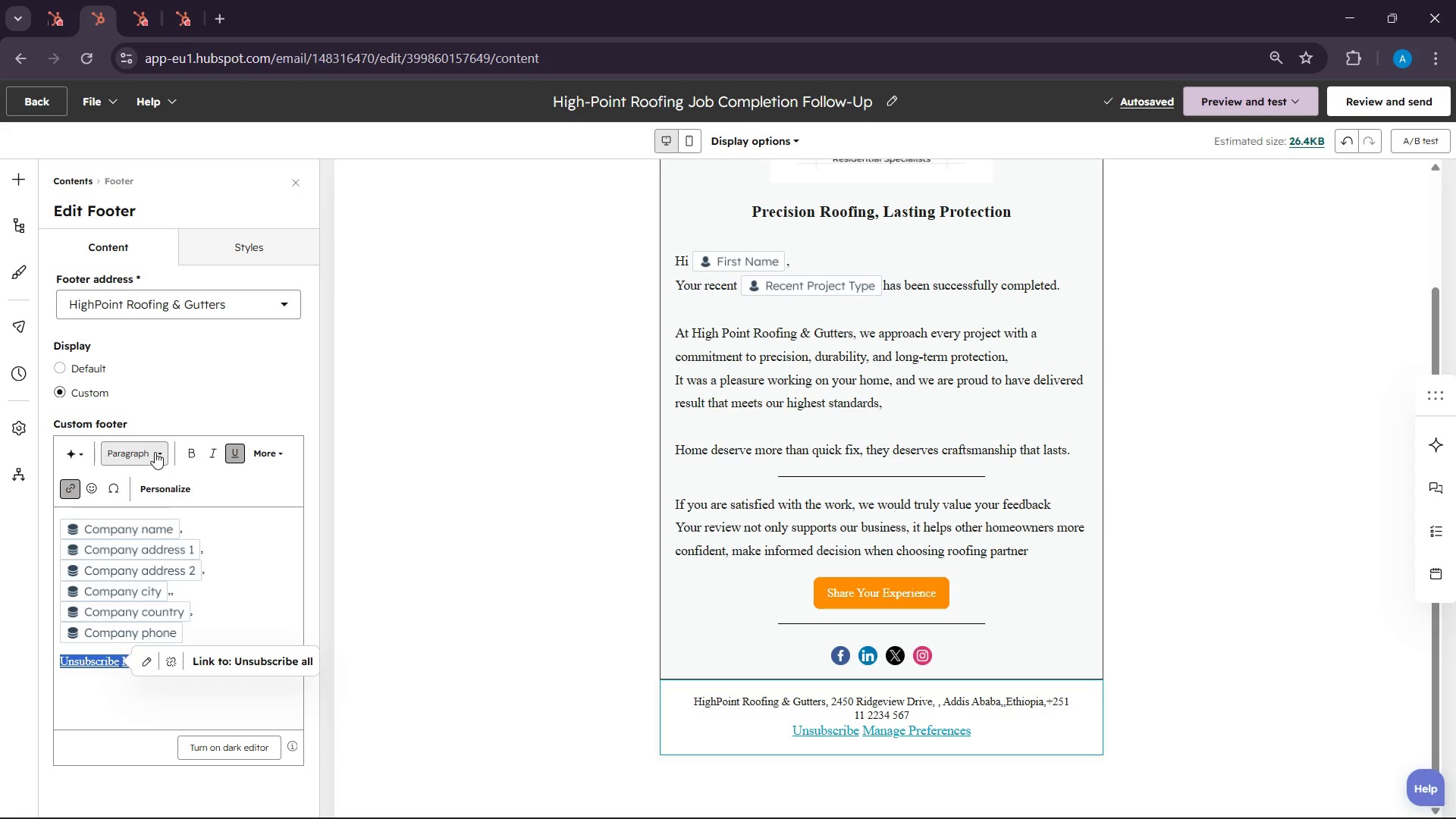 
left_click([283, 450])
 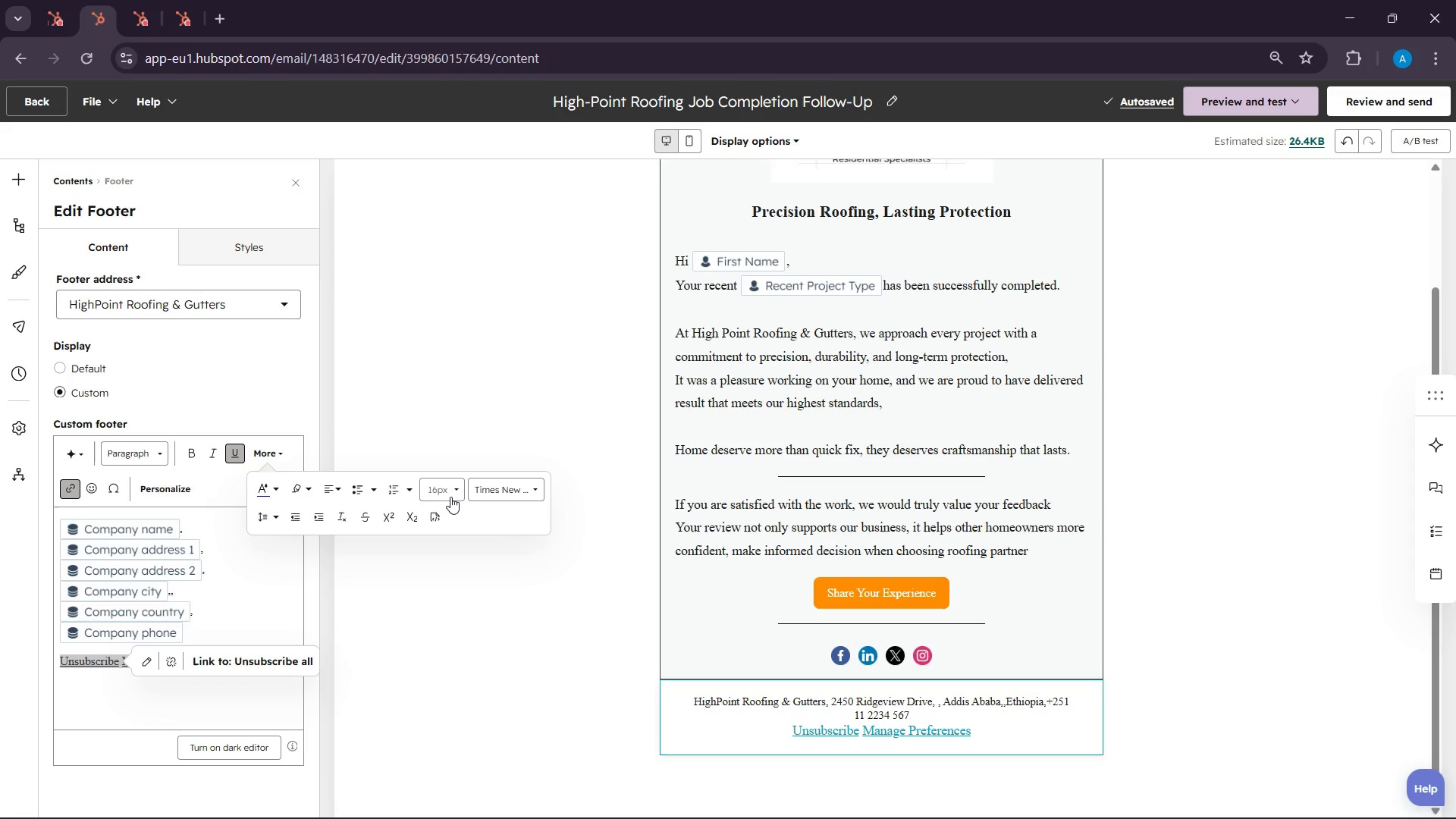 
left_click([453, 494])
 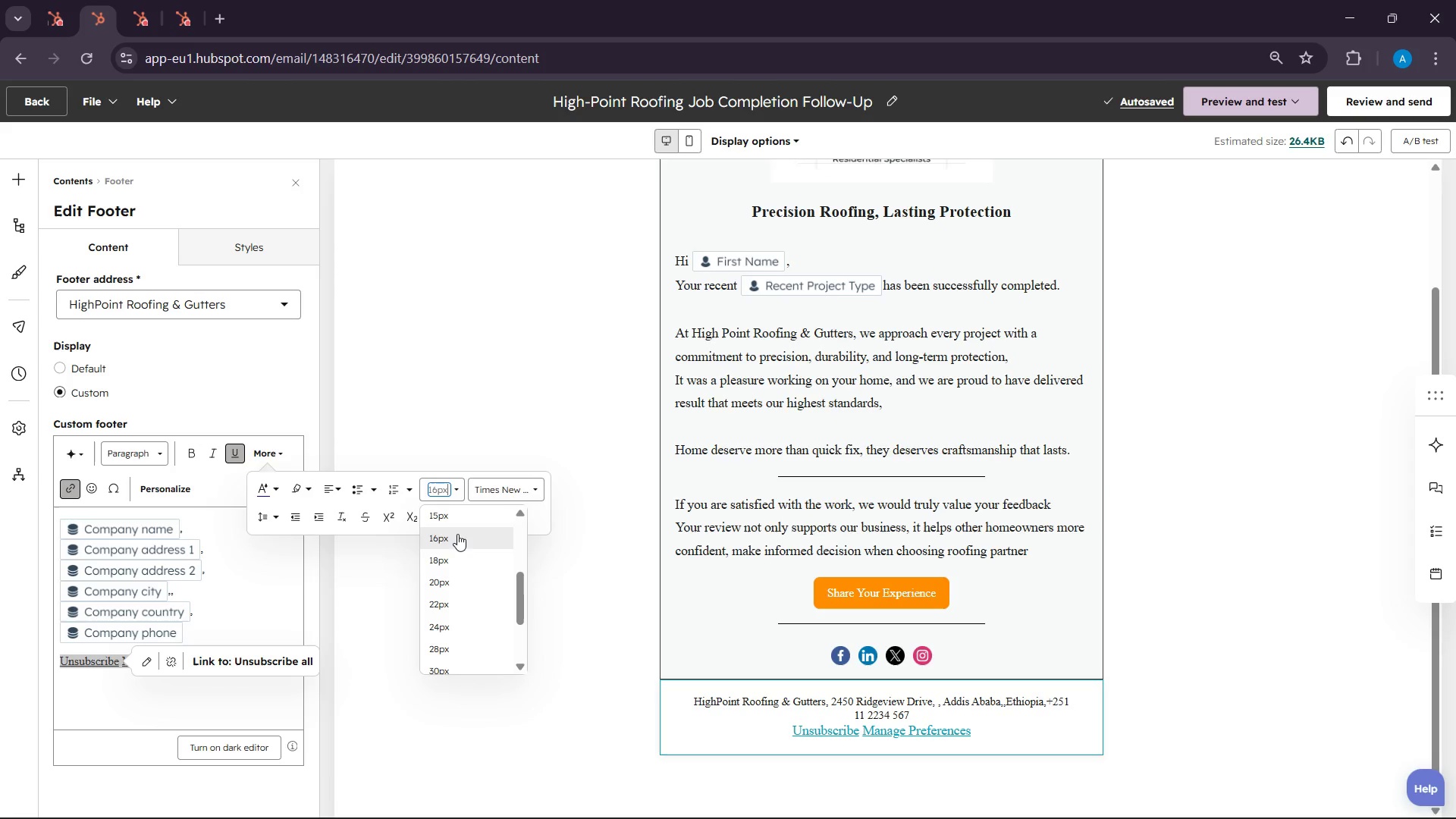 
left_click([453, 521])
 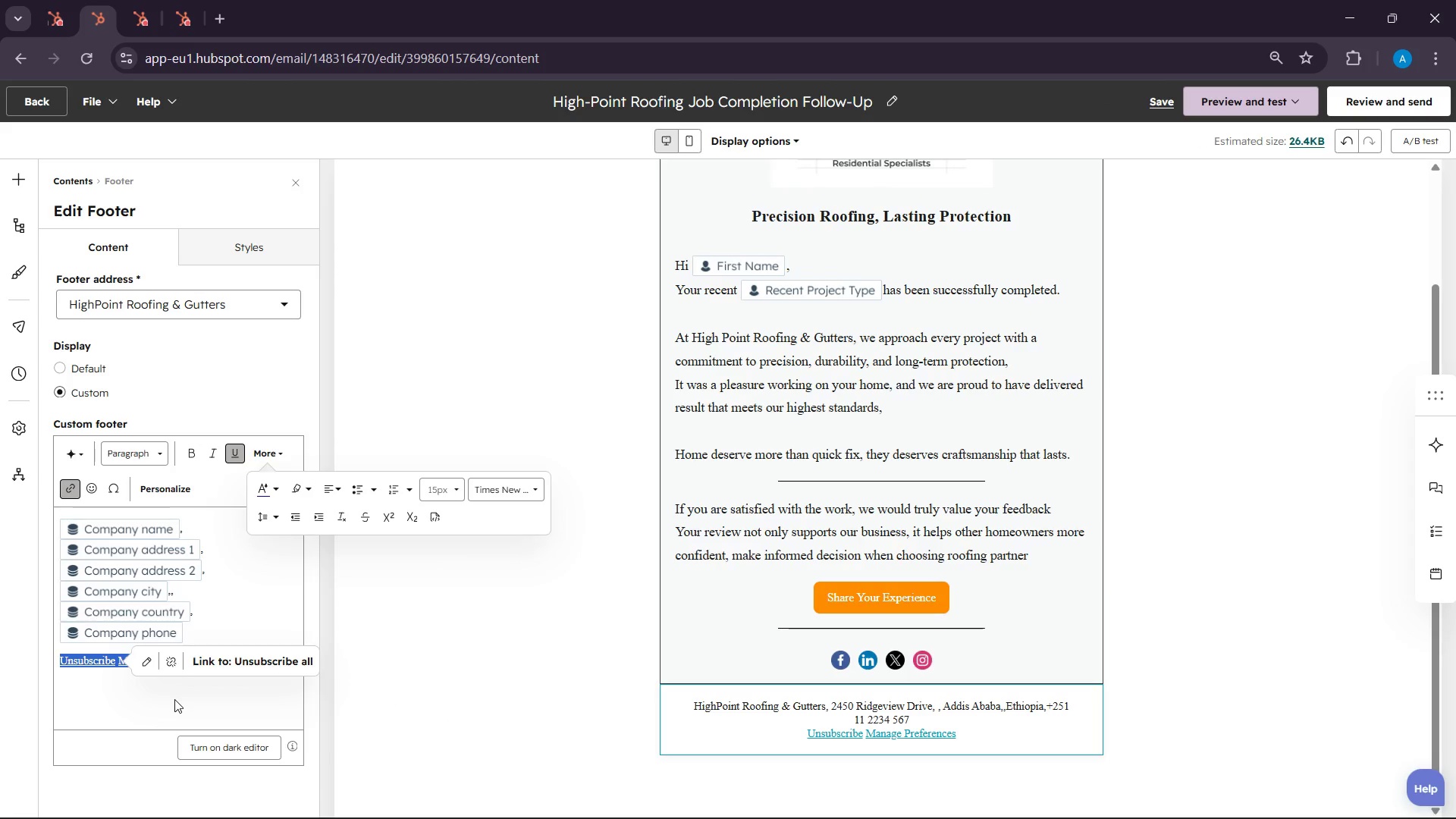 
left_click([118, 717])
 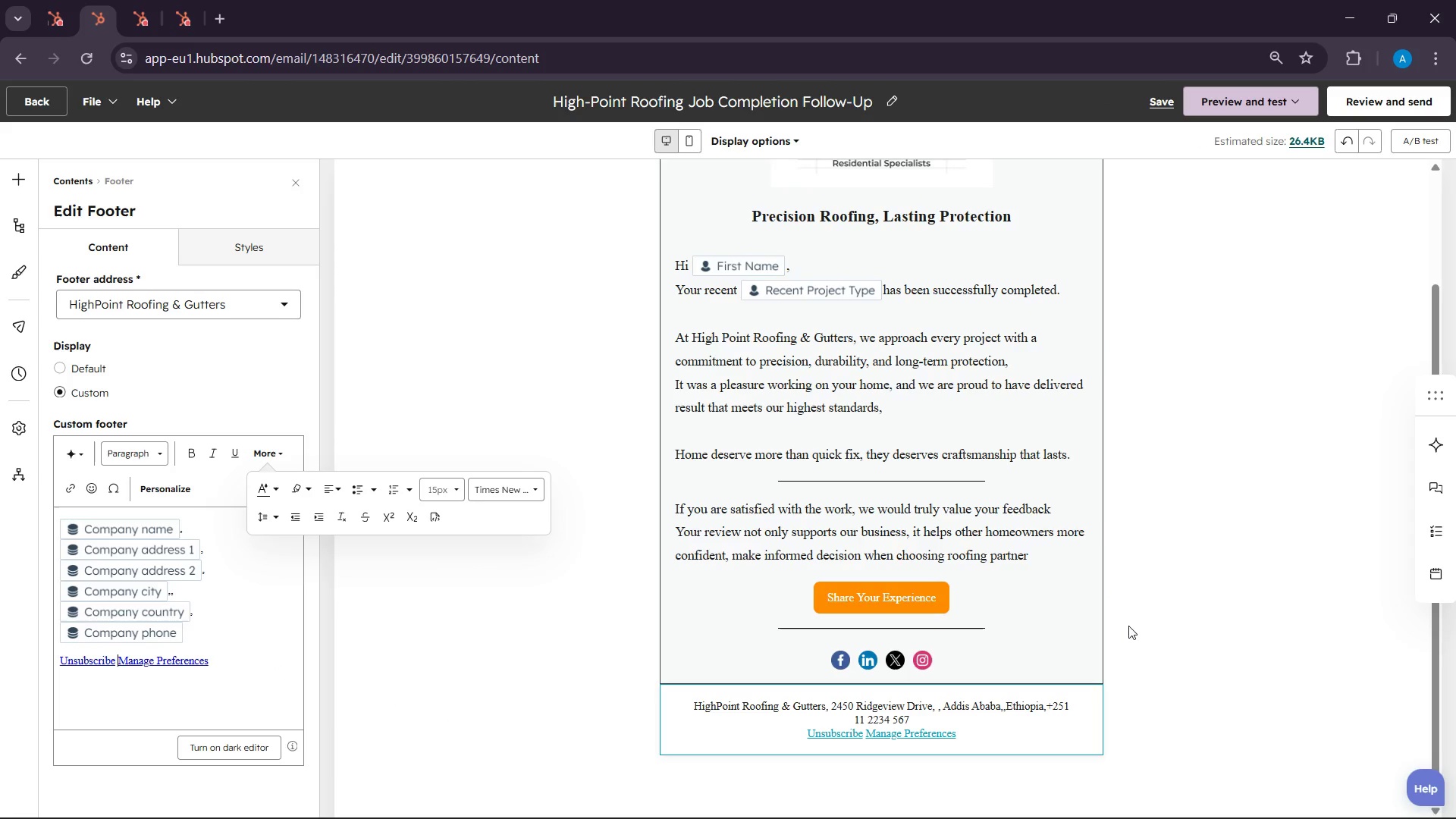 
scroll: coordinate [1134, 626], scroll_direction: up, amount: 2.0
 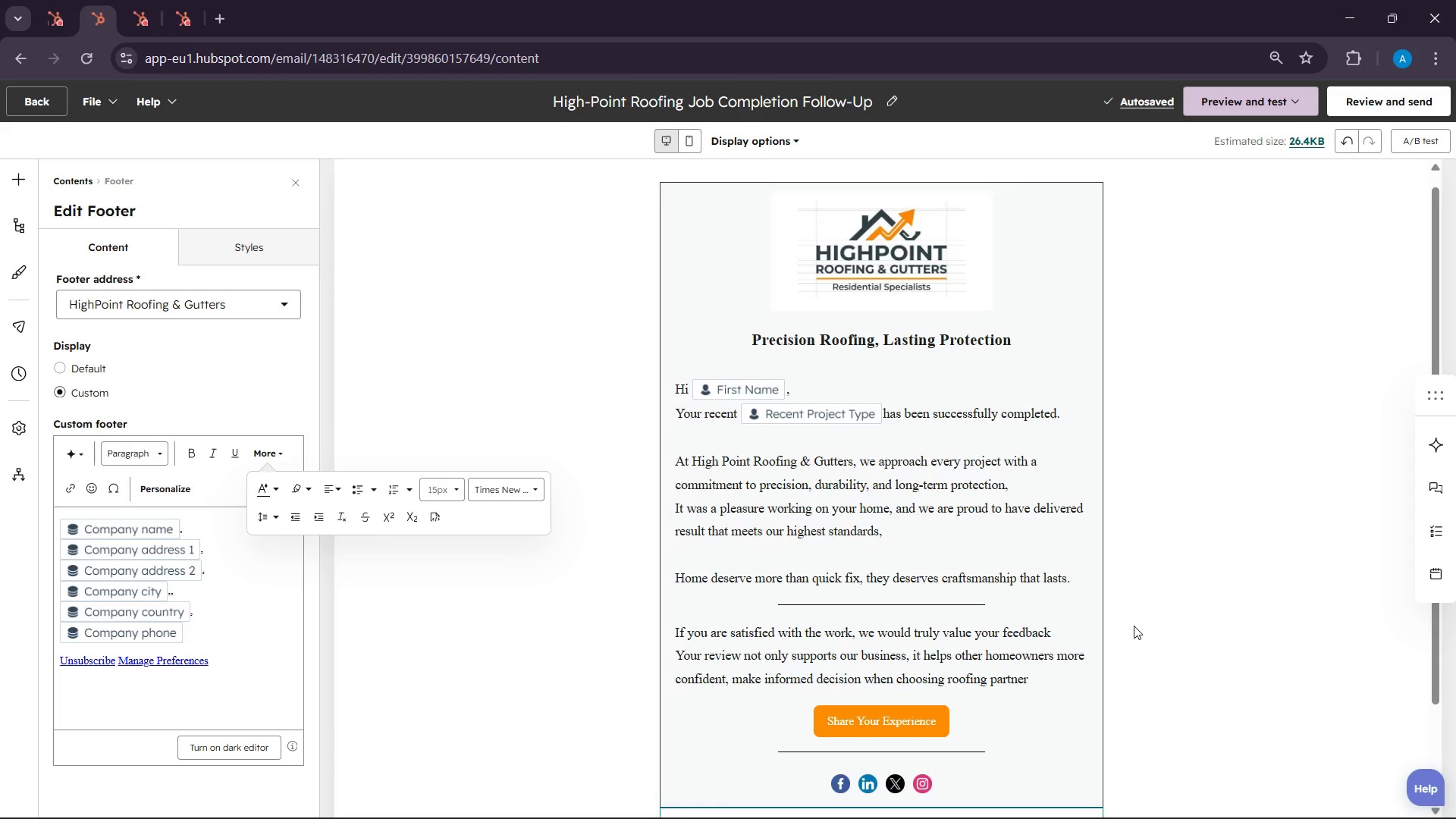 
wait(84.73)
 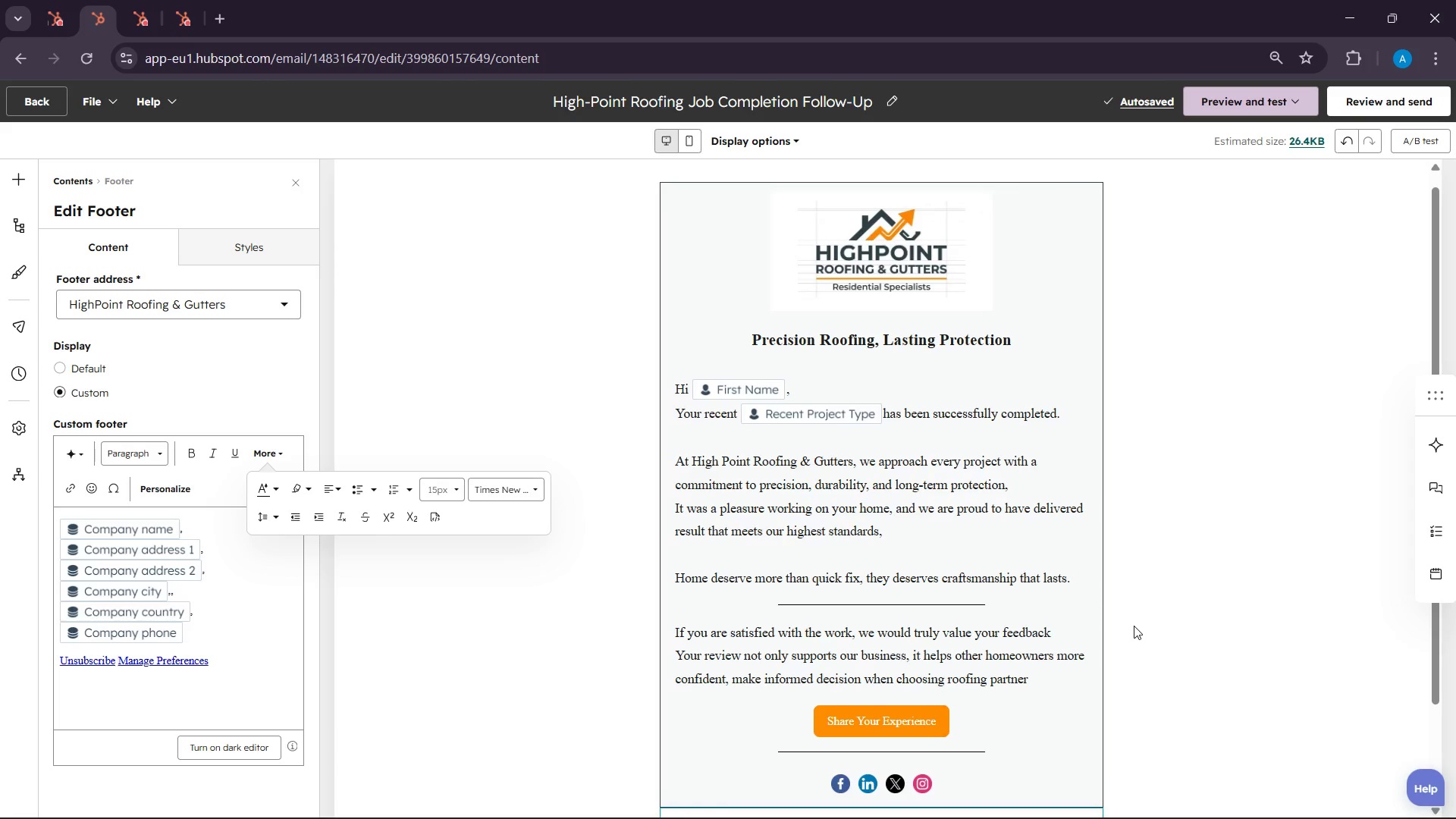 
scroll: coordinate [926, 514], scroll_direction: down, amount: 1.0
 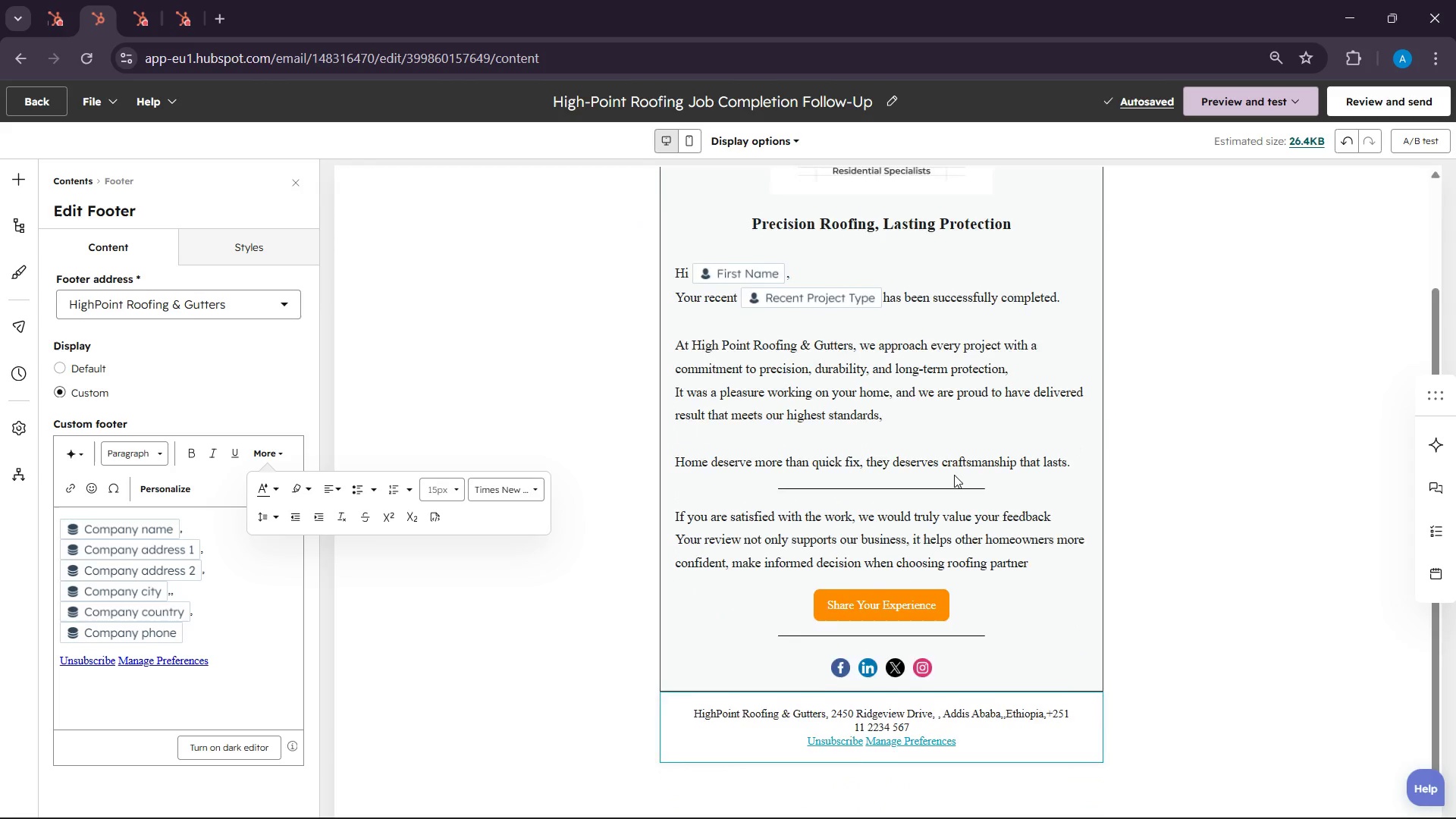 
scroll: coordinate [954, 474], scroll_direction: up, amount: 5.0
 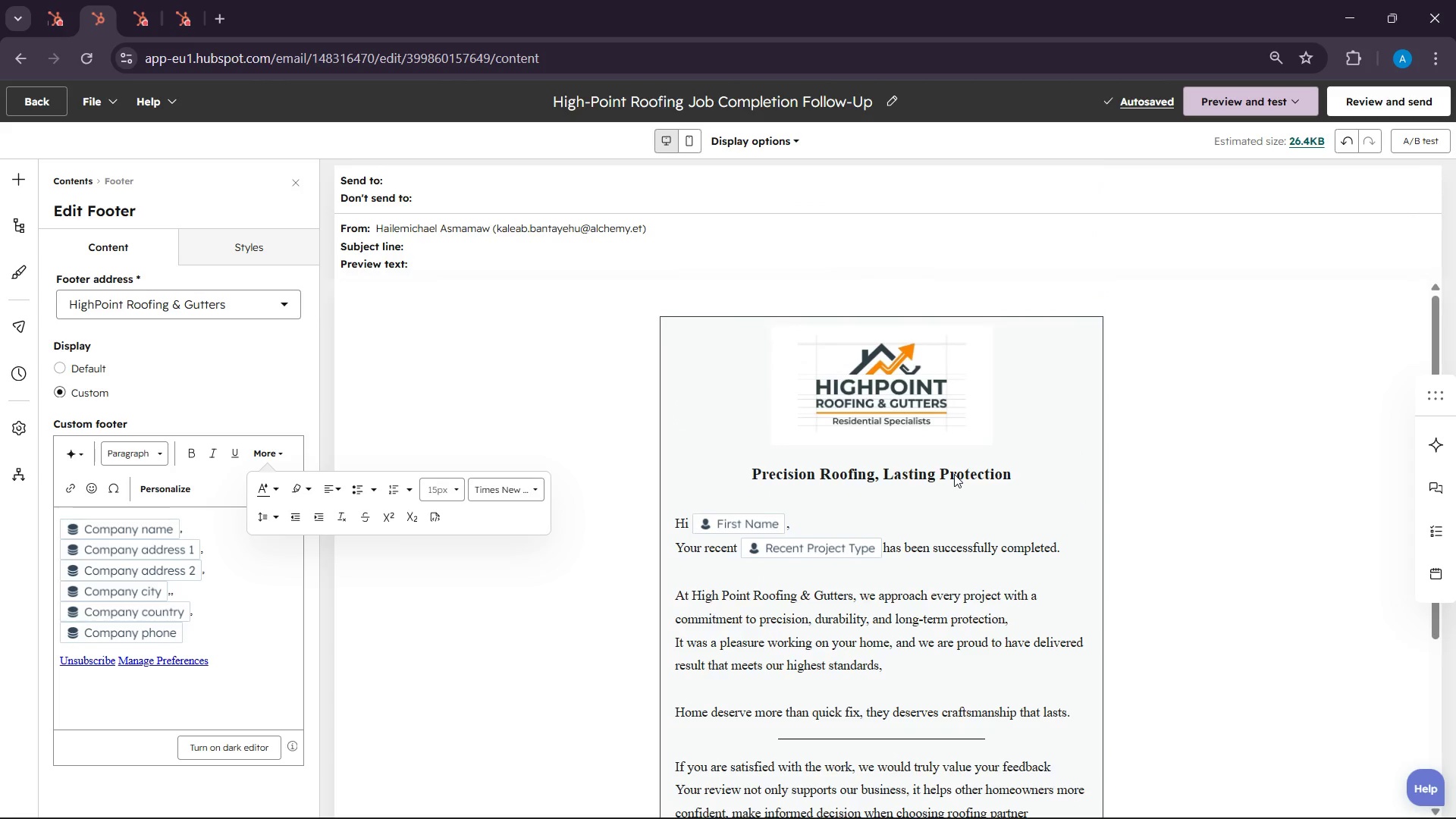 
scroll: coordinate [954, 474], scroll_direction: down, amount: 2.0
 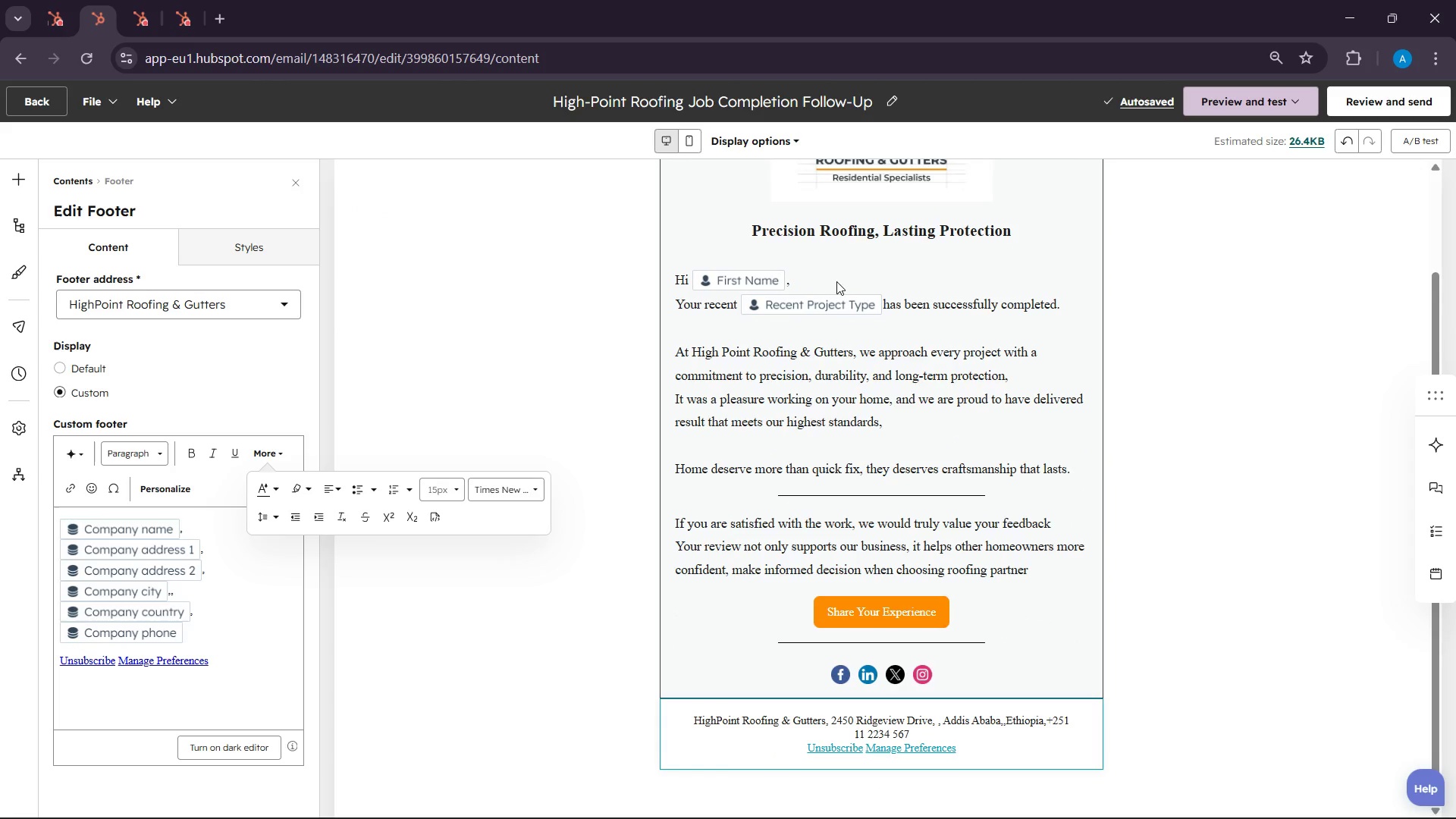 
left_click([835, 280])
 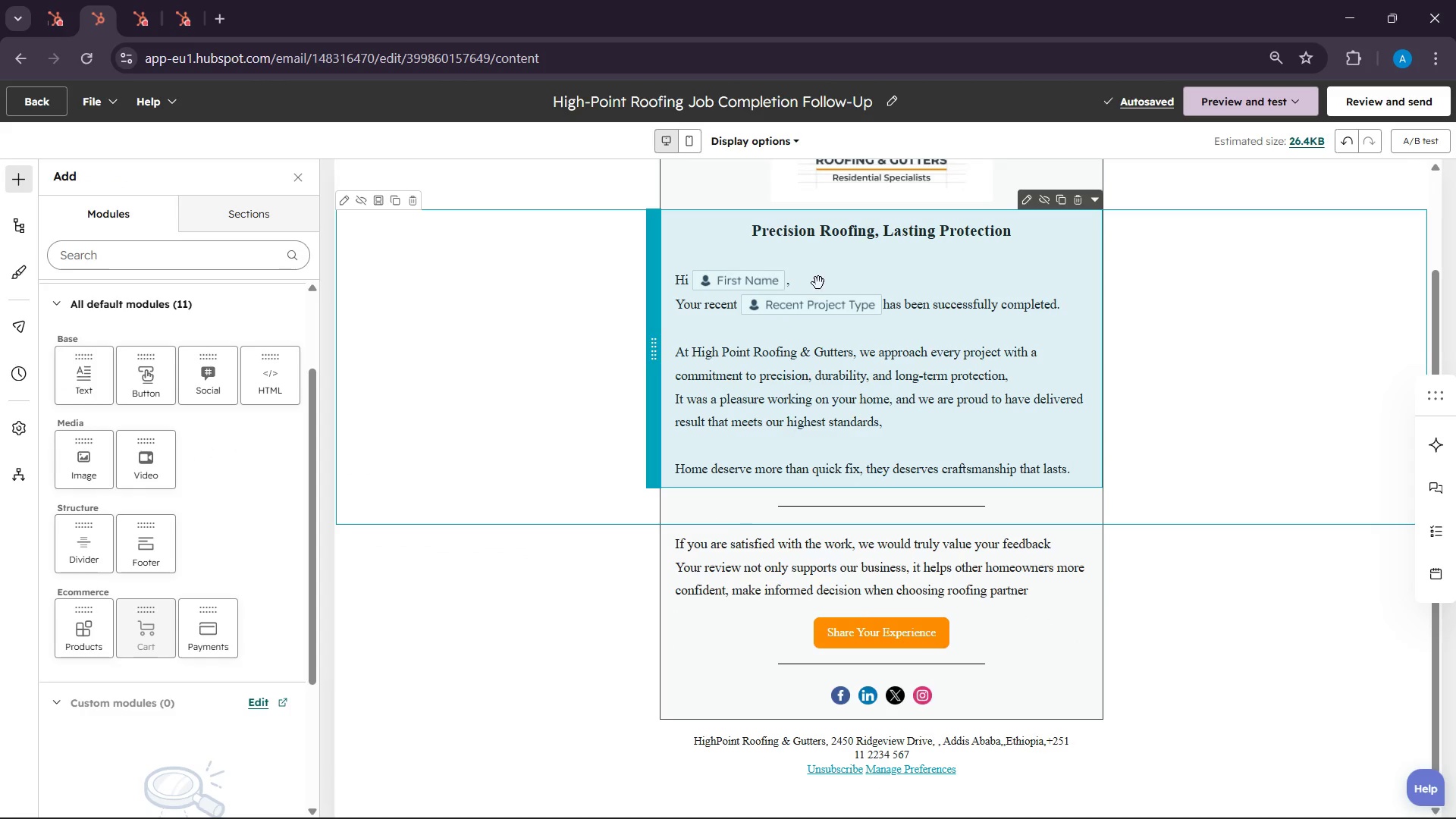 
left_click([818, 283])
 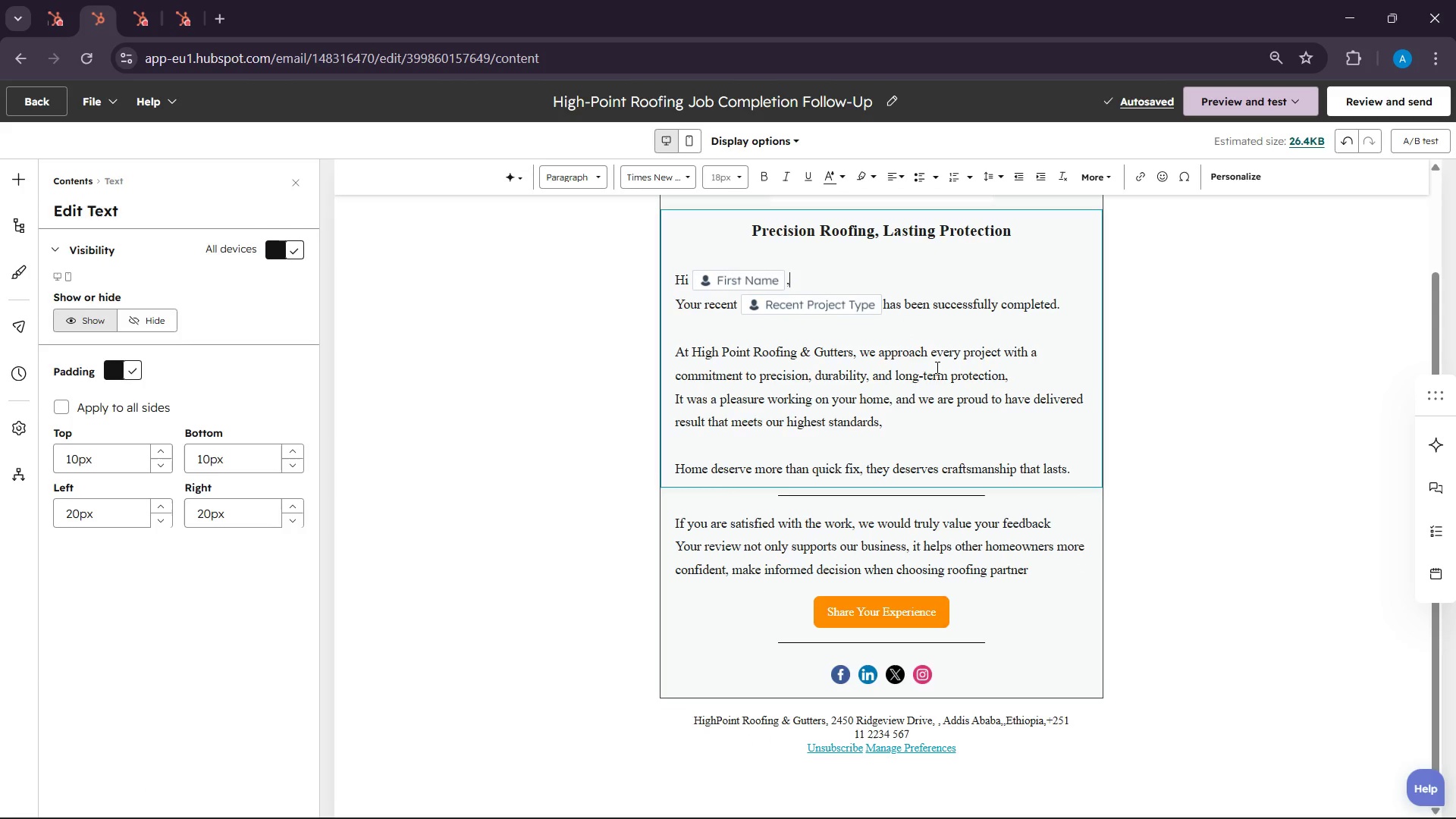 
scroll: coordinate [936, 386], scroll_direction: up, amount: 2.0
 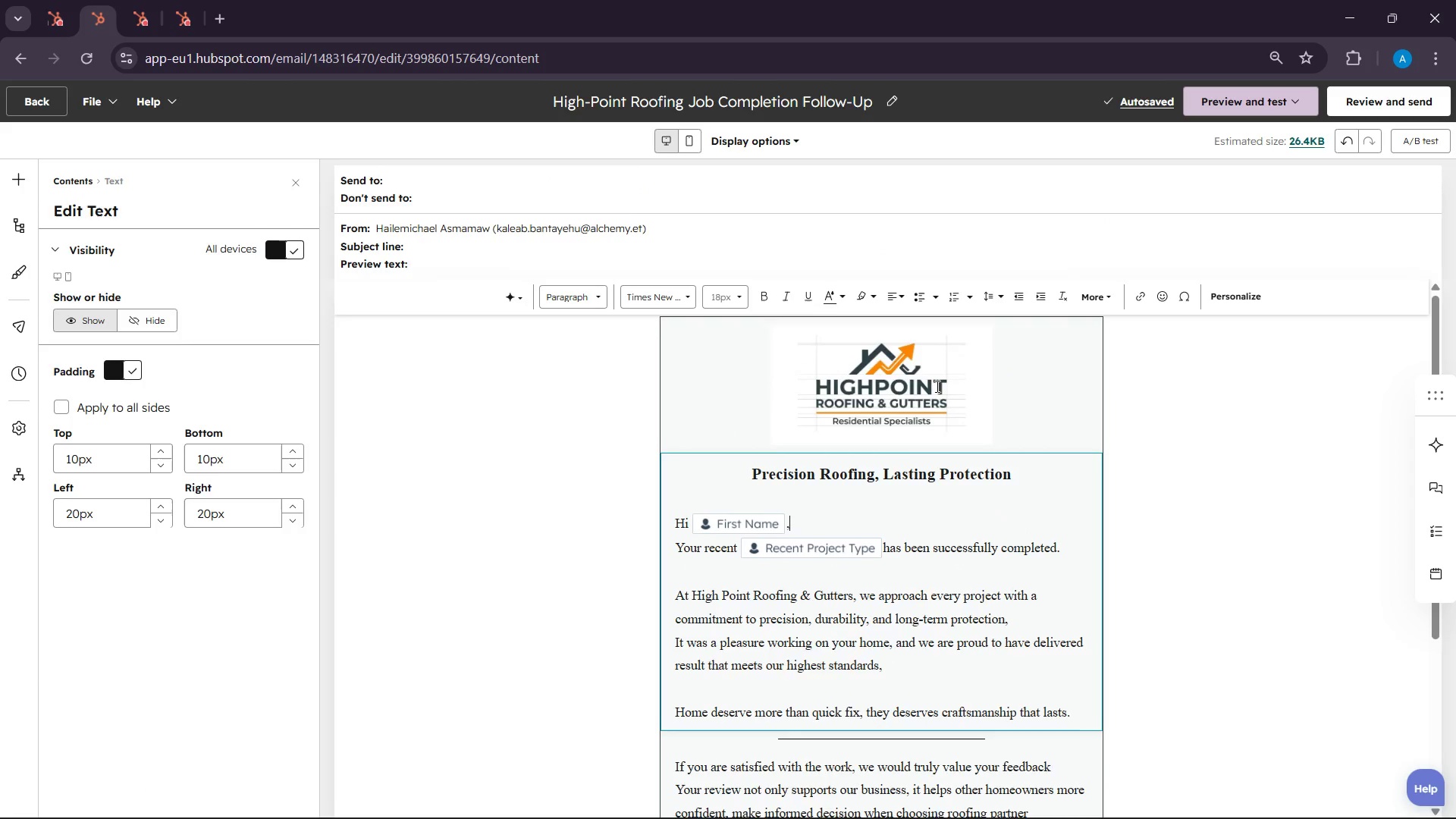 
scroll: coordinate [936, 386], scroll_direction: down, amount: 1.0
 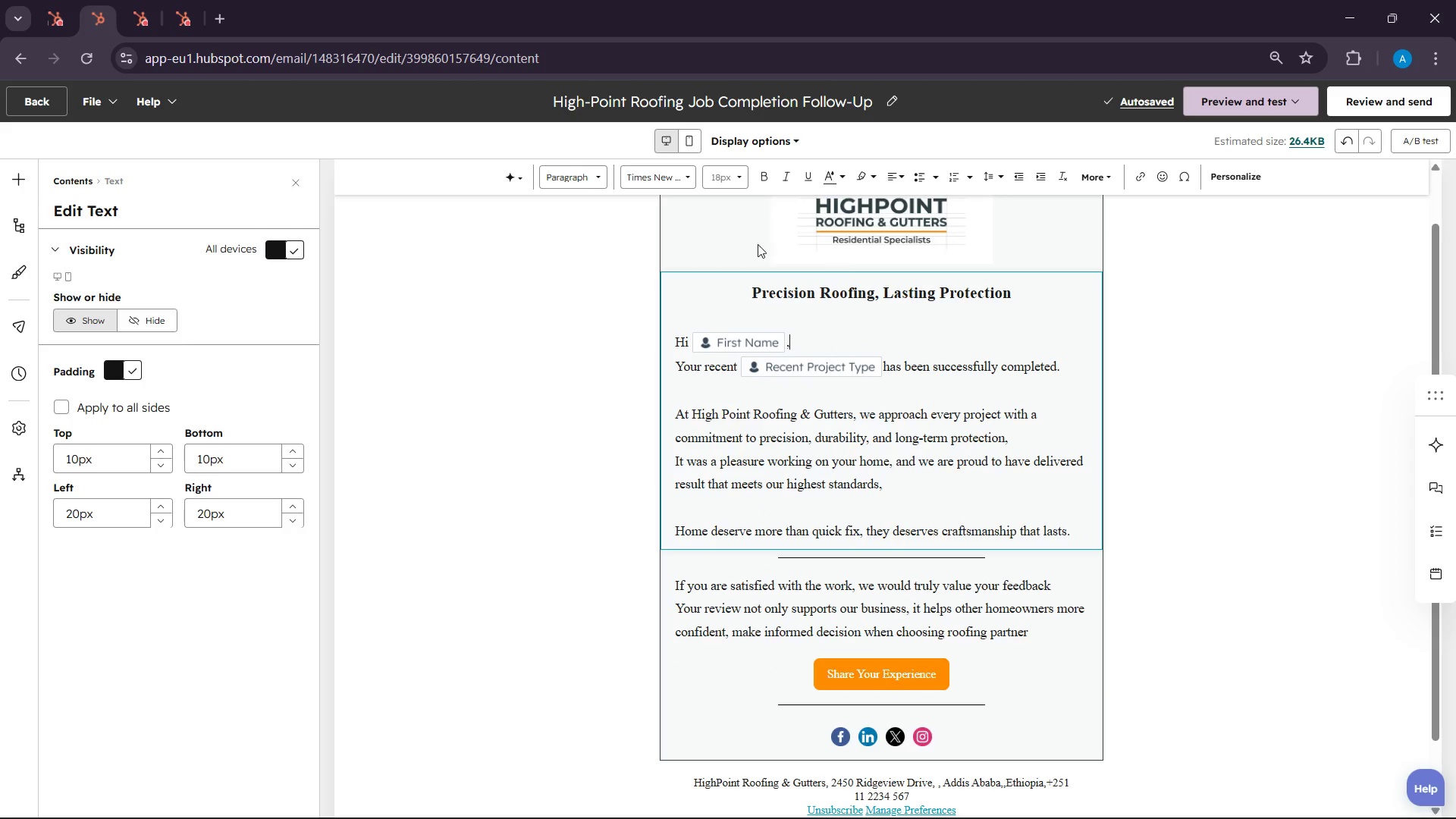 
scroll: coordinate [260, 275], scroll_direction: up, amount: 4.0
 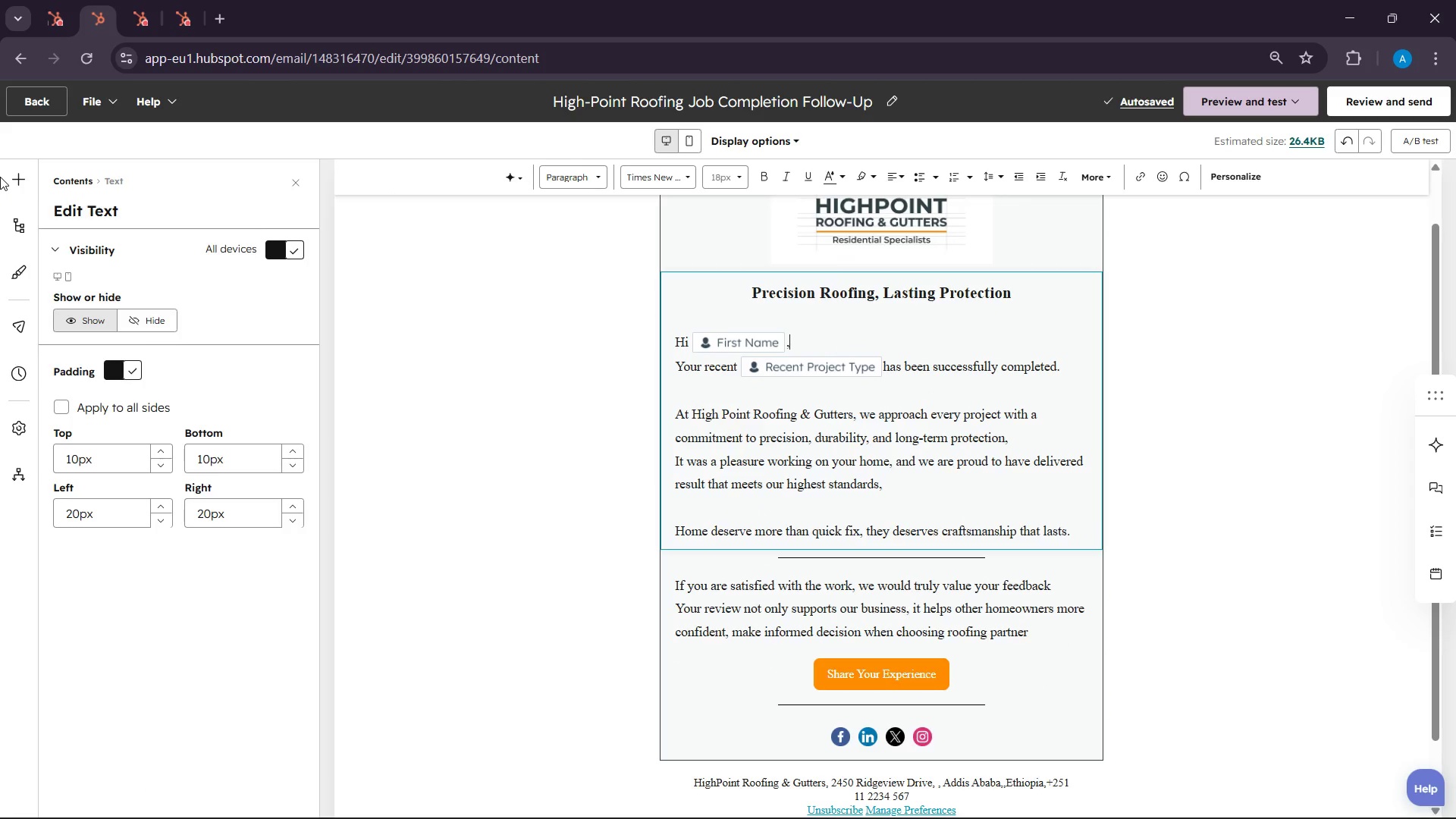 
left_click([3, 177])
 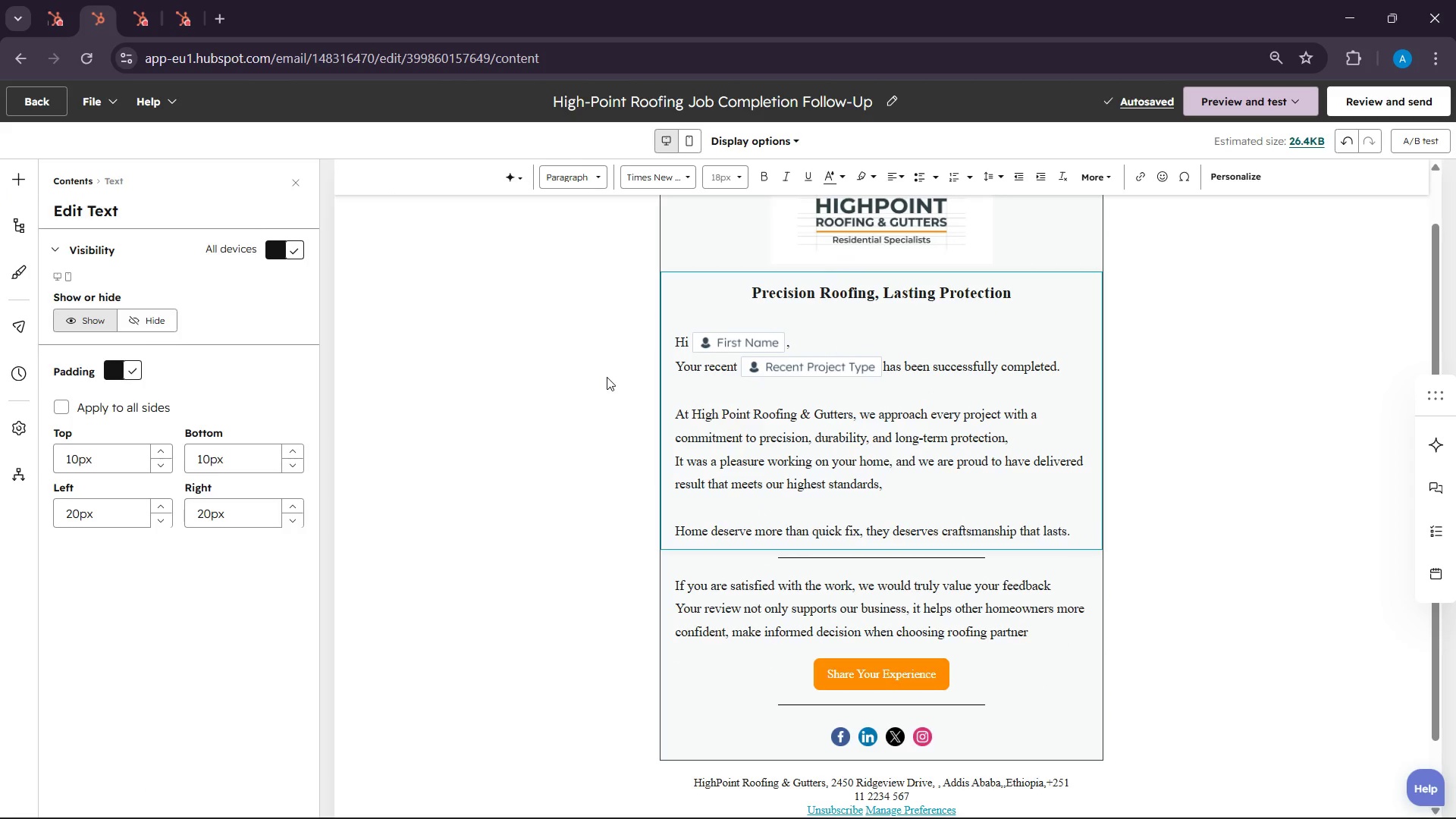 
scroll: coordinate [1117, 378], scroll_direction: up, amount: 14.0
 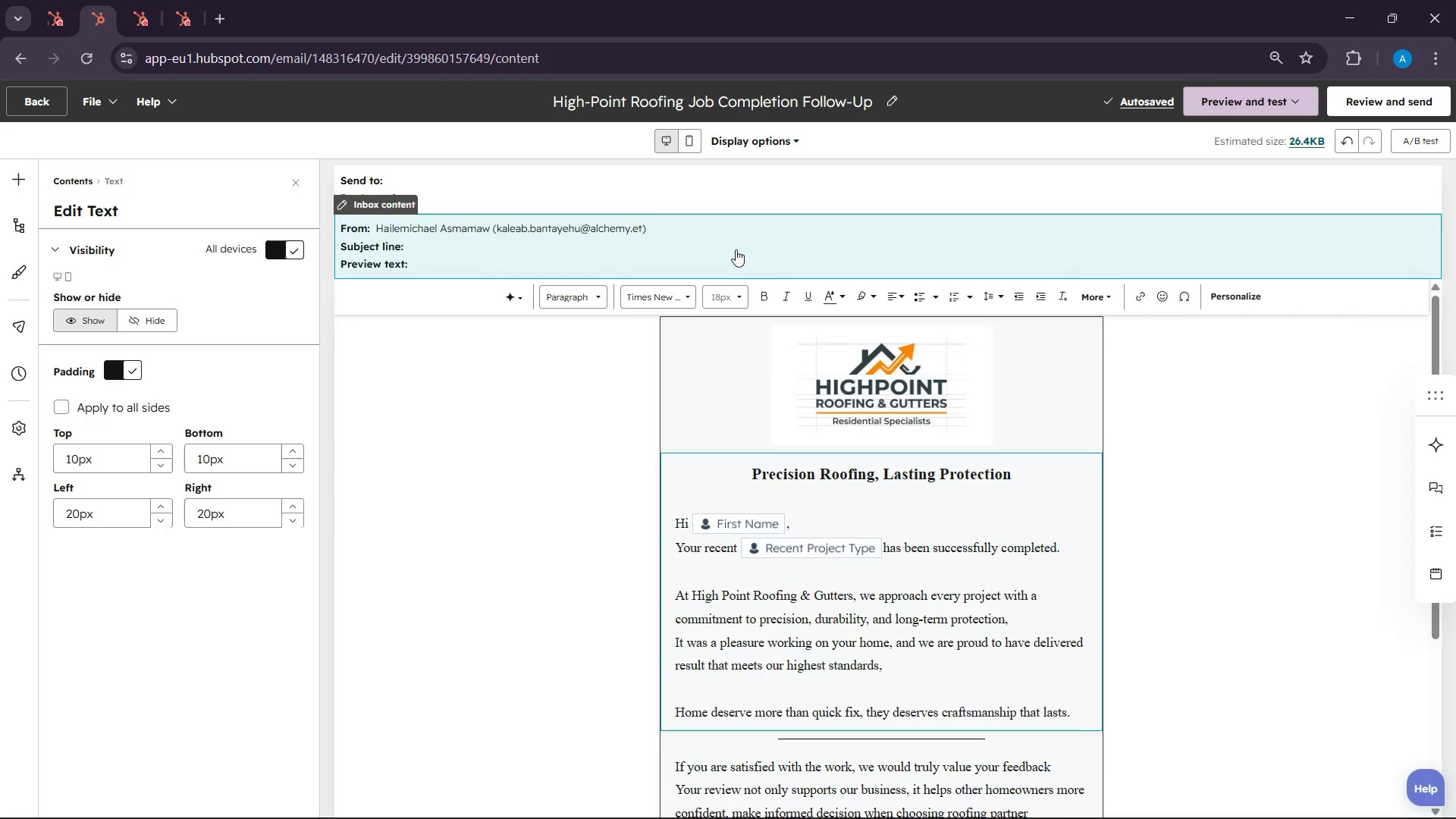 
left_click([736, 249])
 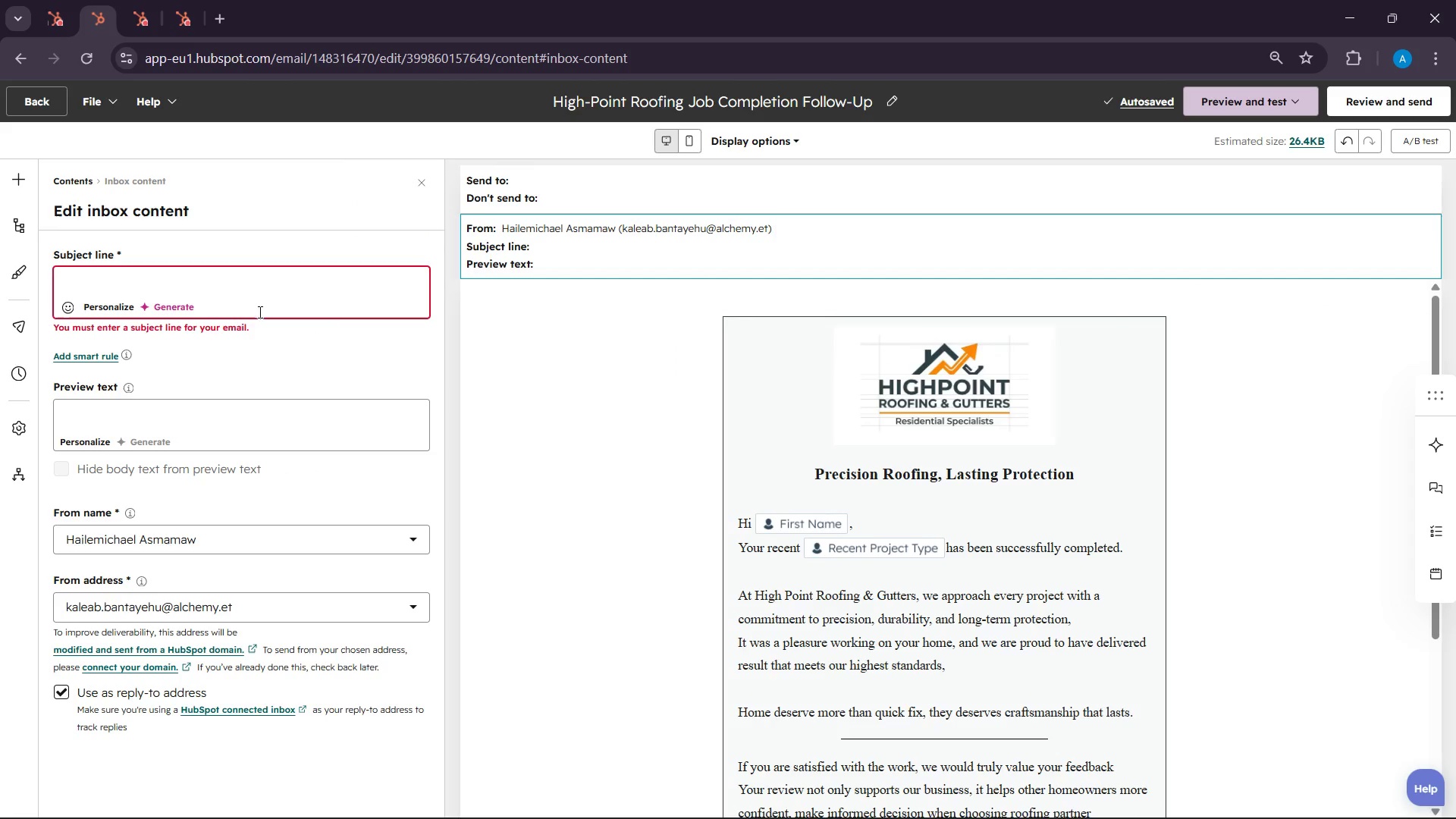 
left_click([244, 286])
 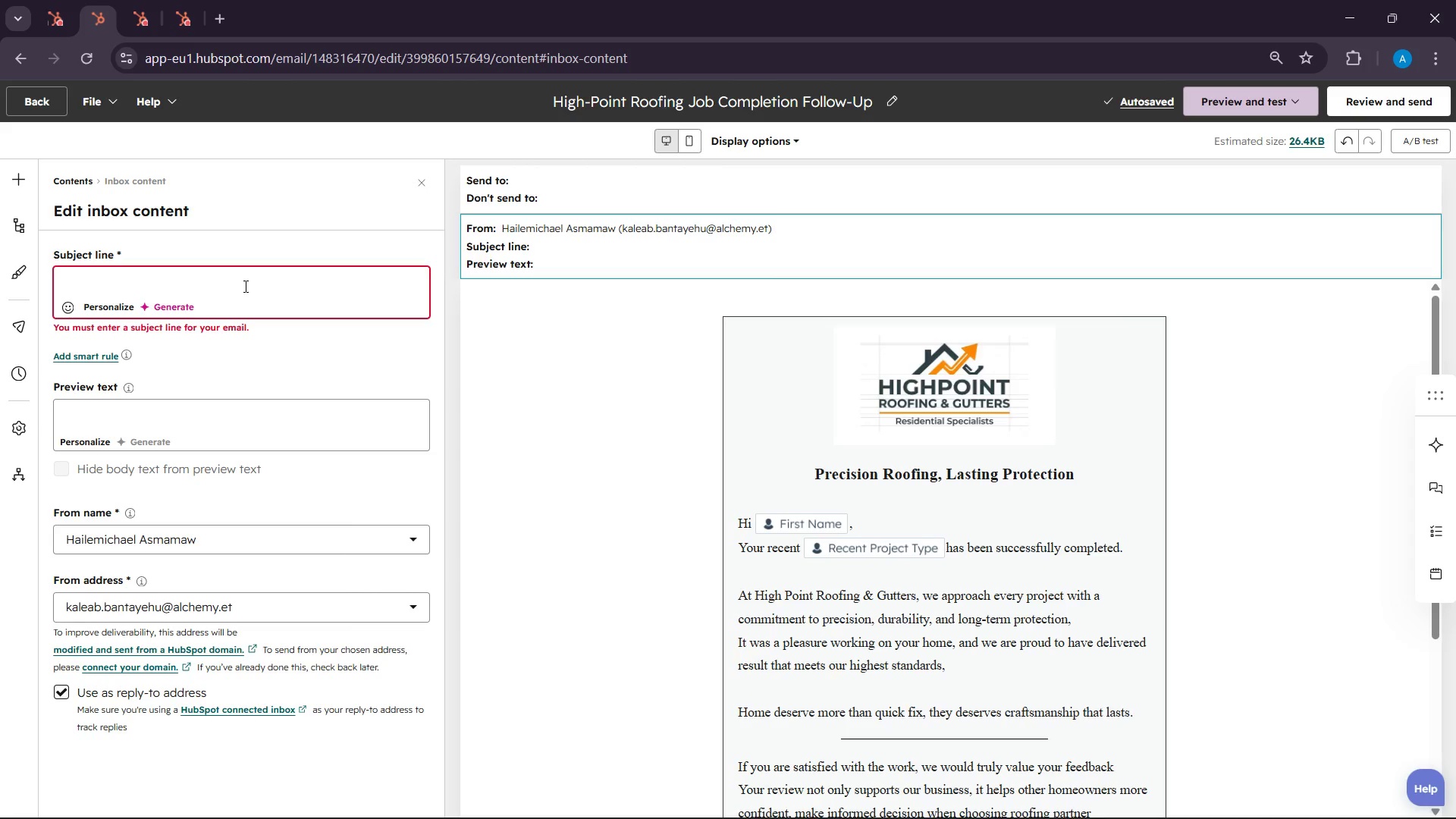 
wait(21.5)
 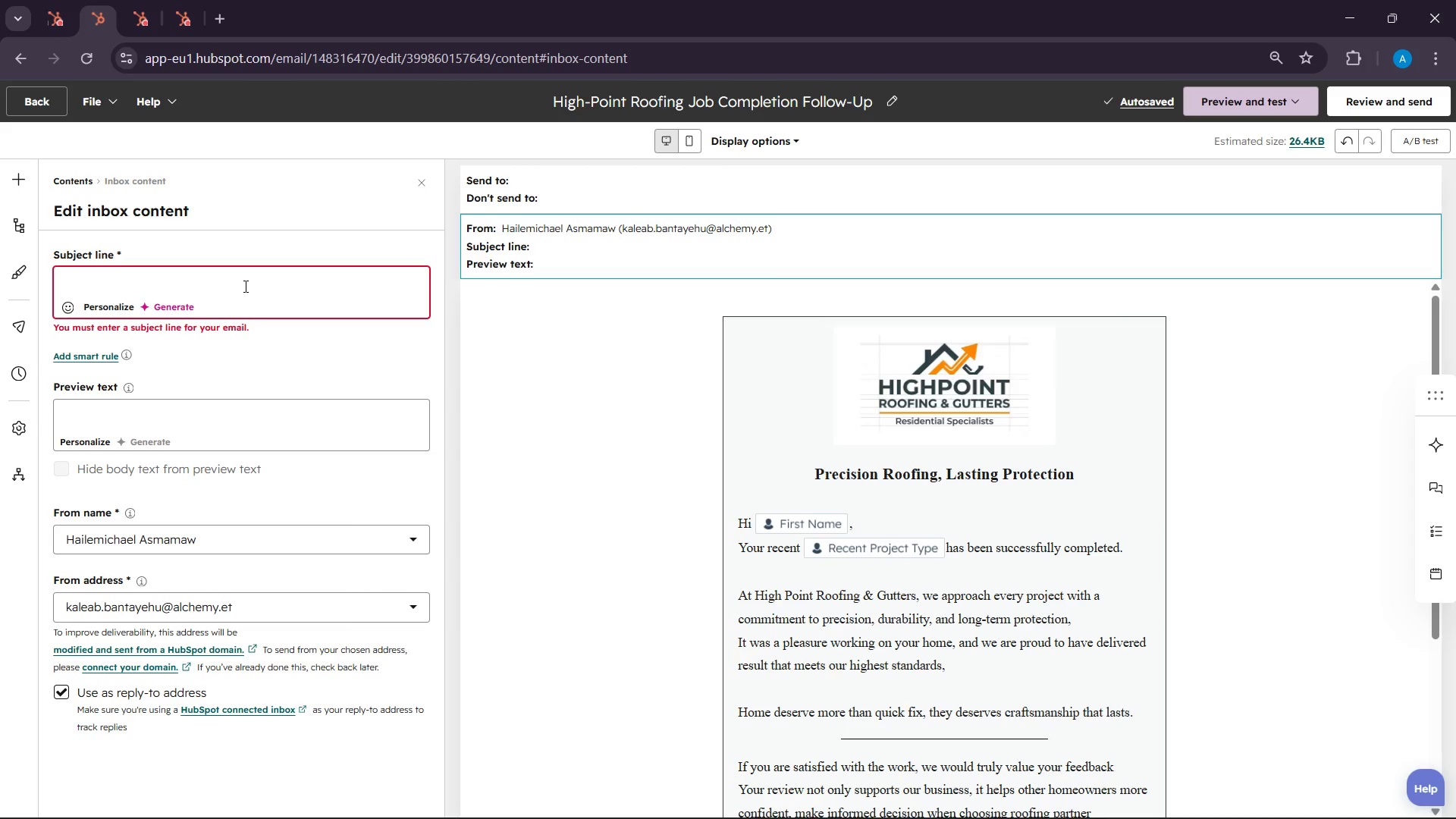 
type(We woukd )
key(Backspace)
key(Backspace)
key(Backspace)
type(ld love your feedback on )
 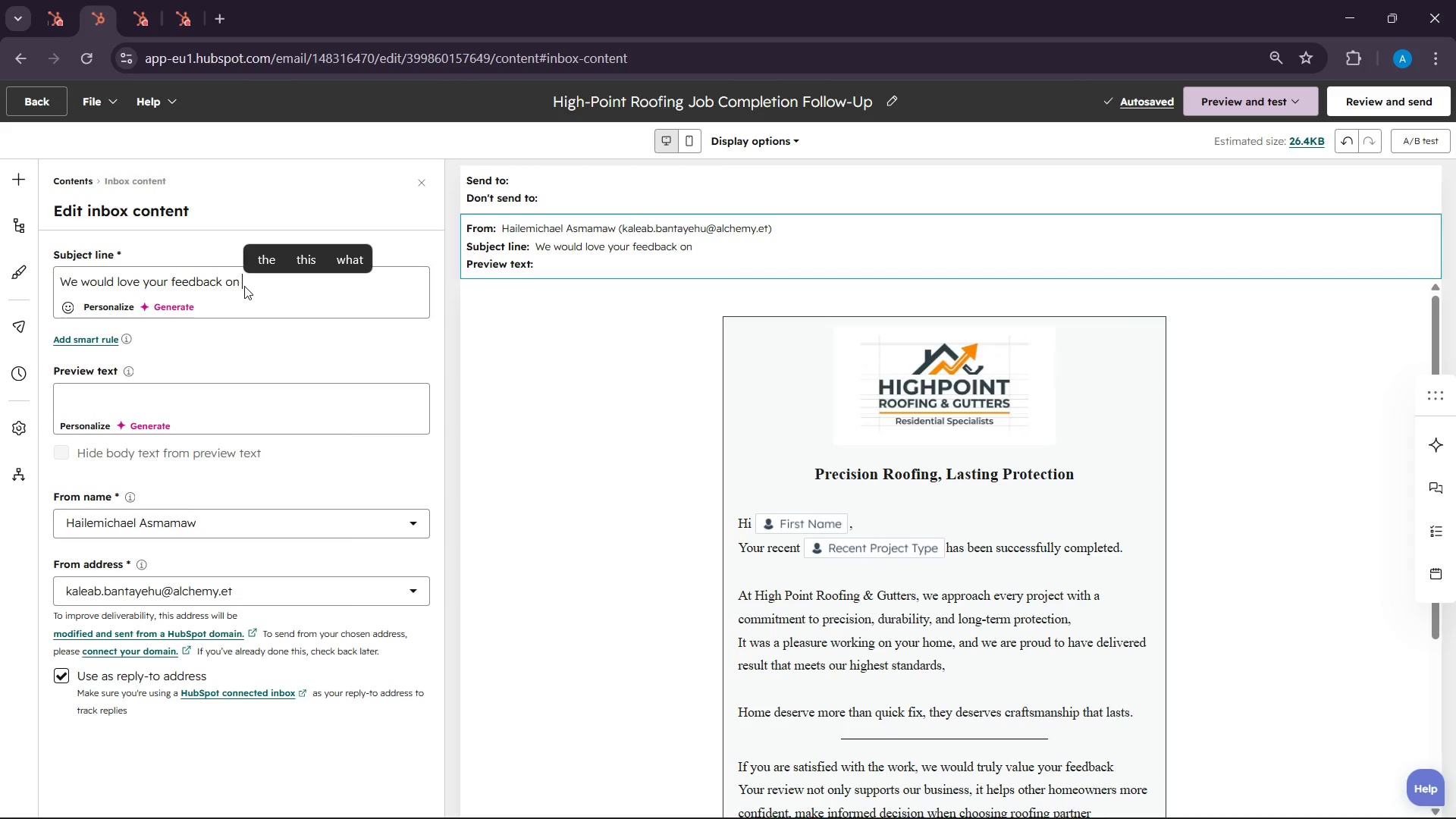 
type(your recent )
 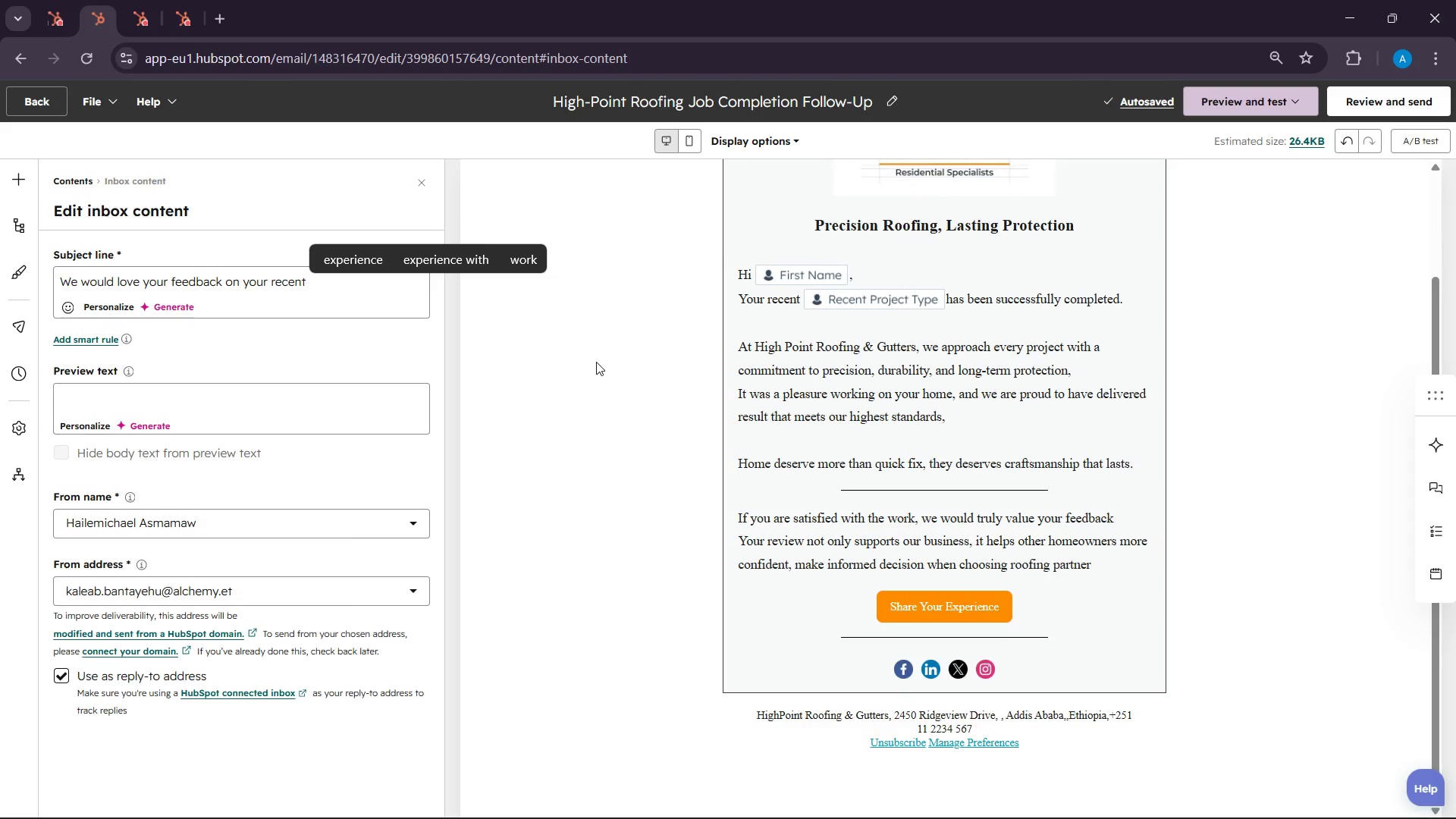 
wait(11.92)
 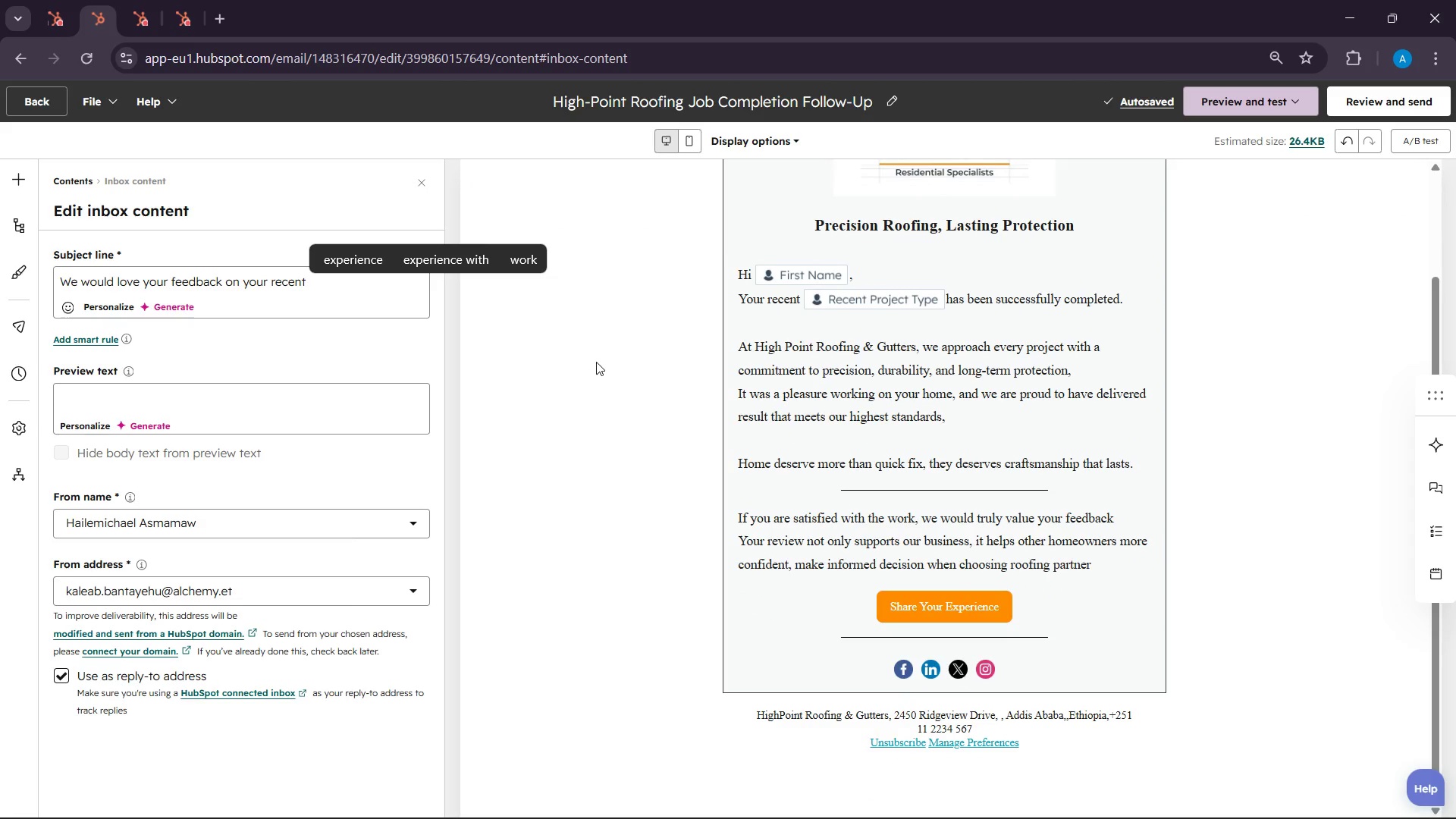 
left_click([1119, 714])
 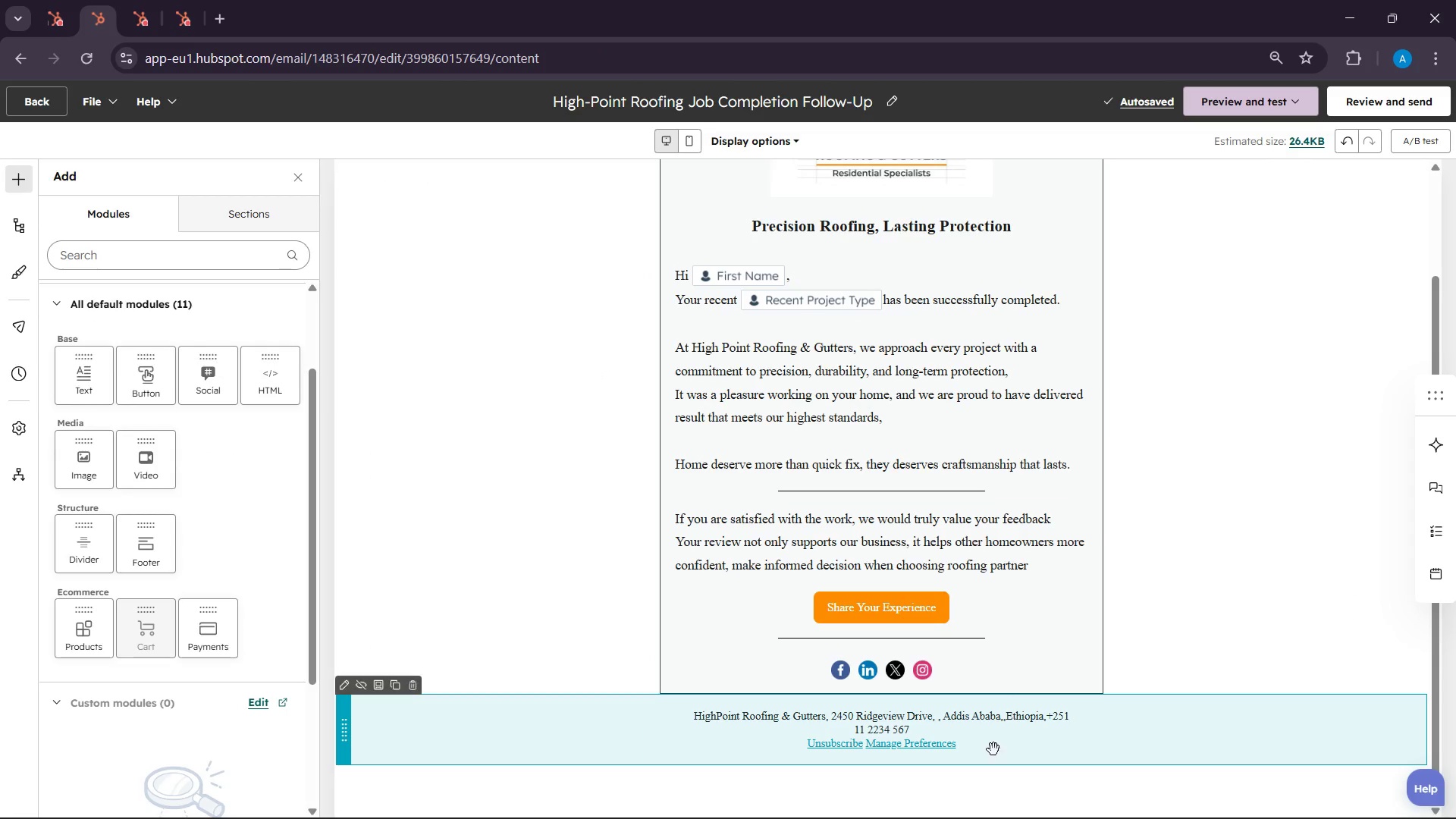 
wait(8.69)
 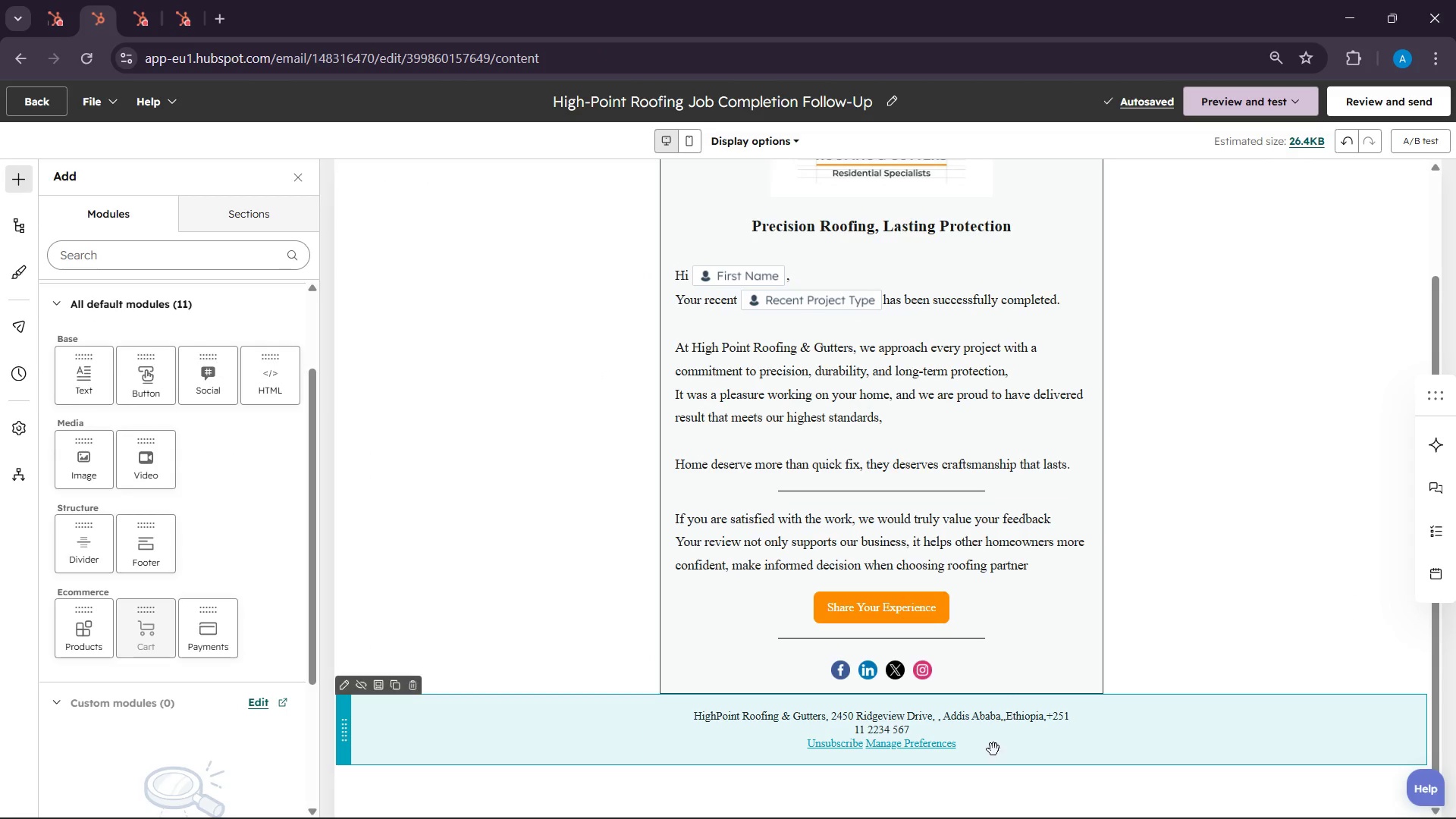 
left_click([206, 595])
 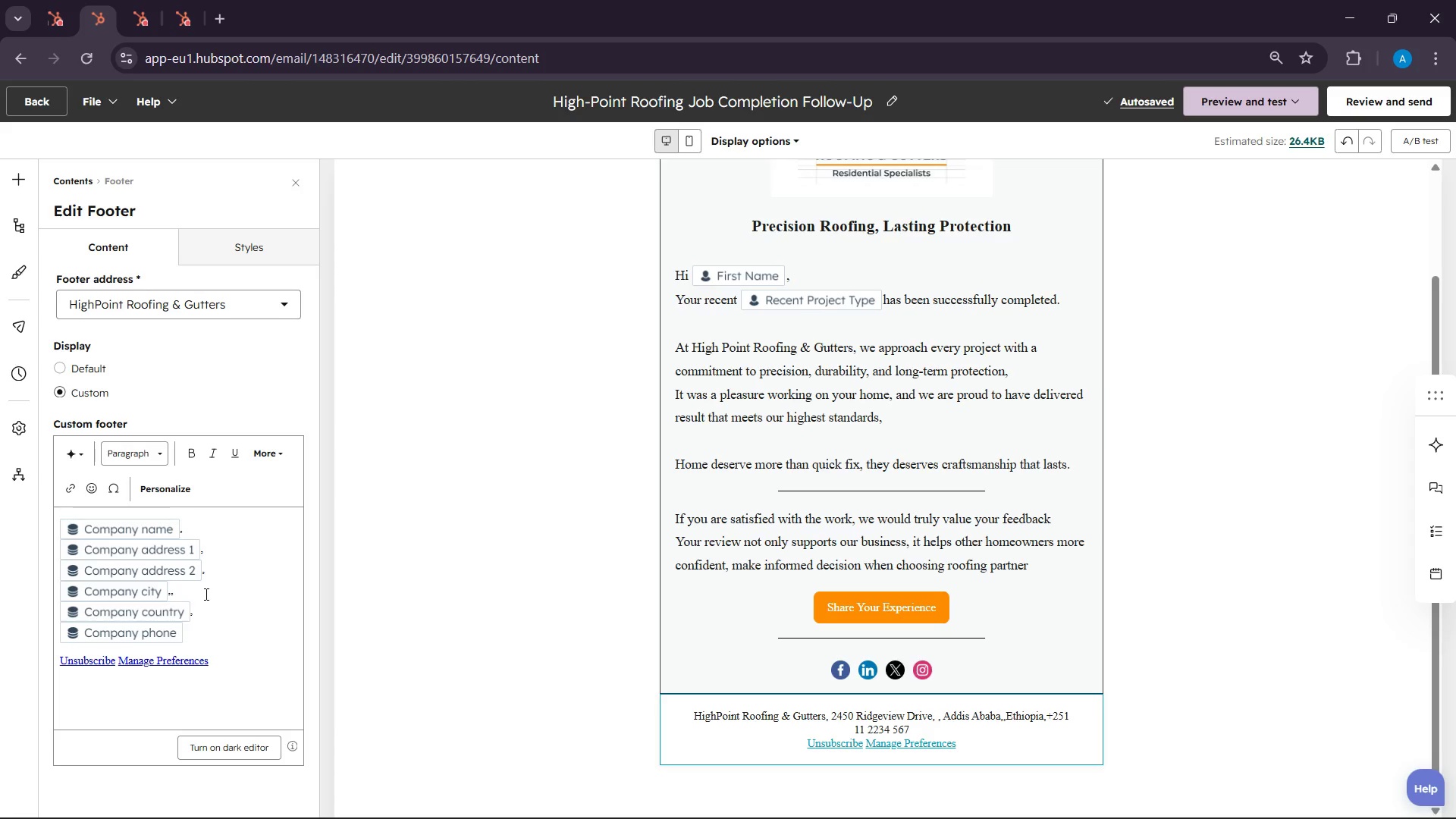 
key(Backspace)
 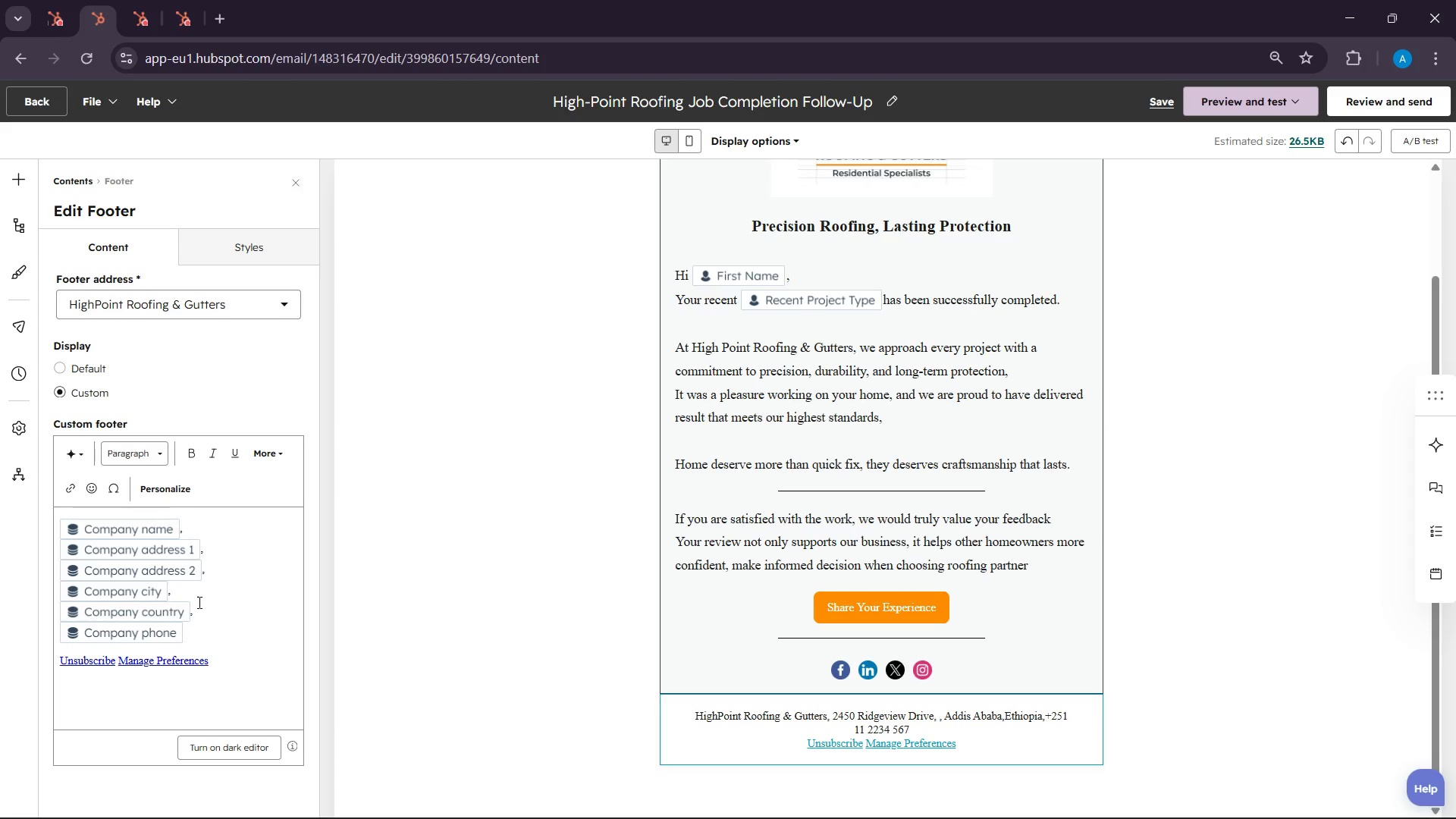 
left_click([211, 617])
 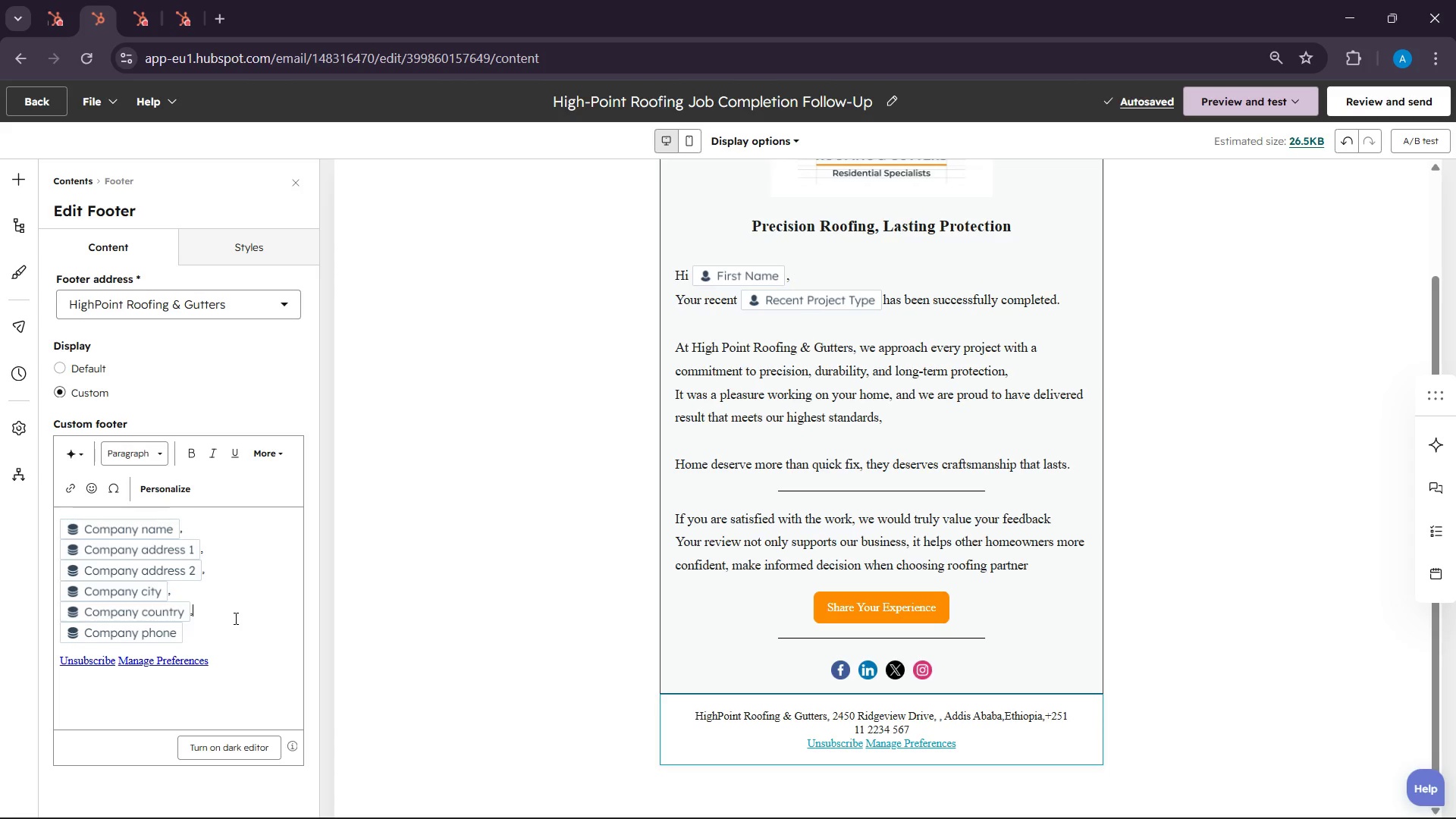 
key(Enter)
 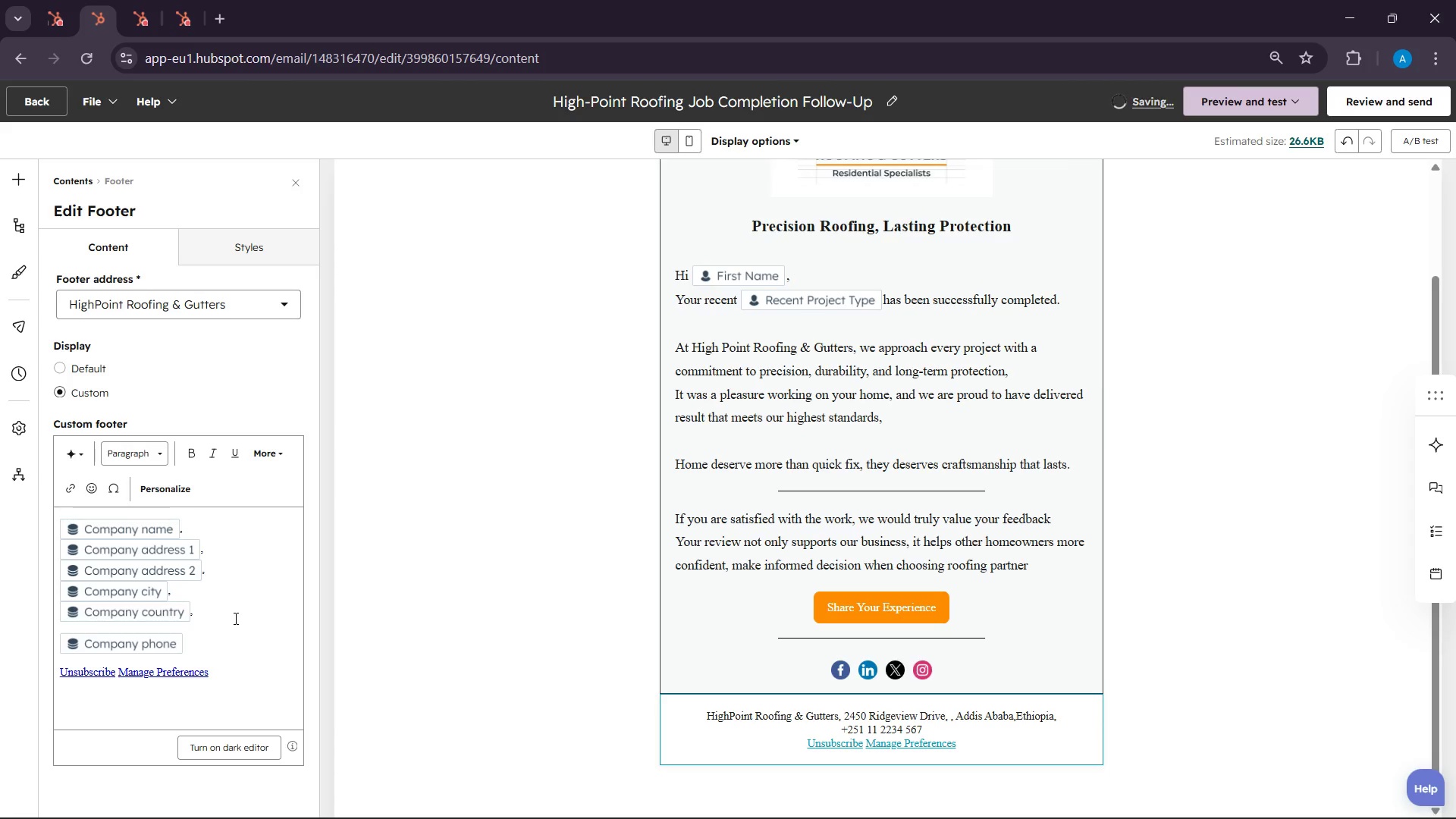 
wait(8.28)
 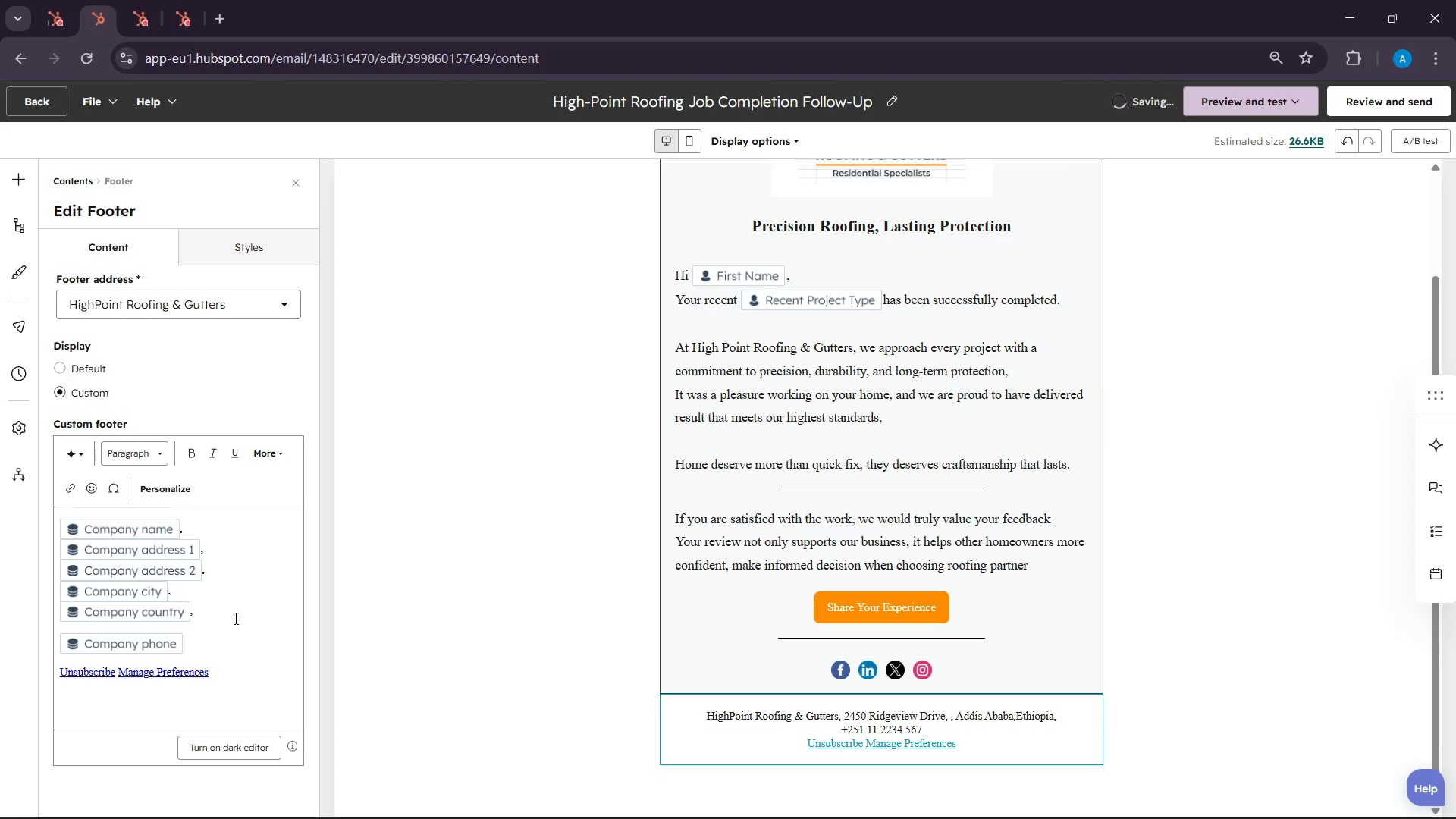 
left_click([83, 613])
 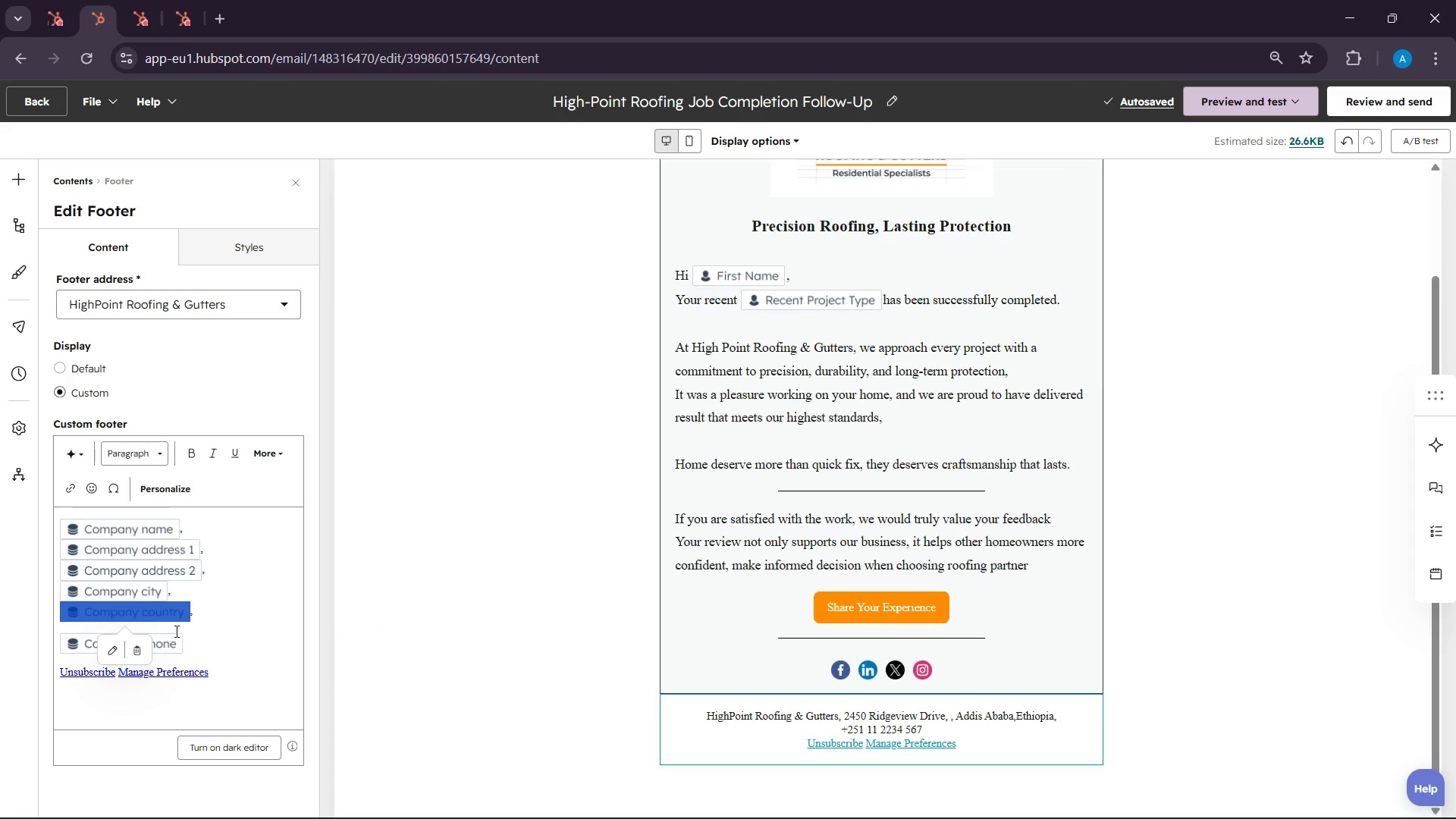 
left_click([115, 609])
 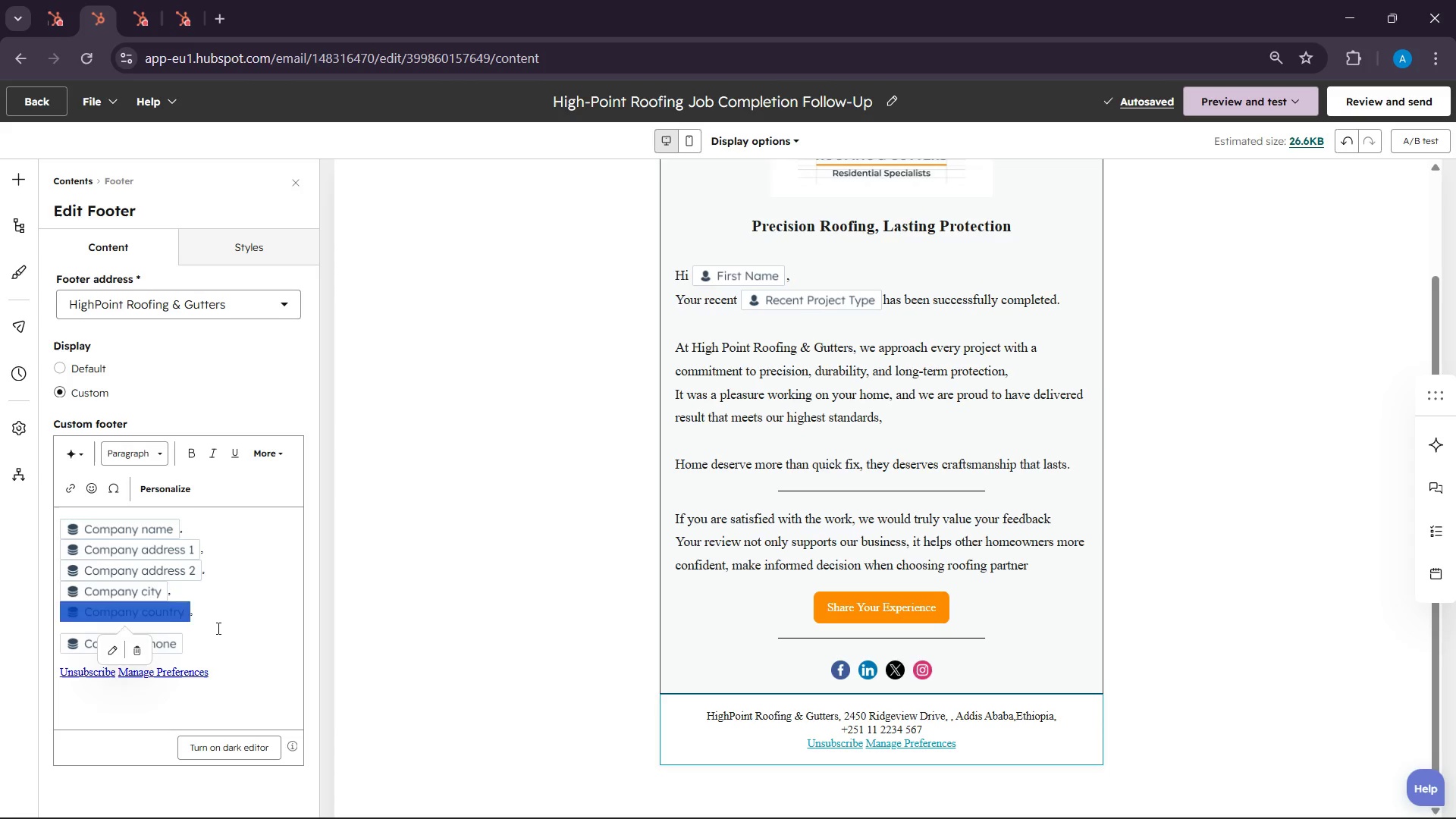 
left_click([217, 628])
 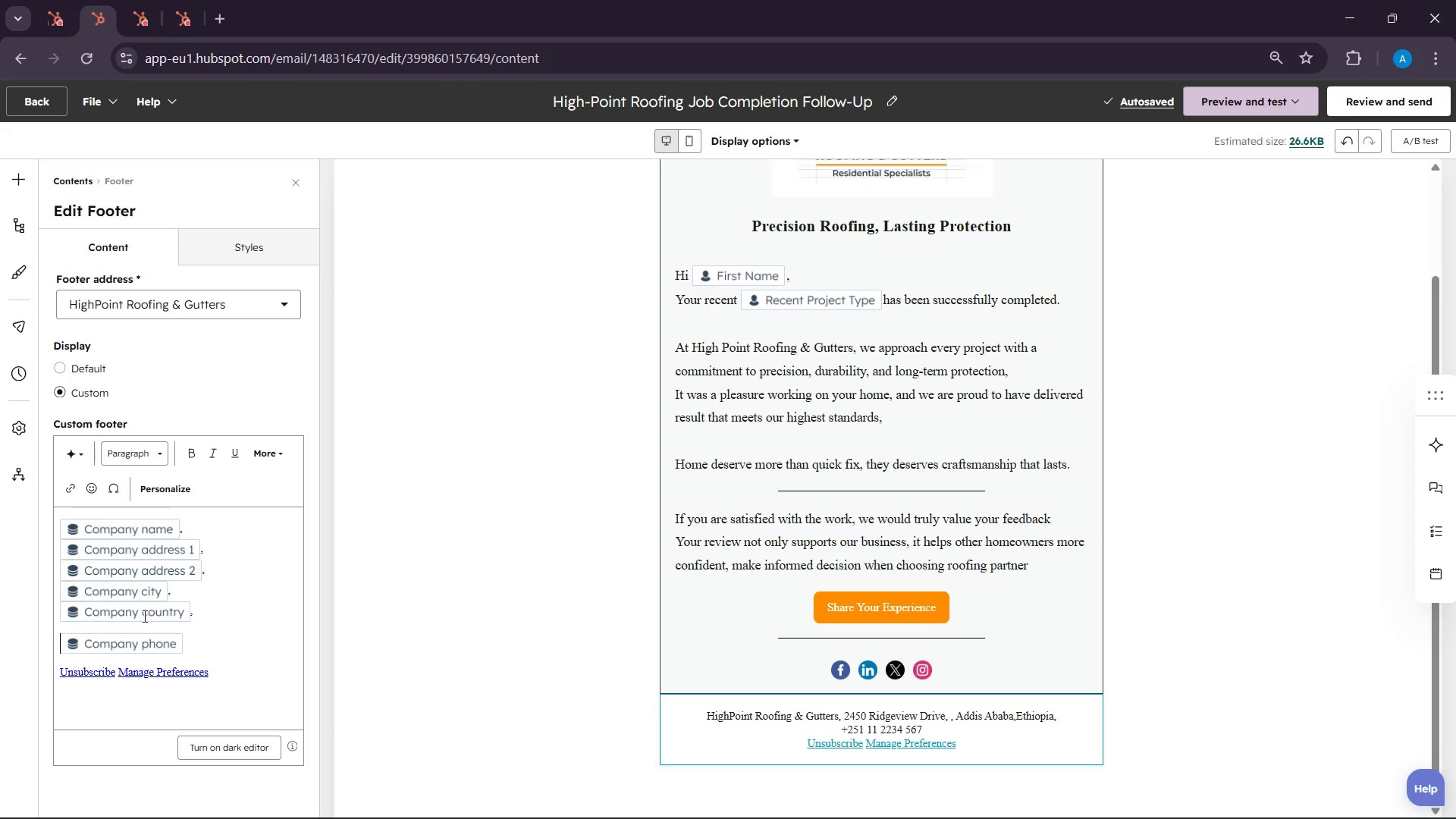 
left_click_drag(start_coordinate=[143, 615], to_coordinate=[130, 587])
 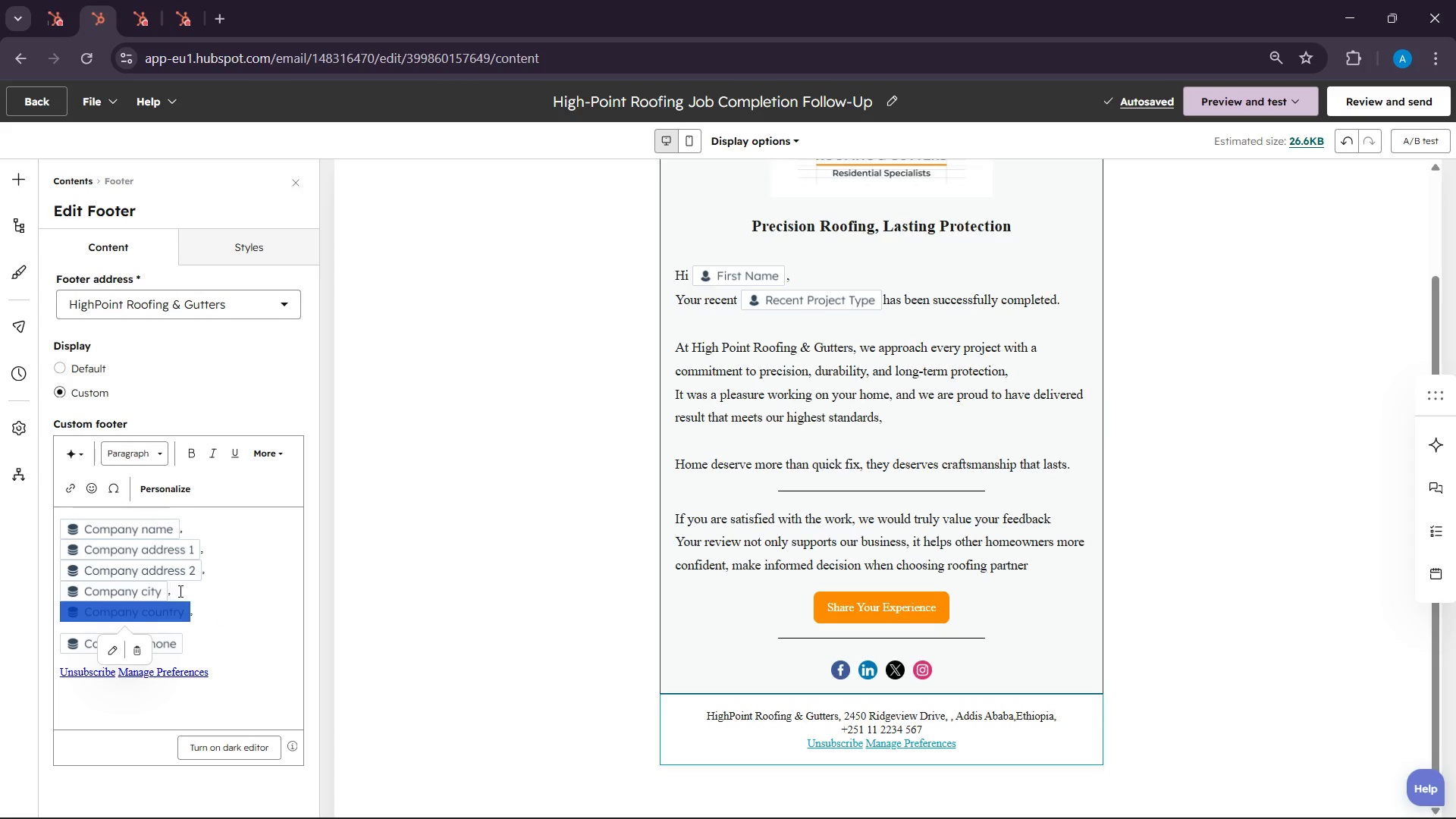 
left_click([180, 591])
 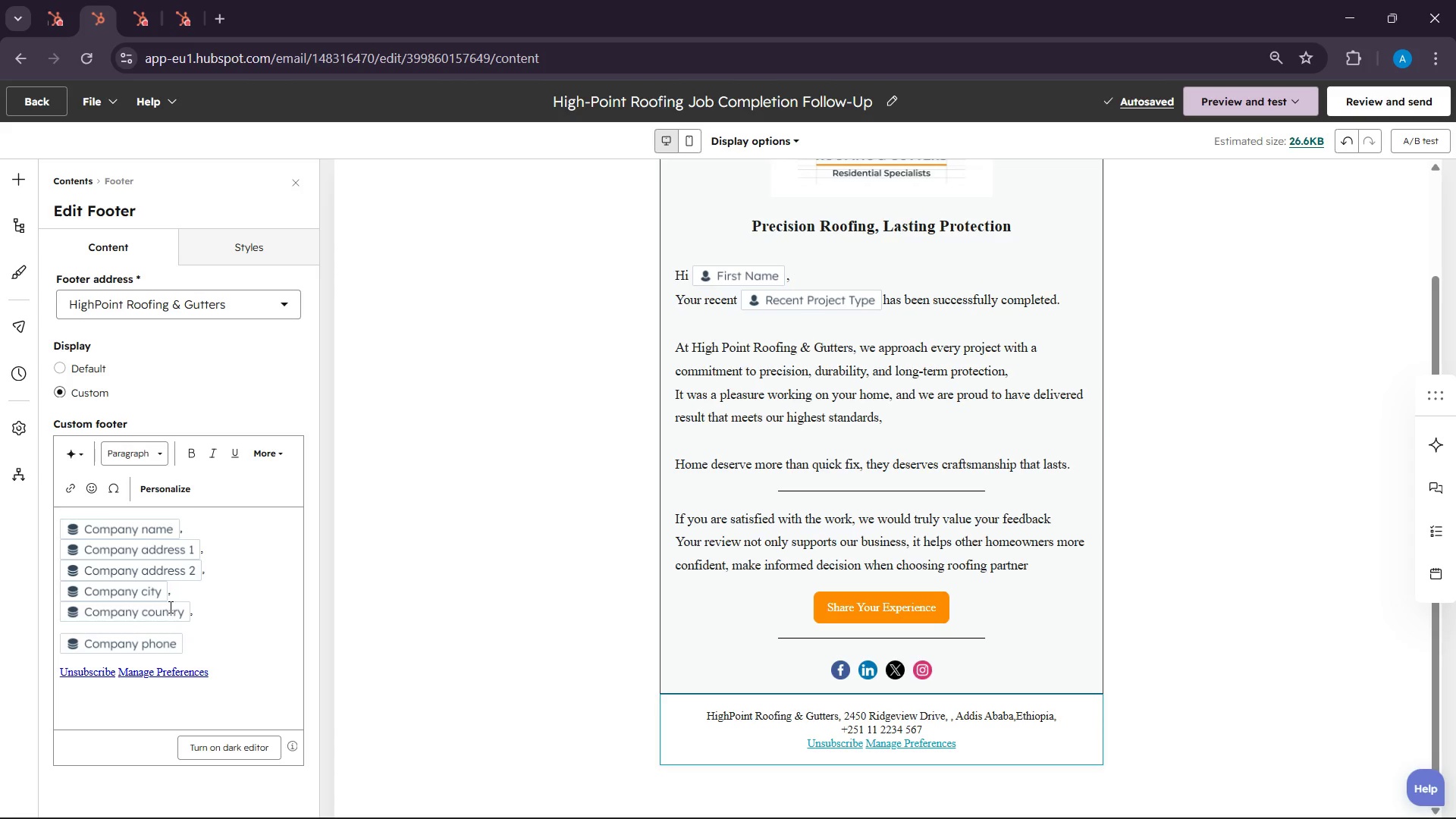 
wait(11.88)
 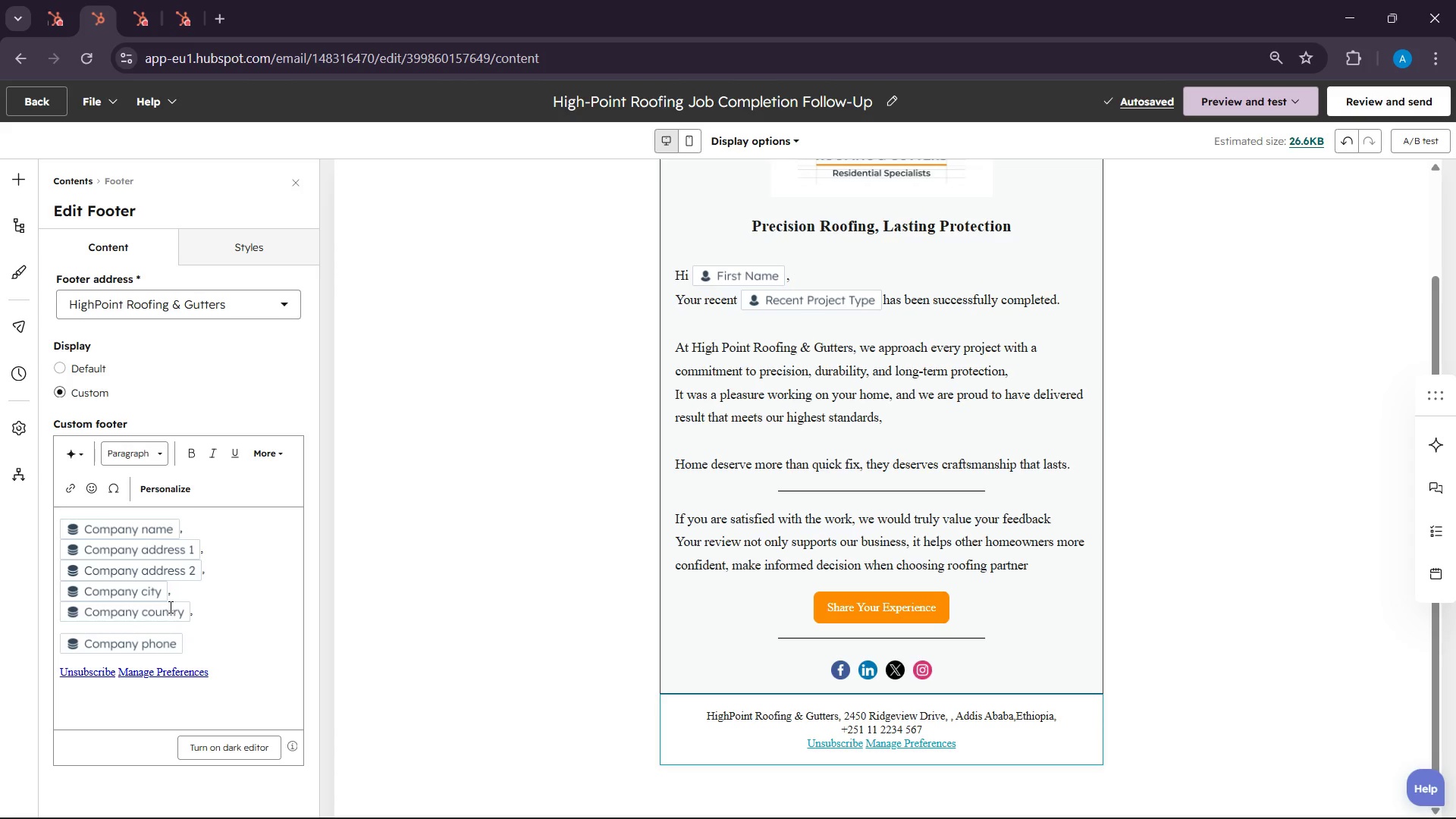 
left_click([221, 541])
 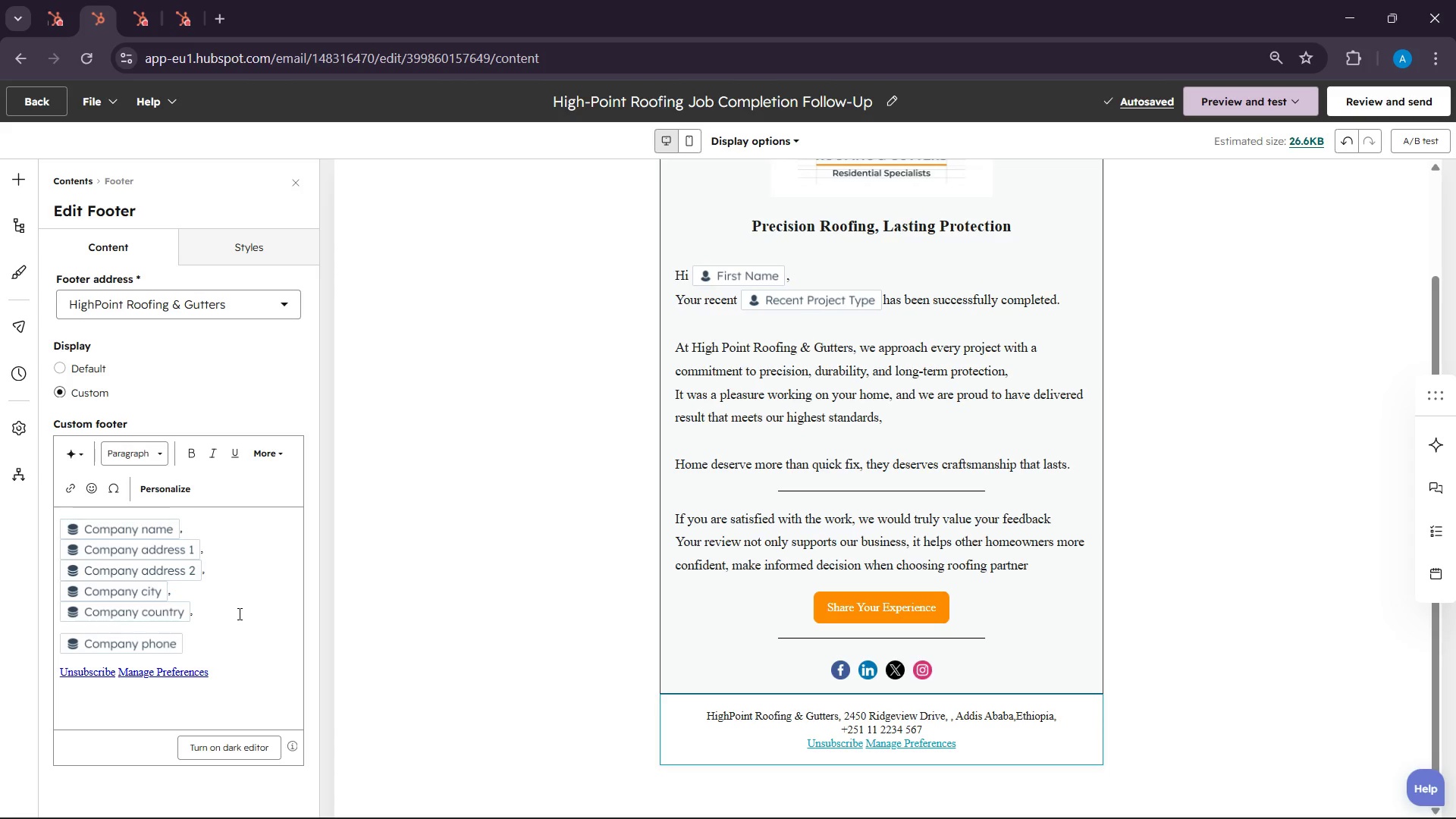 
key(Backspace)
 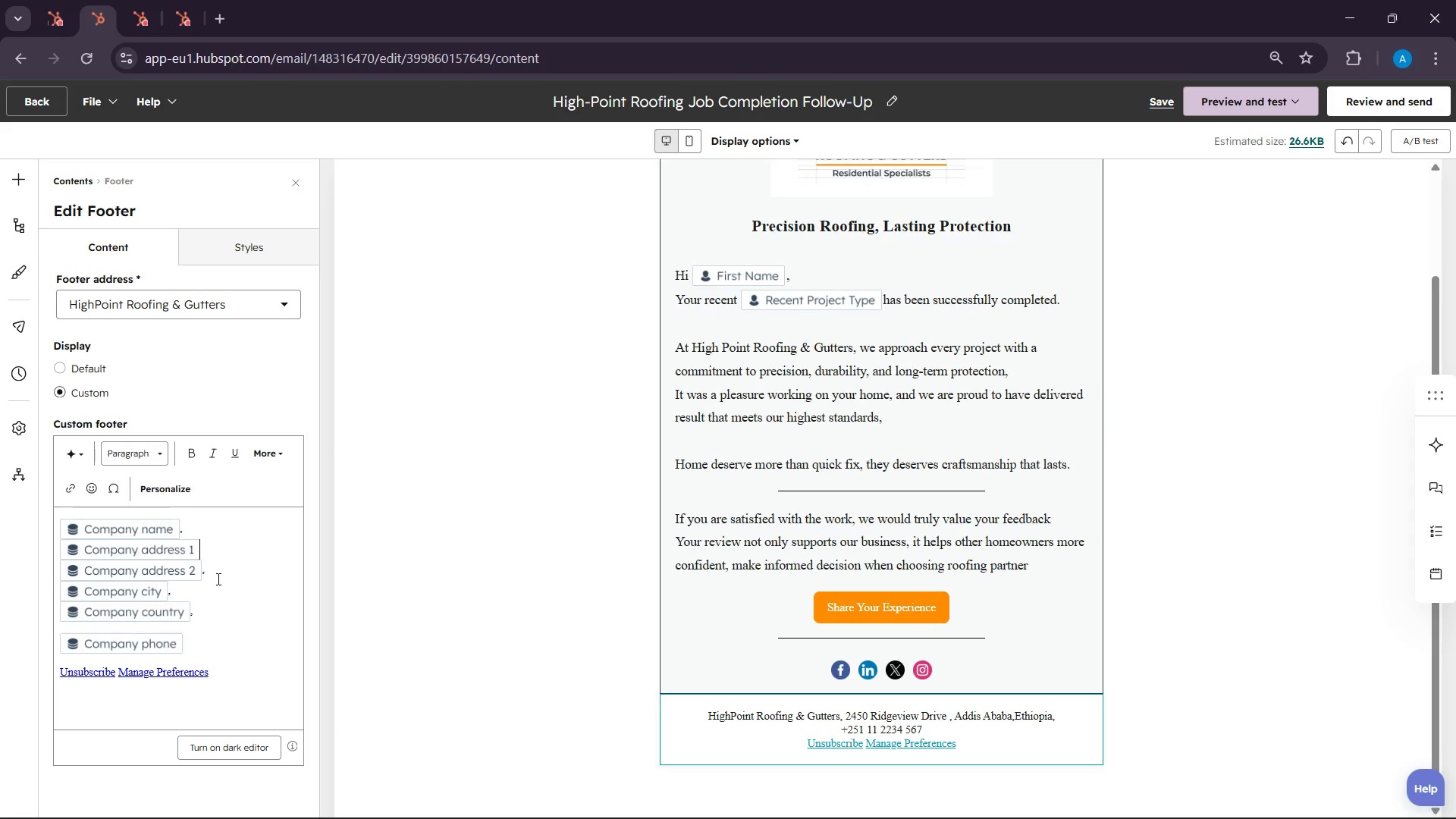 
left_click([209, 532])
 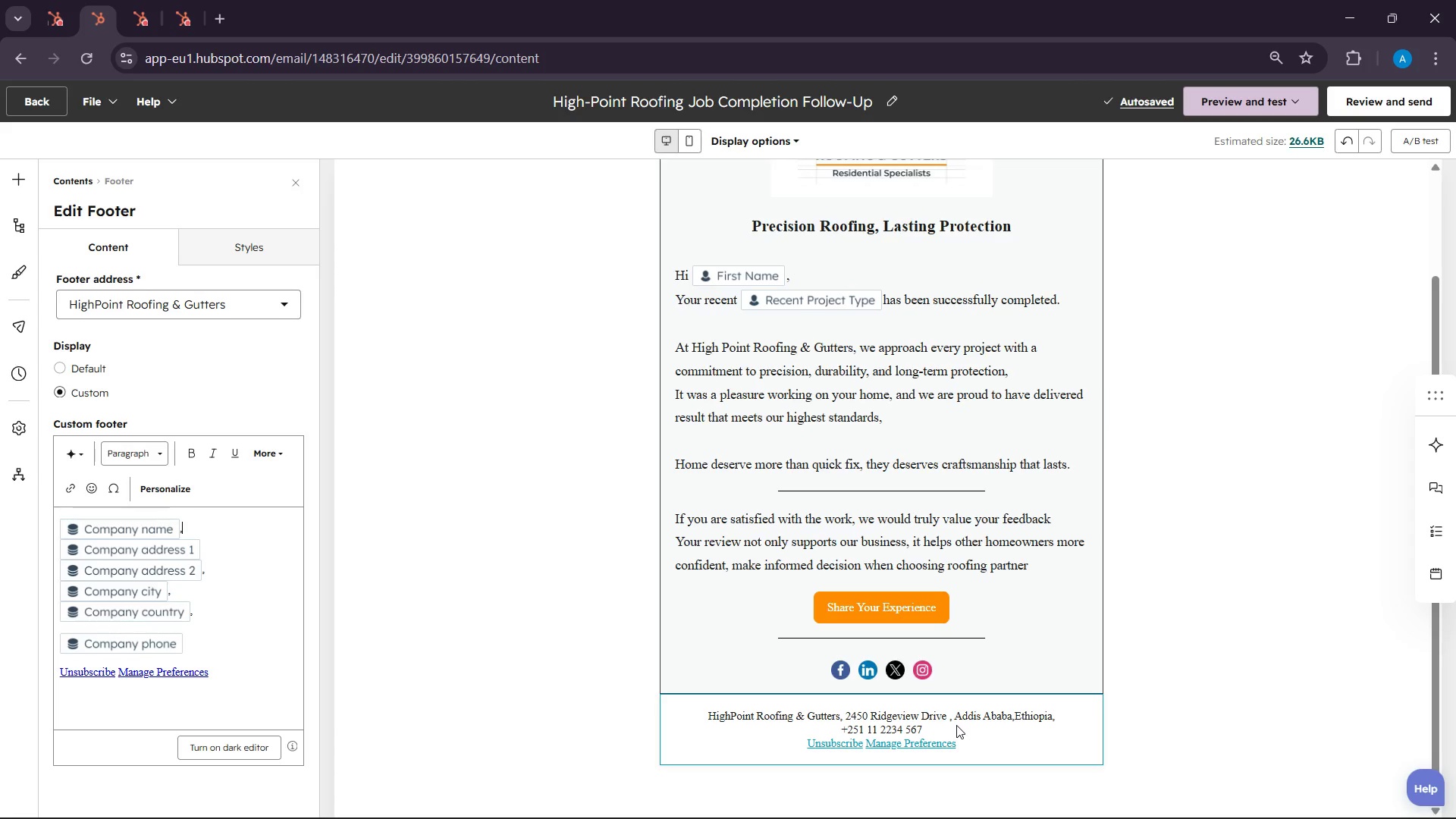 
wait(8.09)
 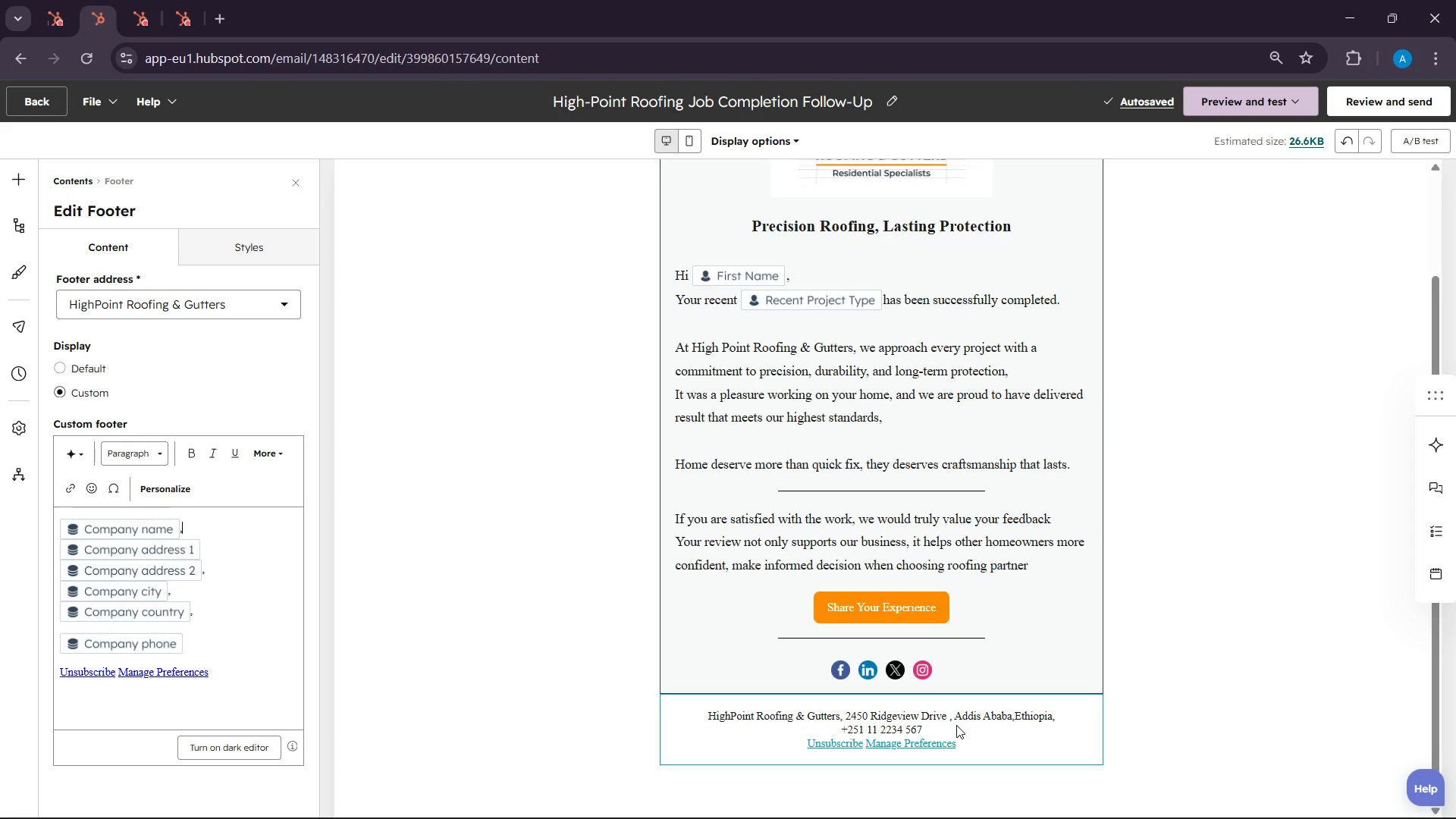 
scroll: coordinate [1251, 505], scroll_direction: up, amount: 4.0
 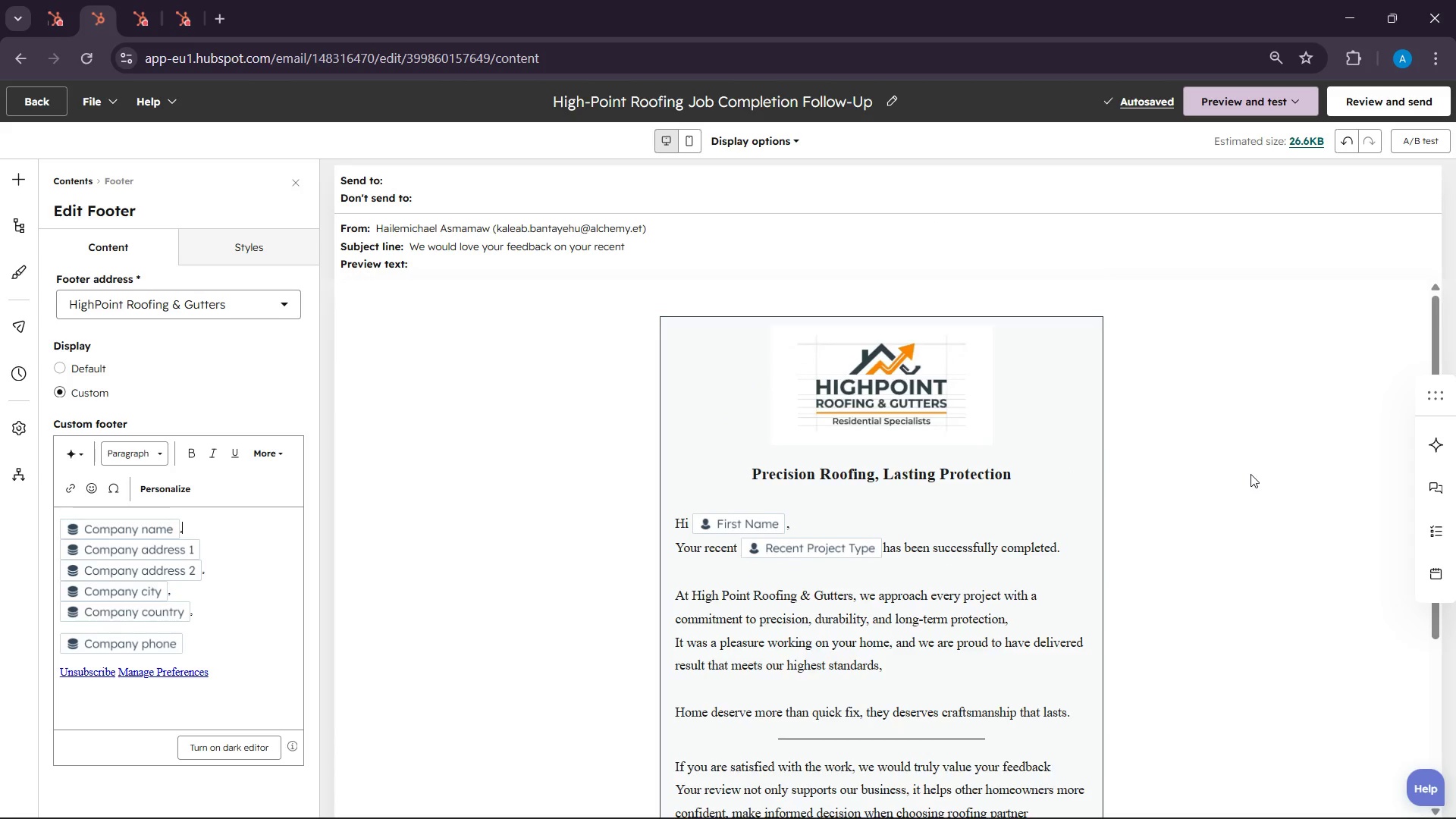 
scroll: coordinate [1250, 474], scroll_direction: down, amount: 2.0
 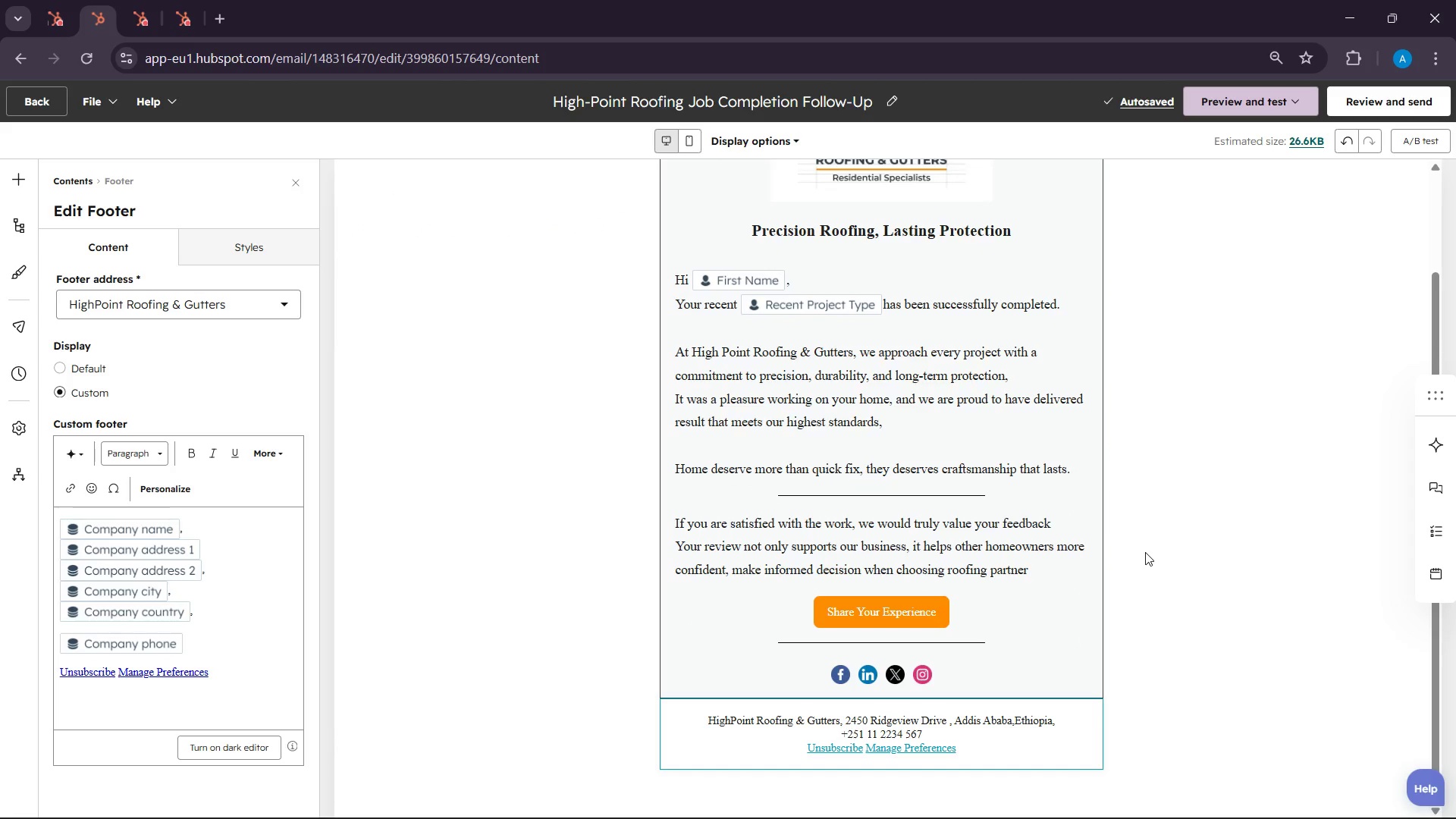 
scroll: coordinate [1068, 585], scroll_direction: up, amount: 3.0
 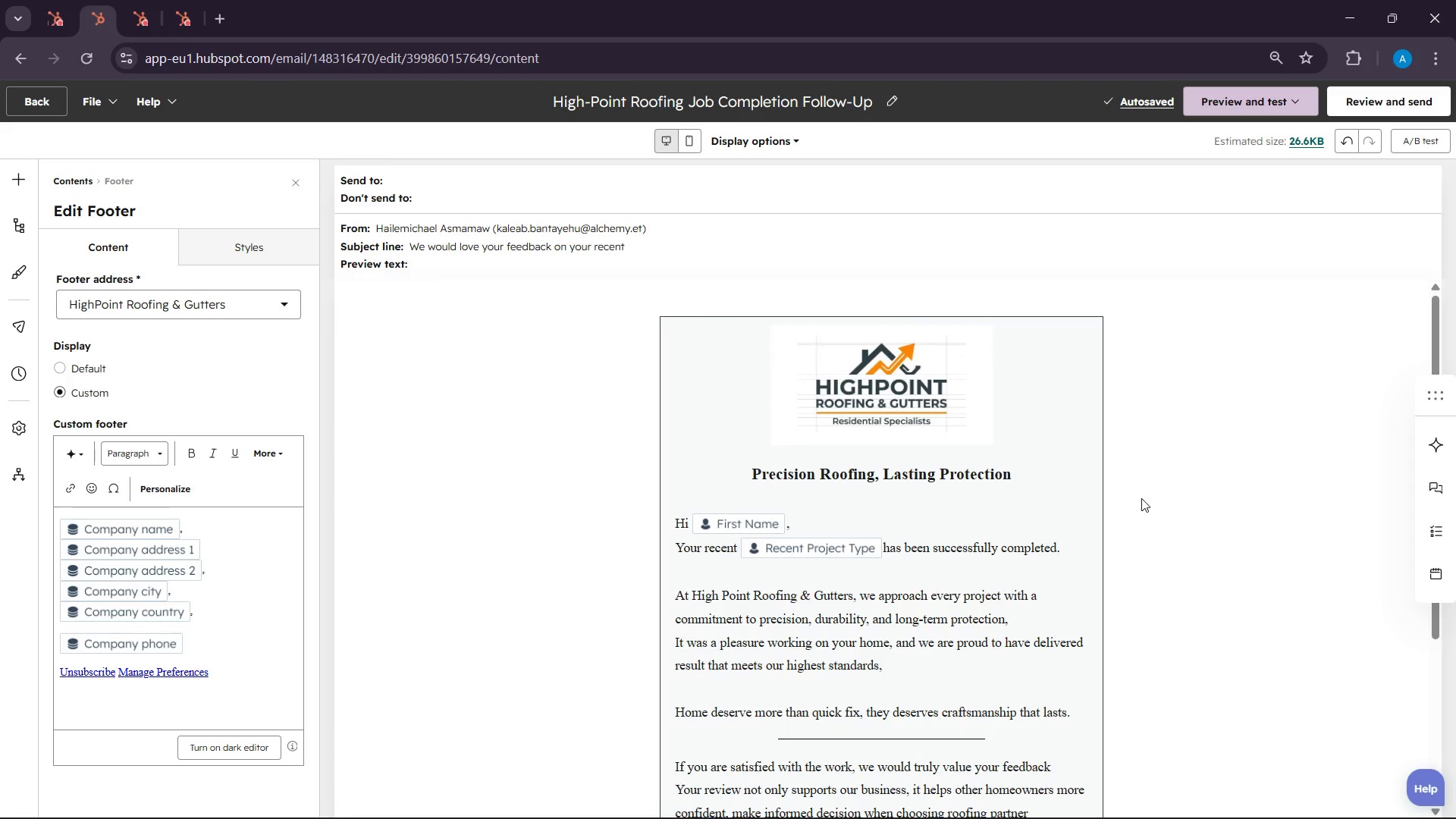 
scroll: coordinate [1141, 497], scroll_direction: down, amount: 1.0
 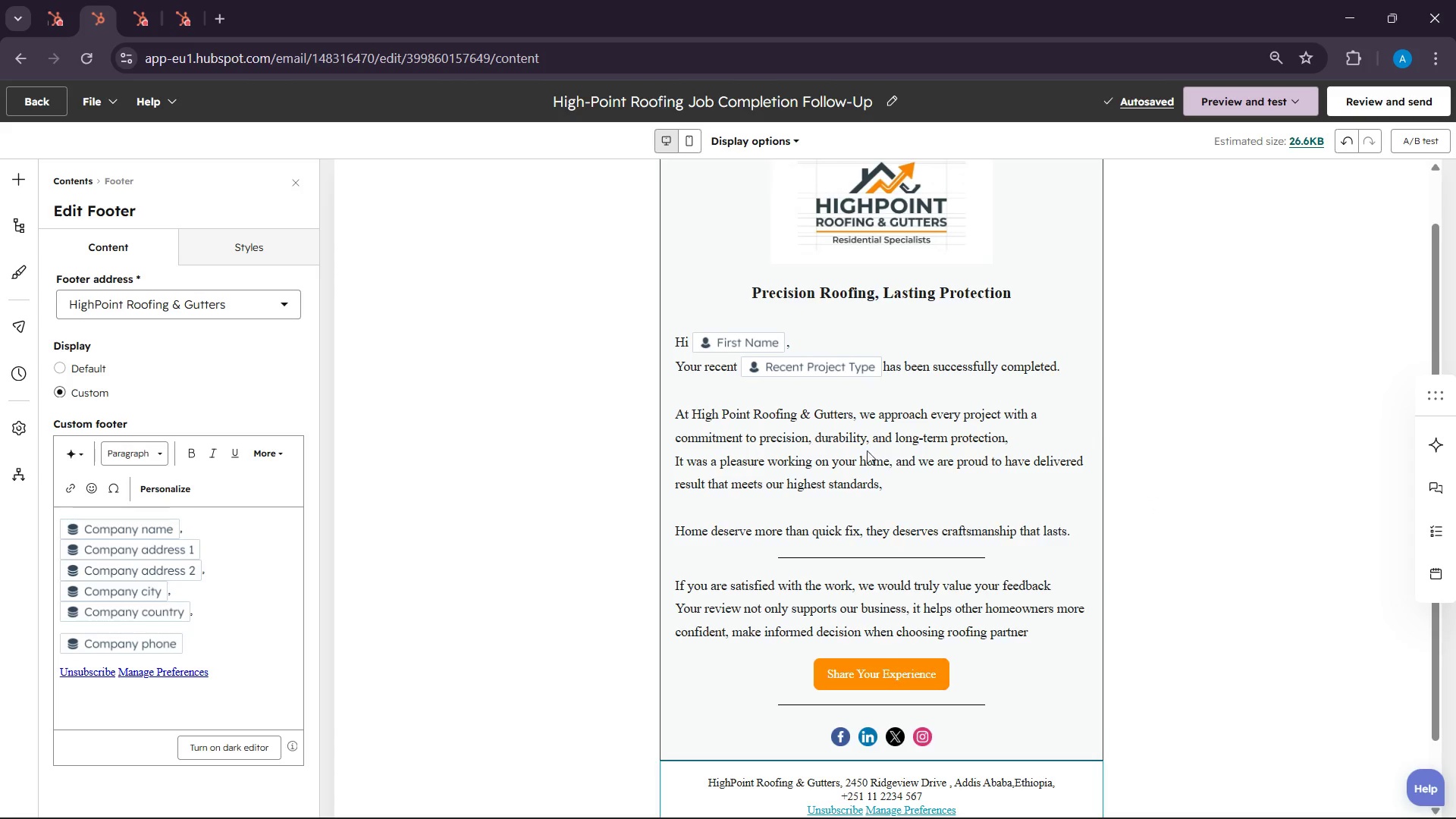 
wait(7.03)
 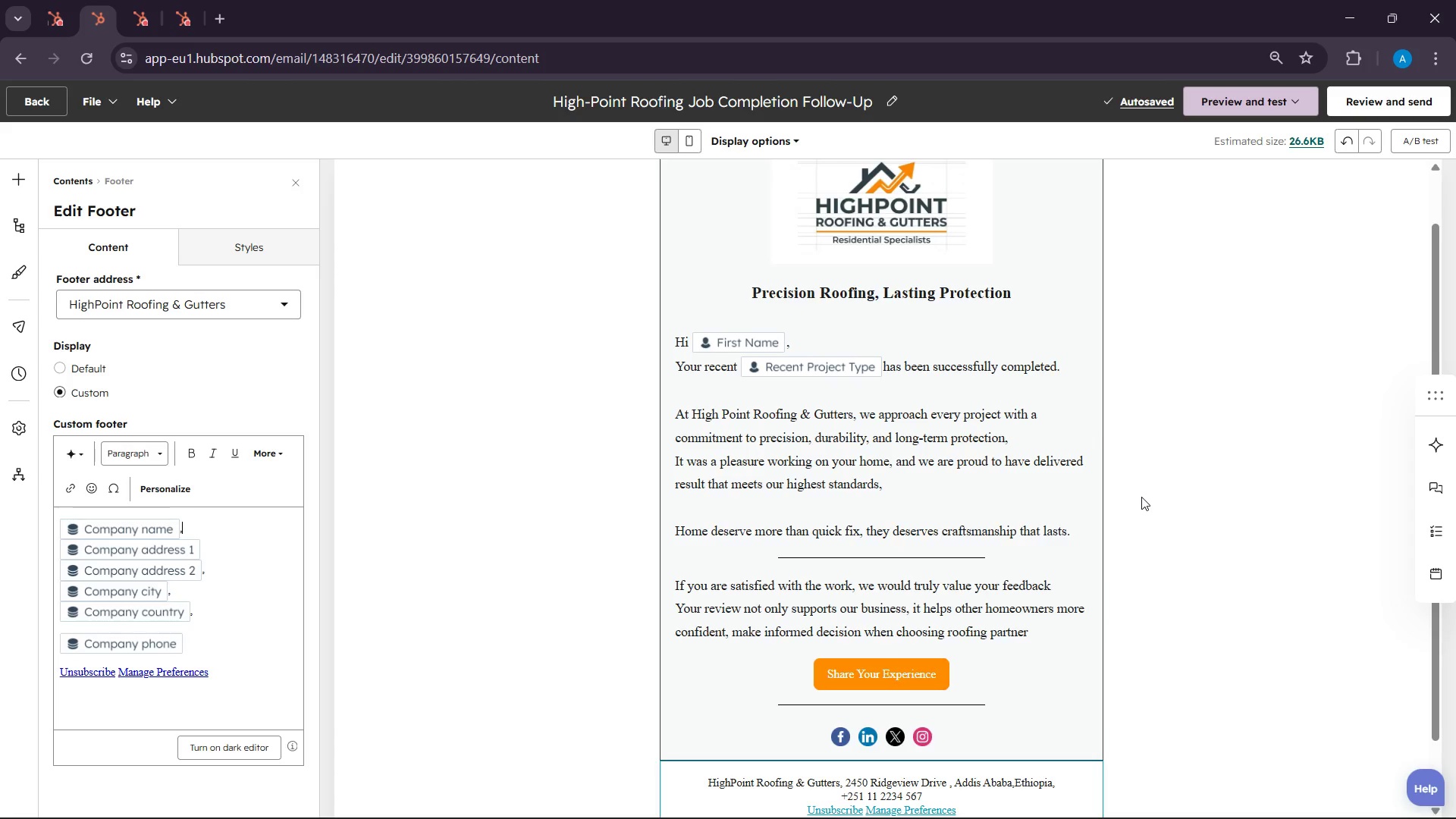 
scroll: coordinate [1010, 481], scroll_direction: up, amount: 1.0
 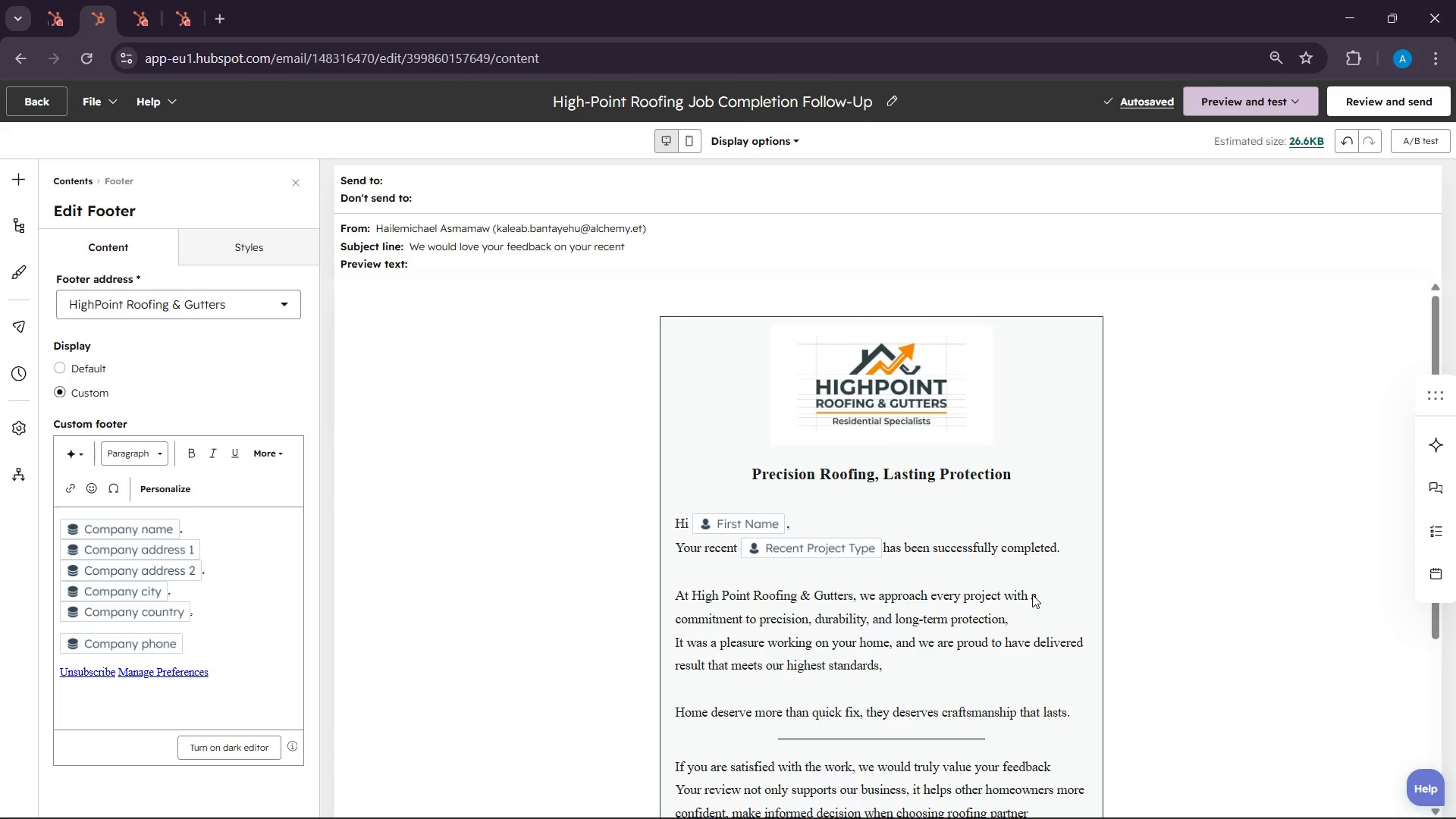 
wait(7.7)
 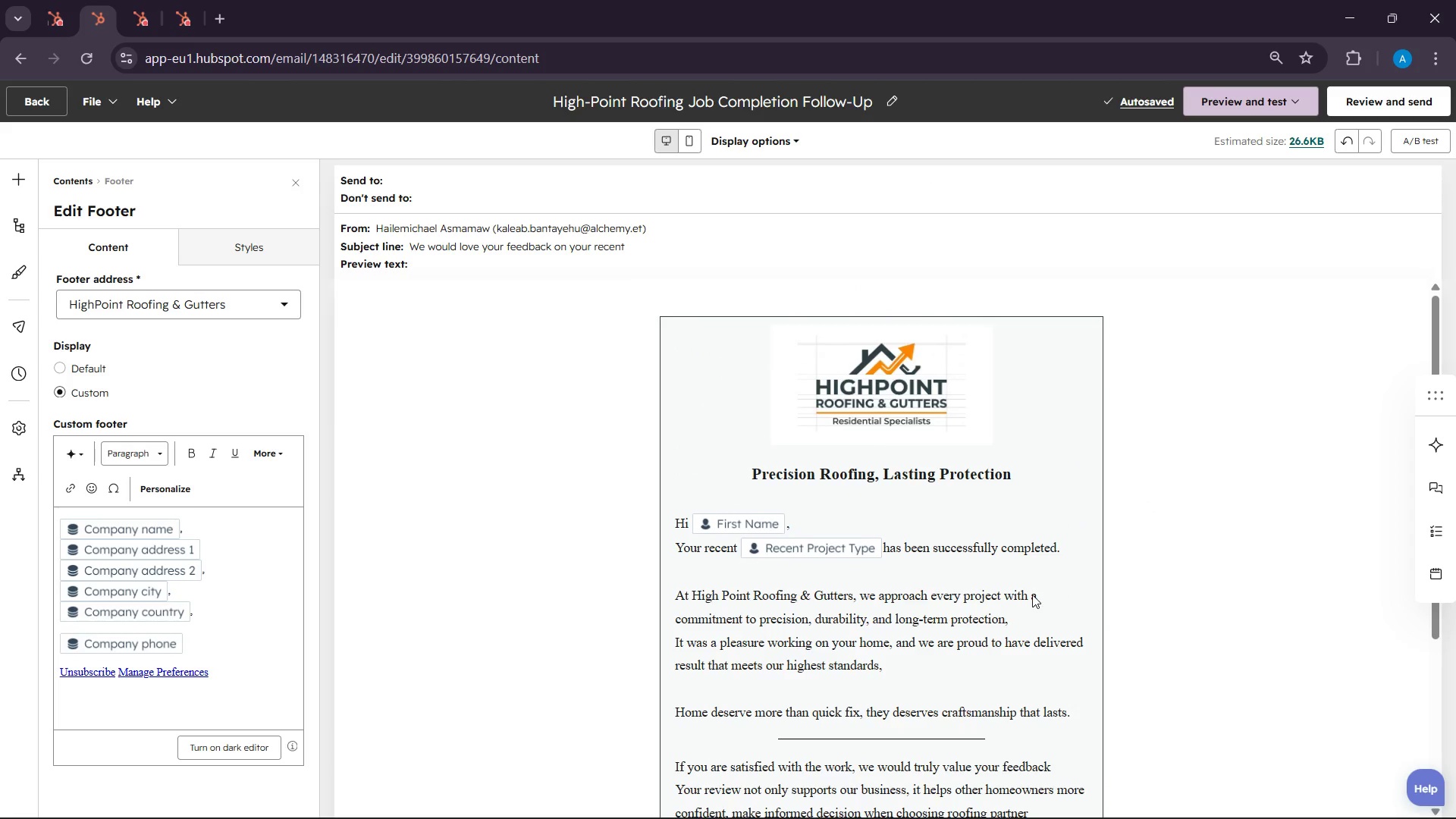 
scroll: coordinate [1001, 582], scroll_direction: down, amount: 2.0
 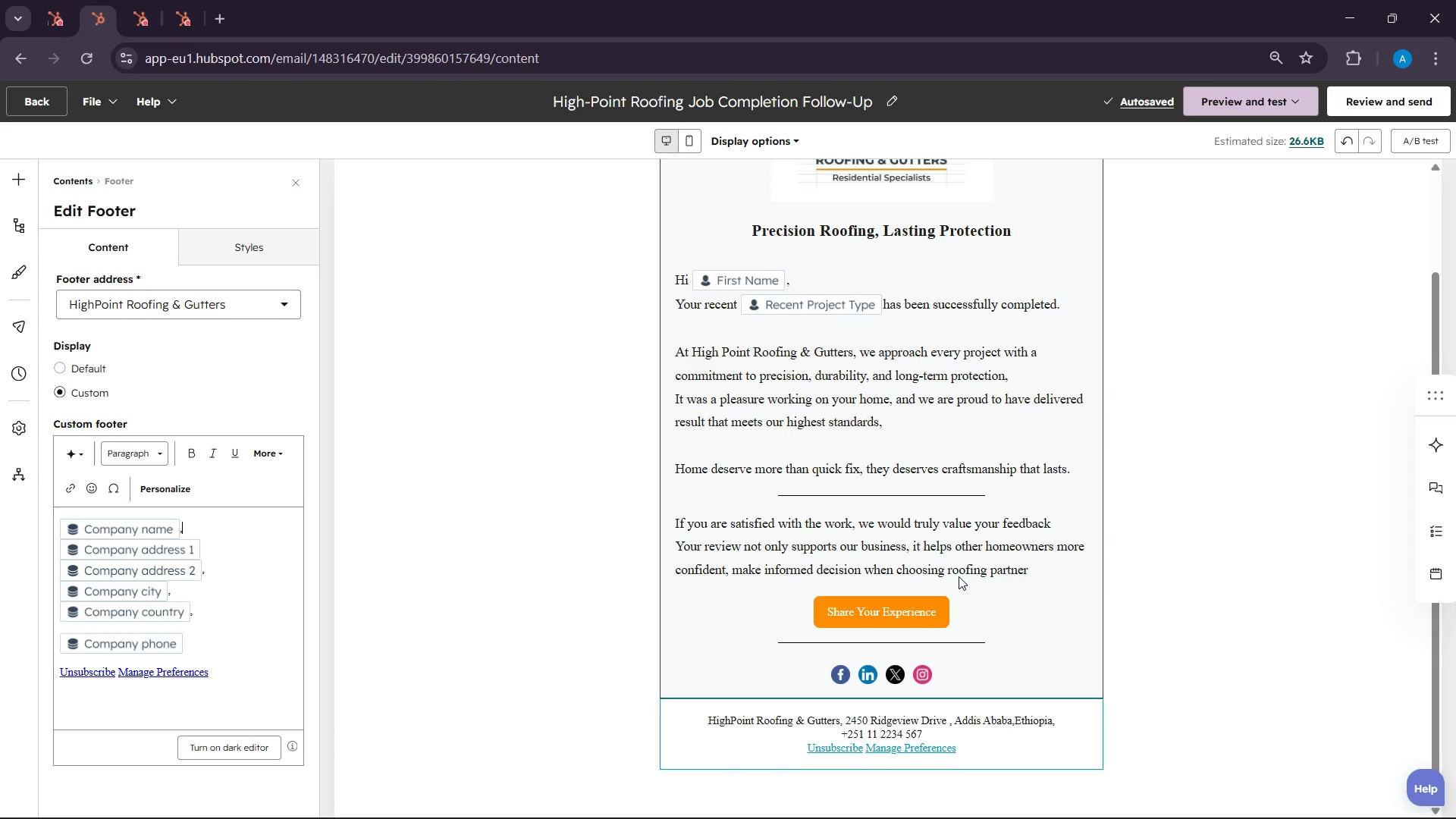 
wait(16.99)
 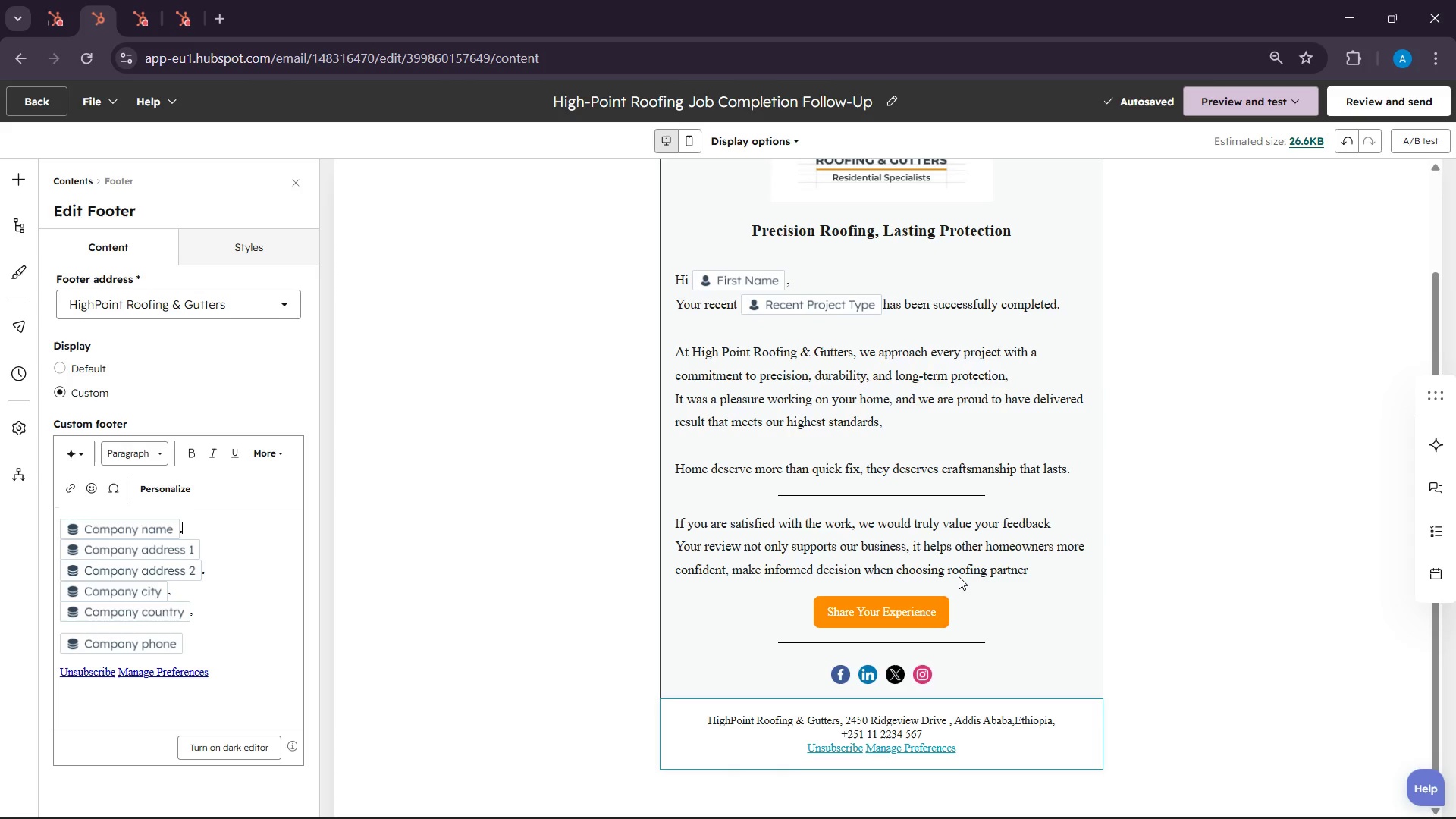 
double_click([729, 569])
 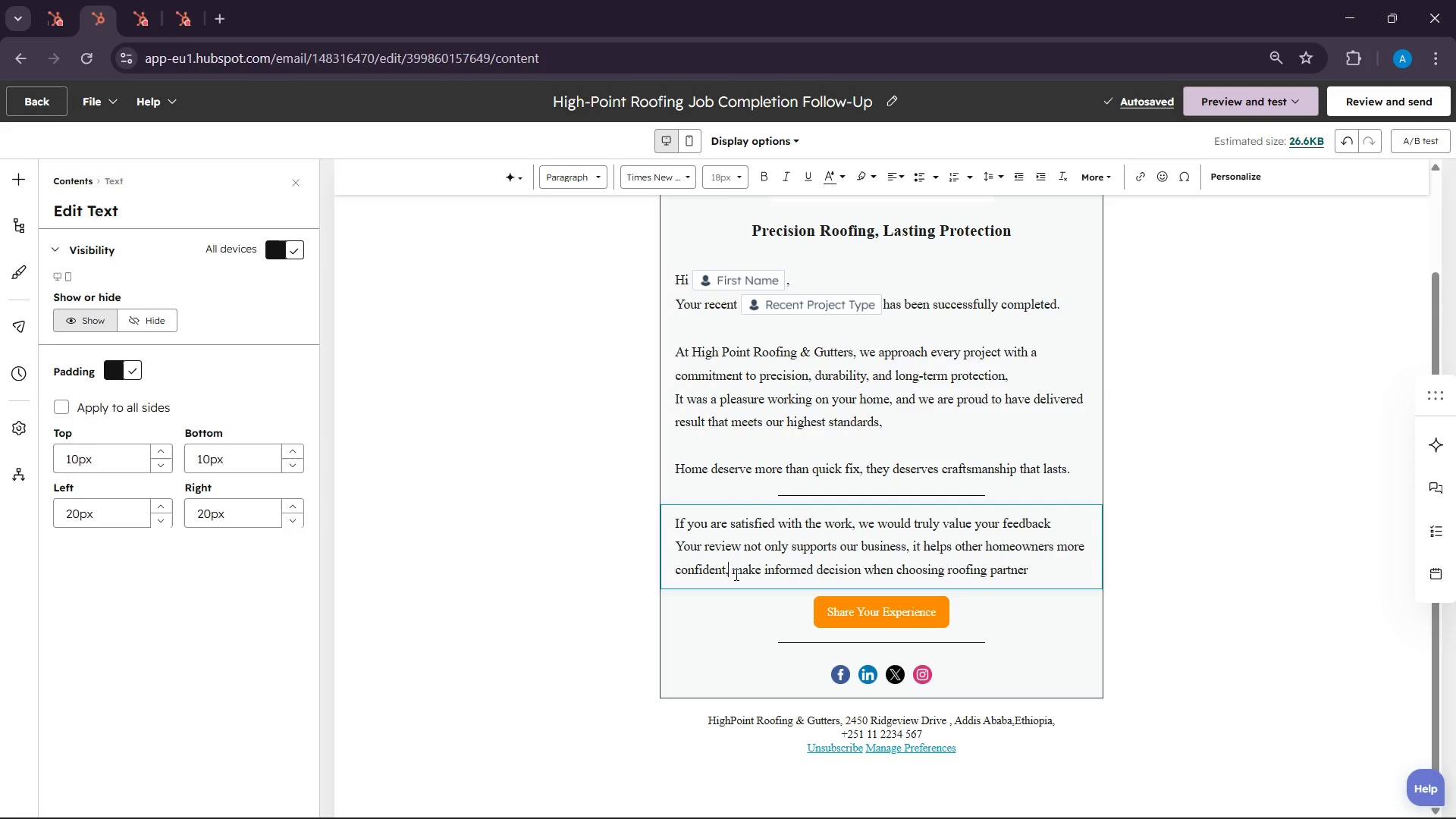 
type( and )
 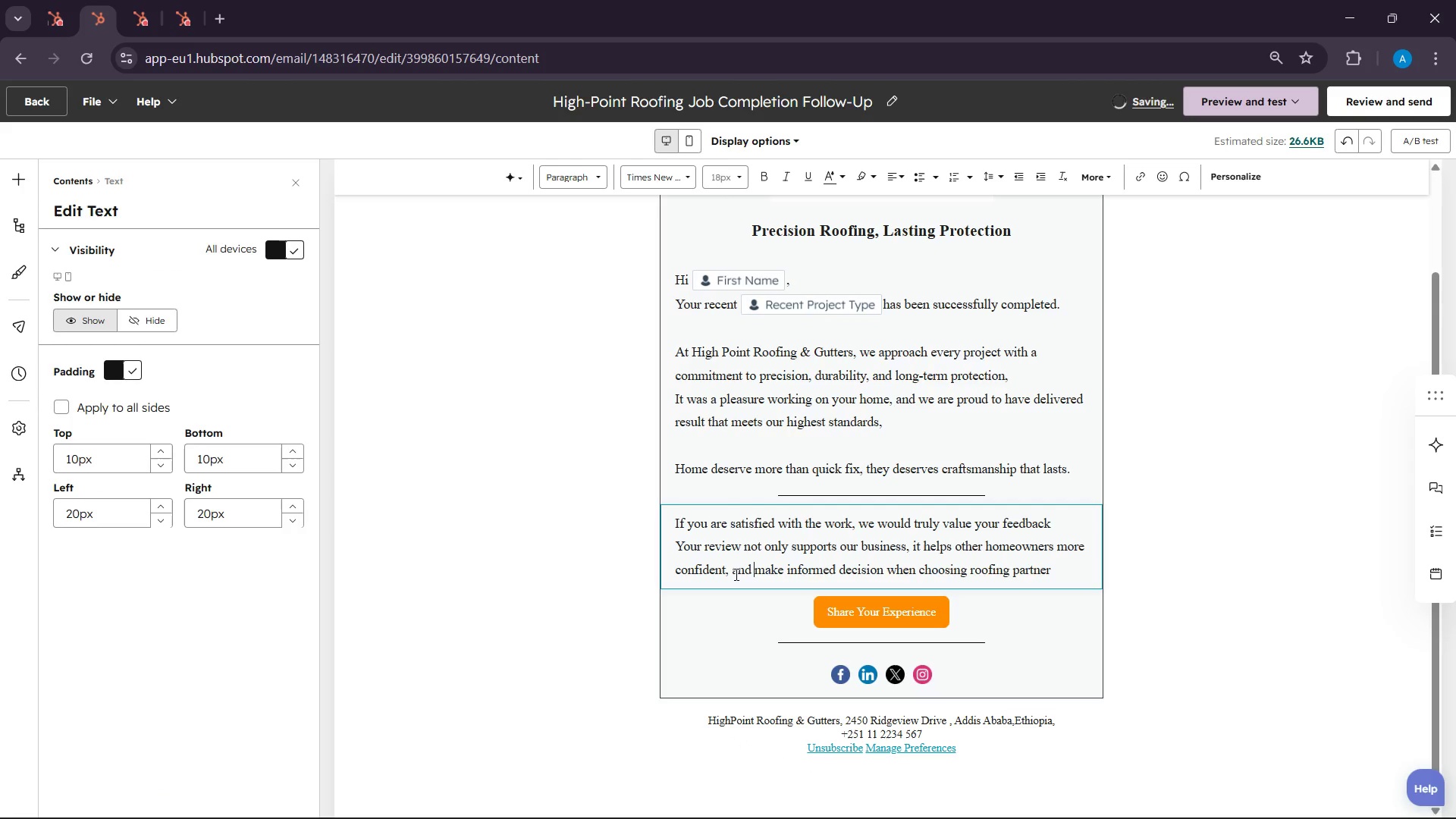 
scroll: coordinate [510, 482], scroll_direction: up, amount: 8.0
 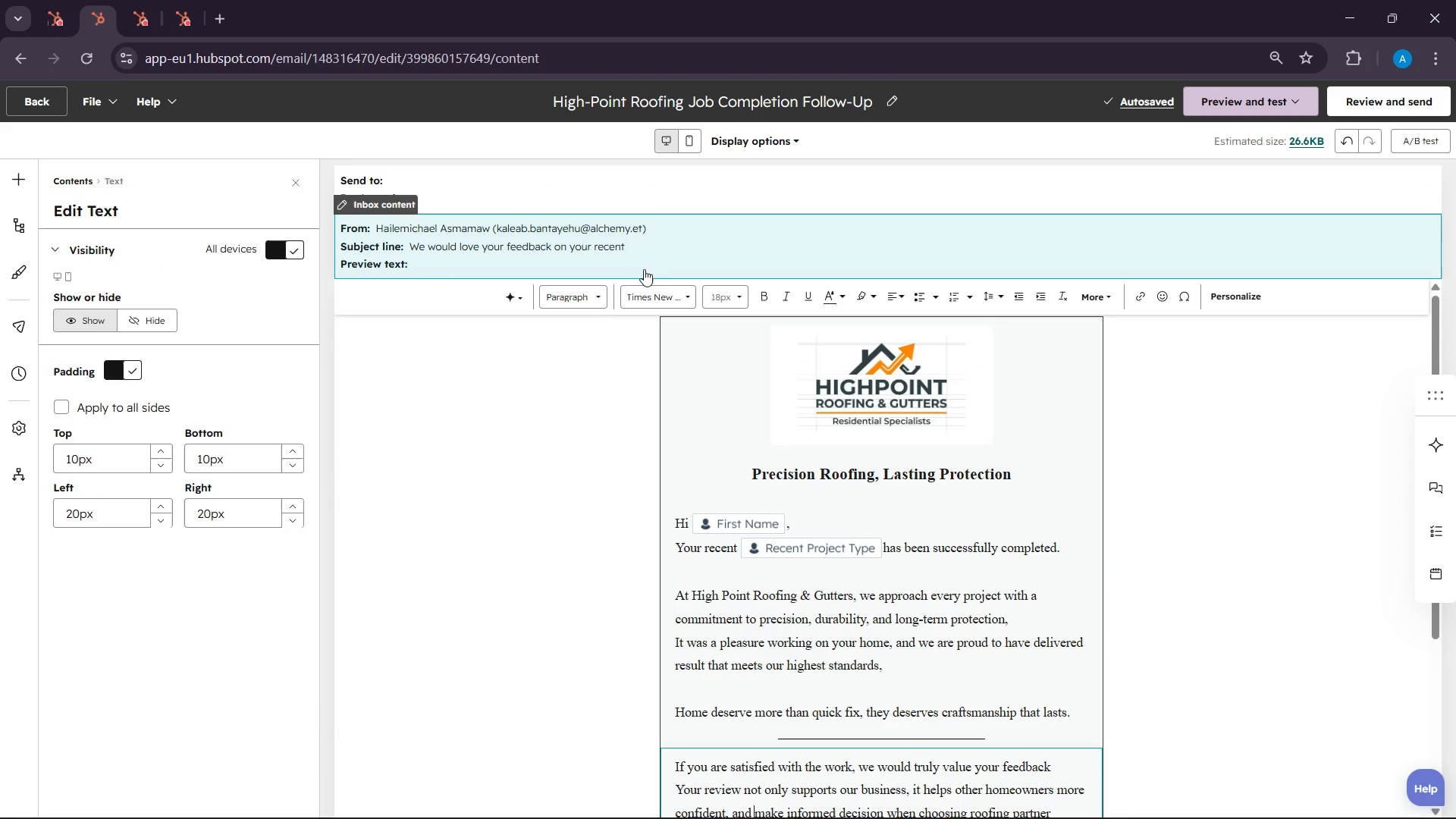 
left_click([669, 256])
 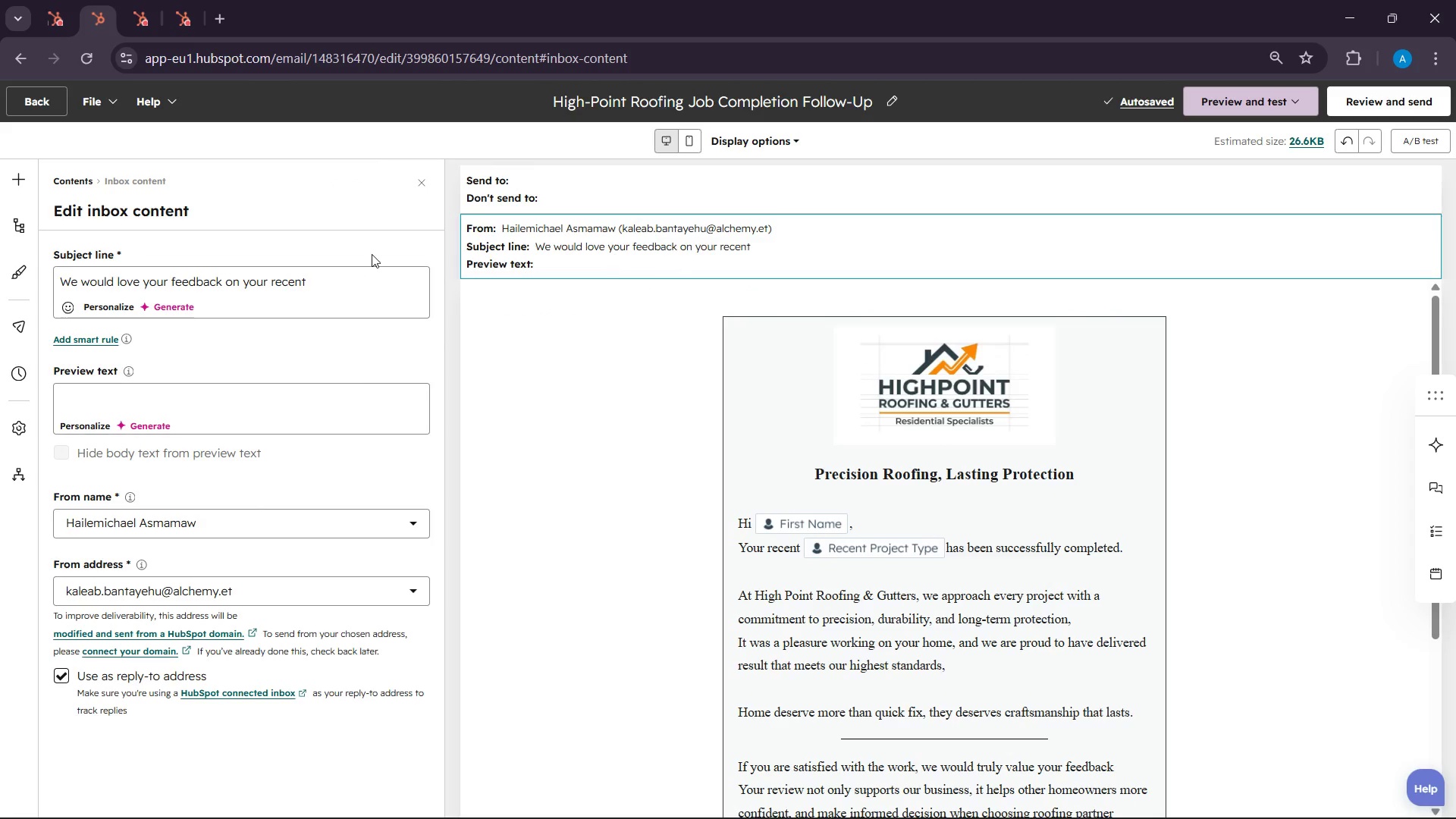 
left_click([307, 276])
 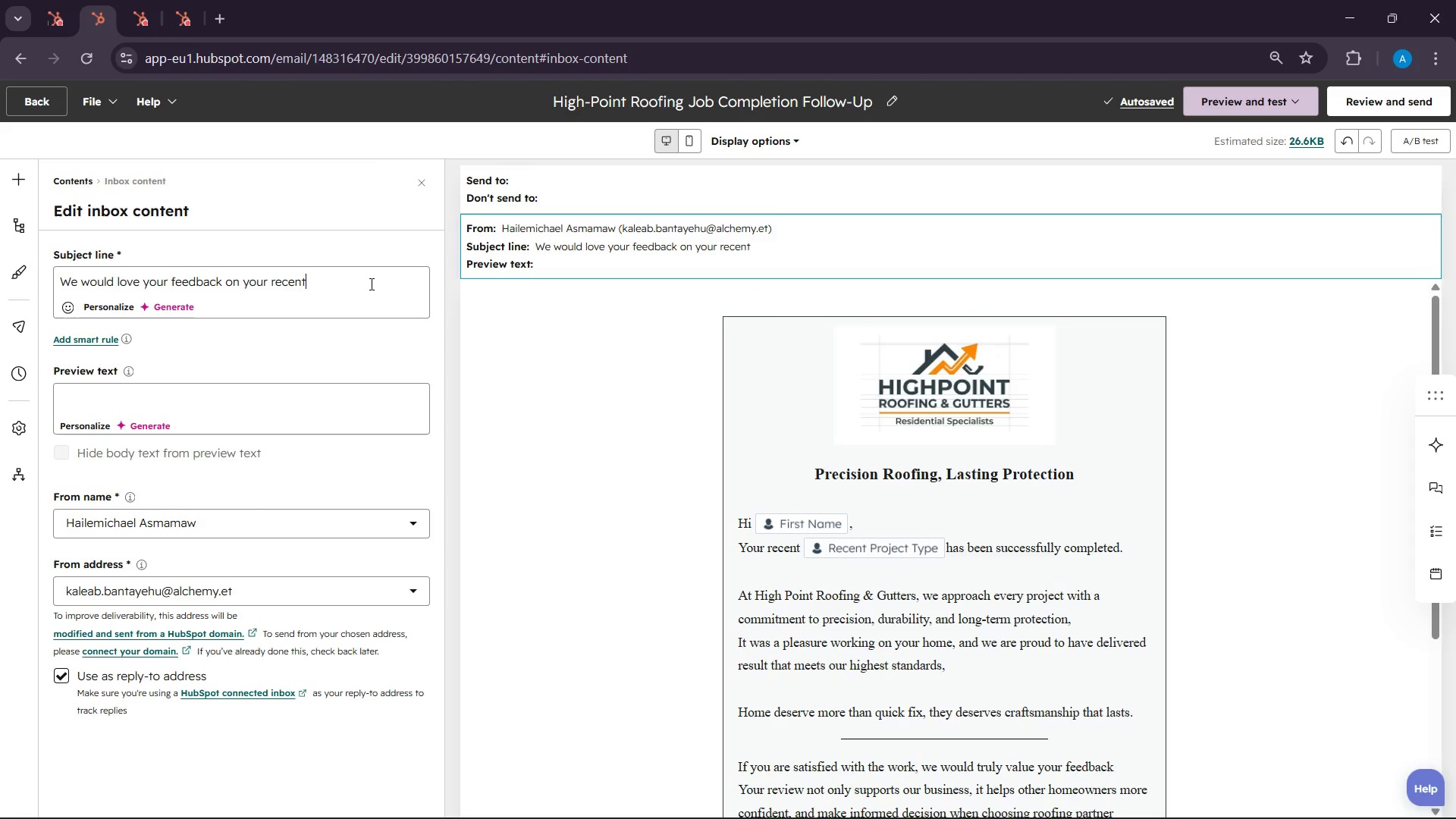 
key(Space)
 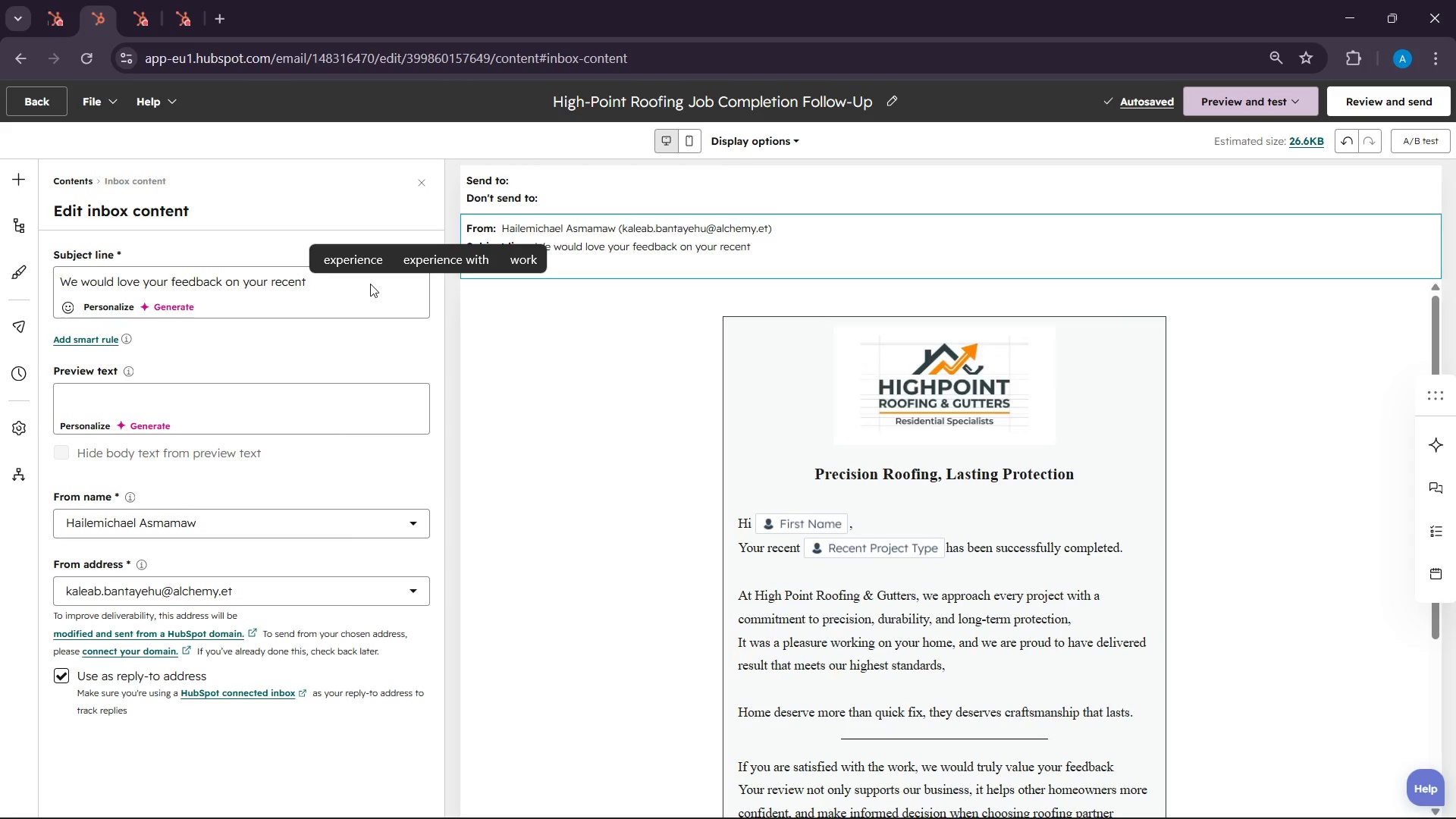 
wait(14.36)
 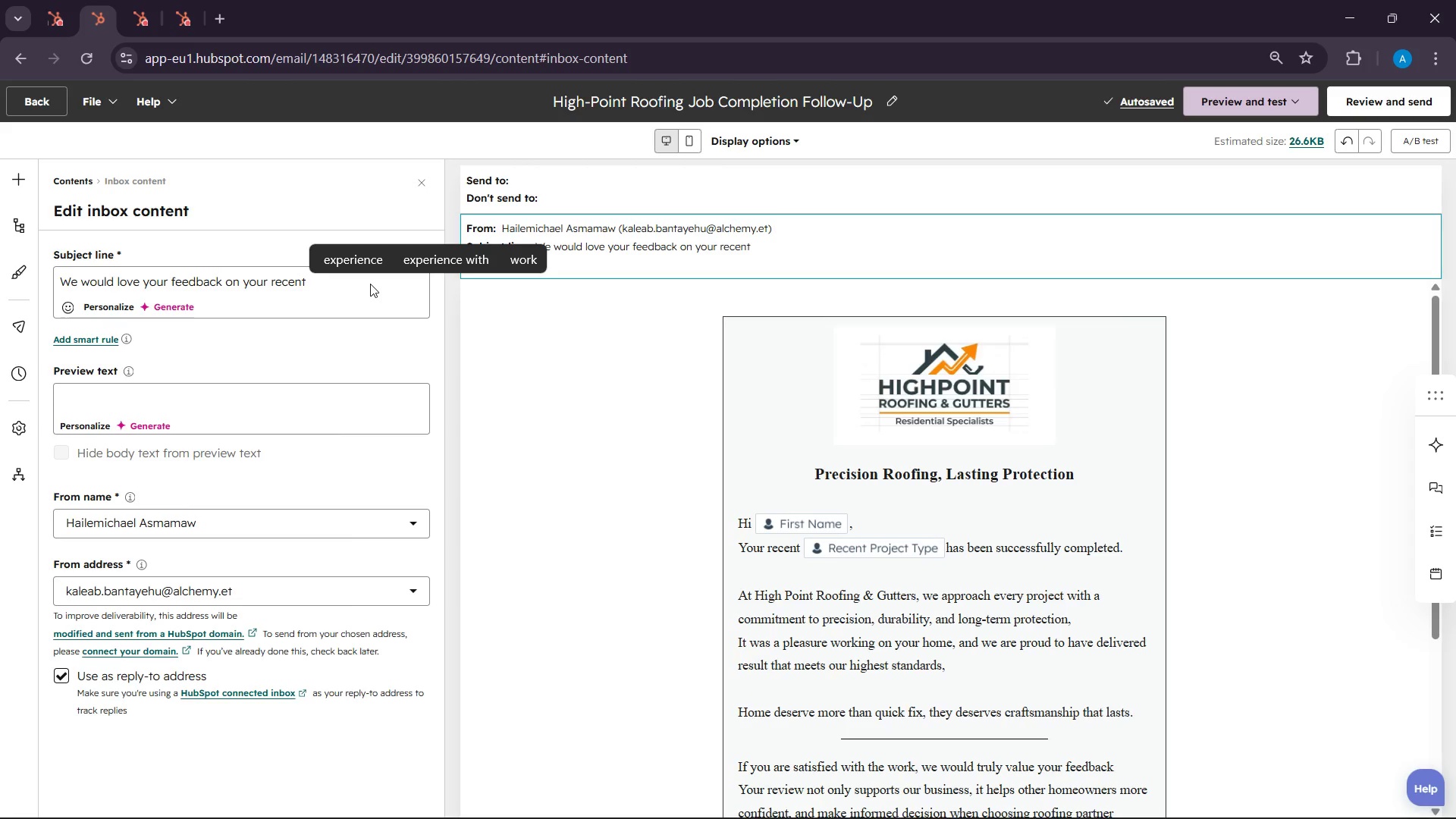 
left_click([107, 311])
 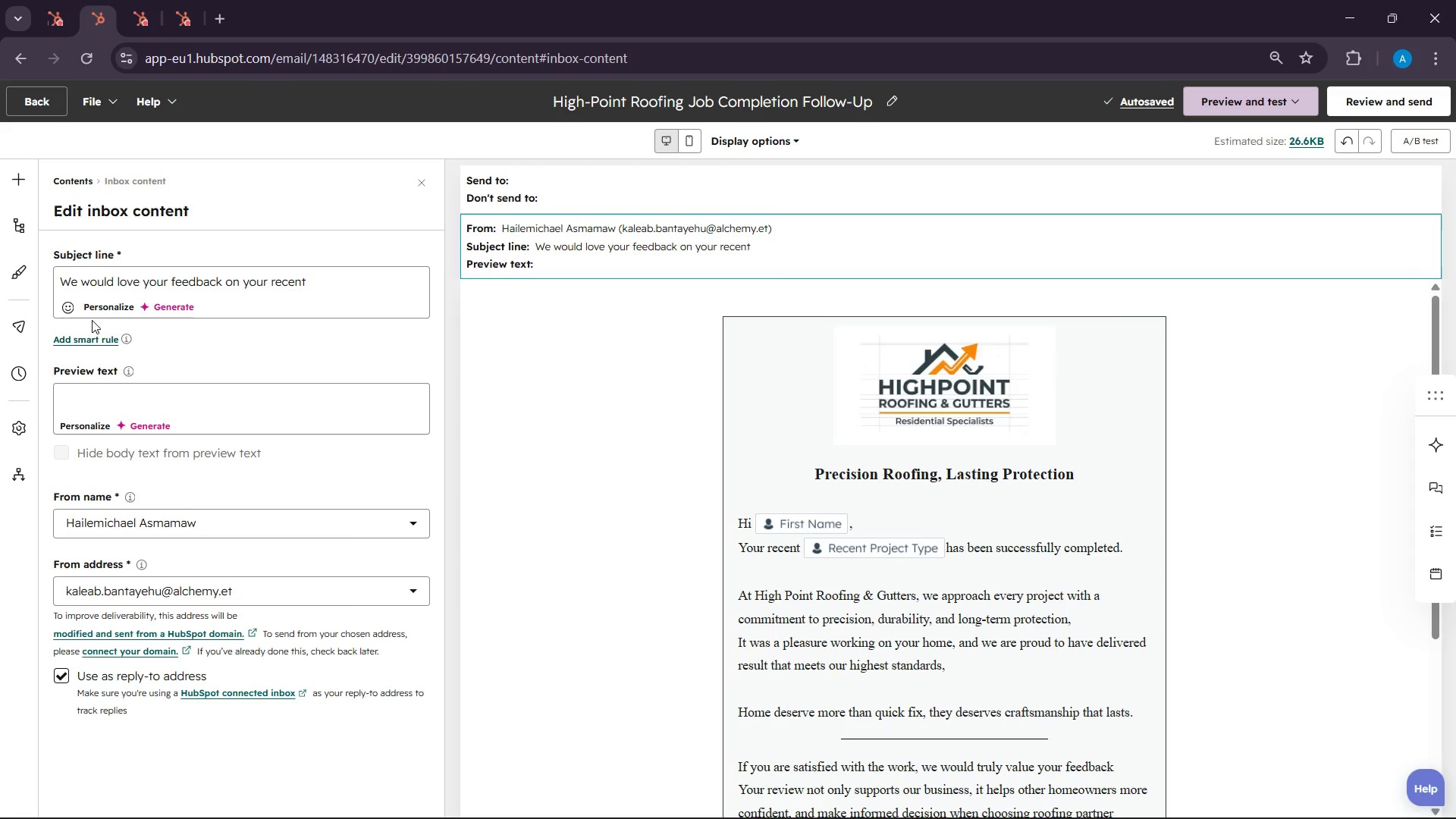 
left_click([91, 313])
 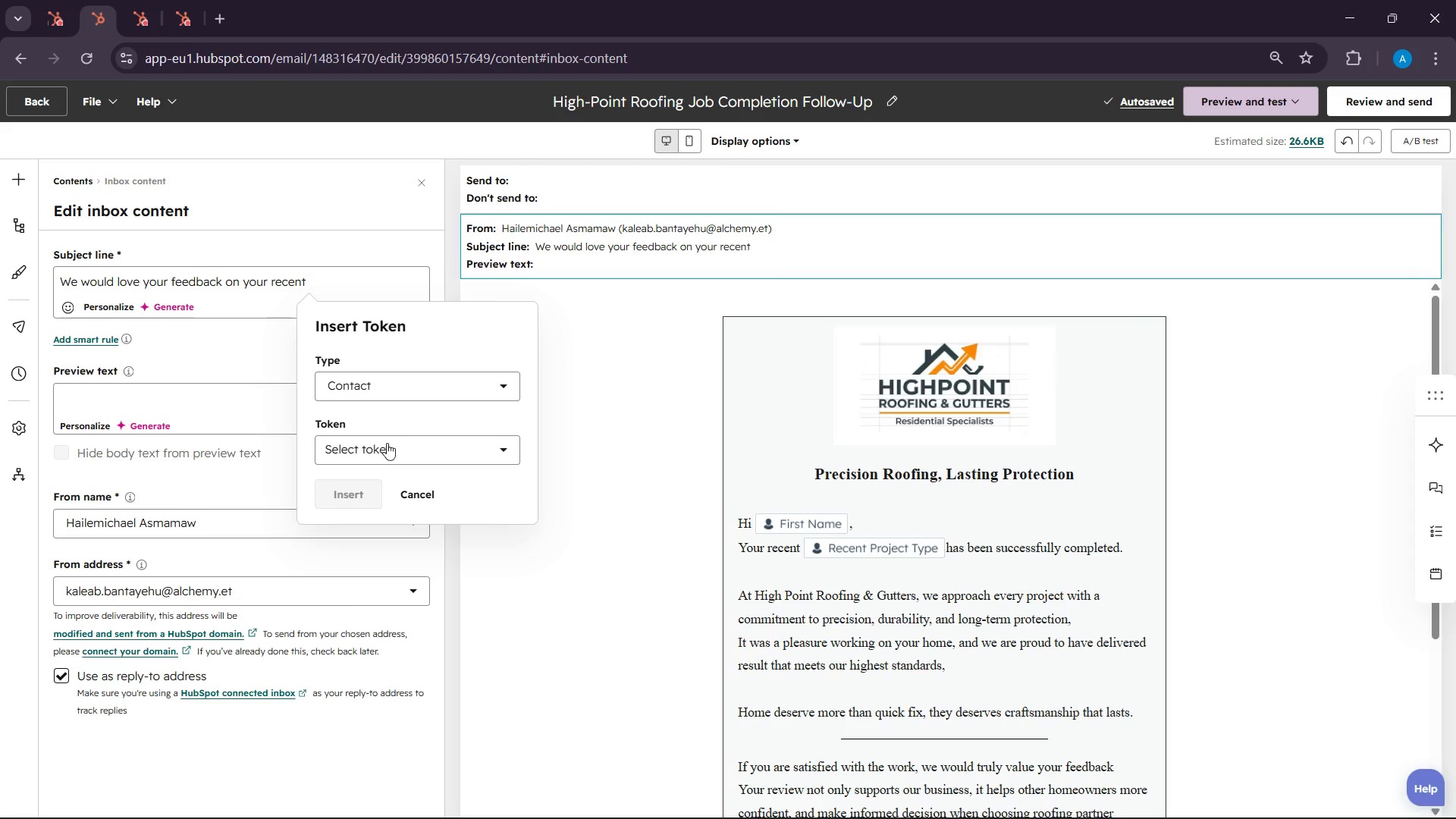 
left_click([394, 448])
 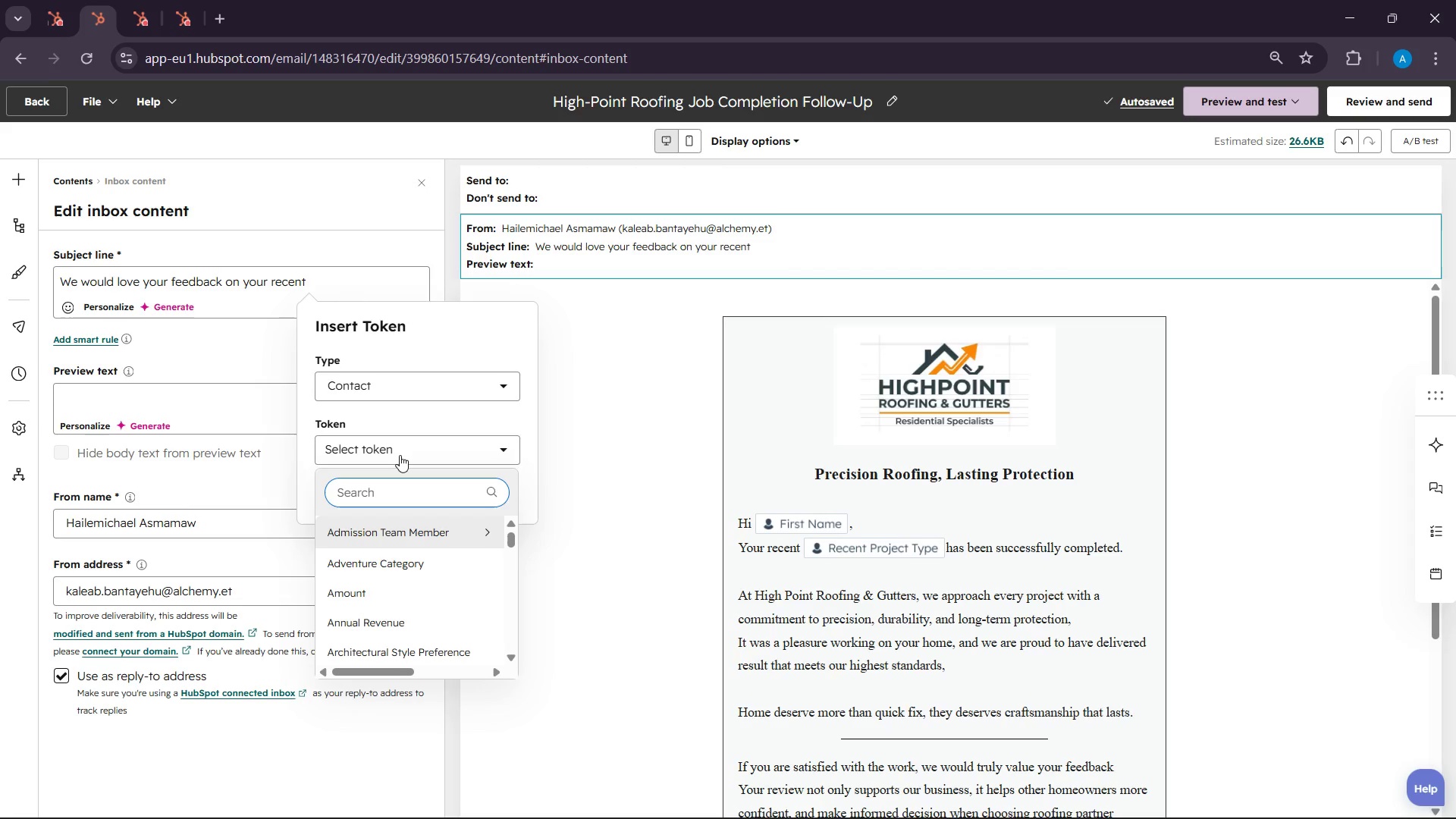 
type(s=)
key(Backspace)
key(Backspace)
type(recent )
 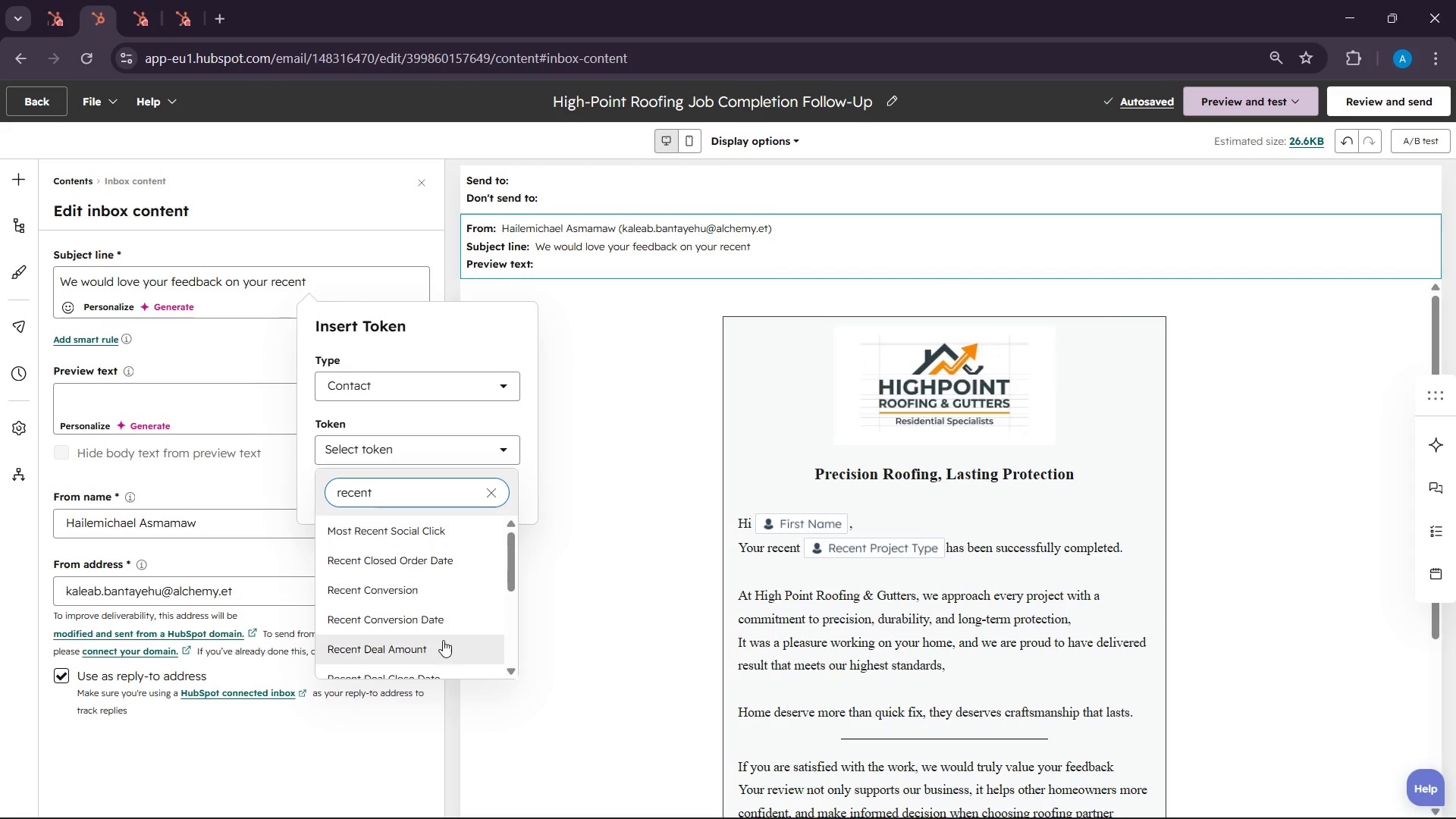 
scroll: coordinate [438, 609], scroll_direction: down, amount: 4.0
 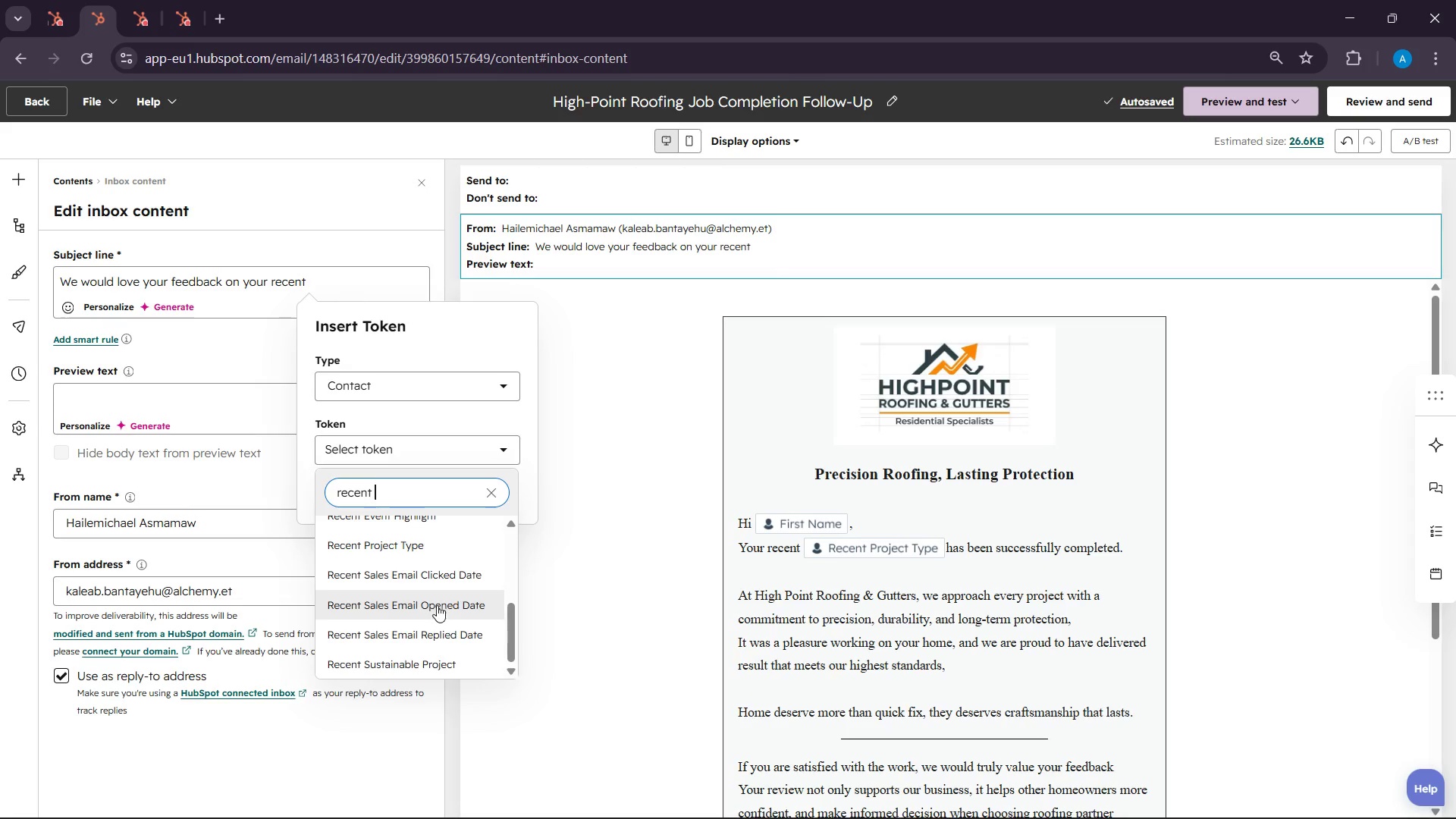 
scroll: coordinate [460, 576], scroll_direction: up, amount: 11.0
 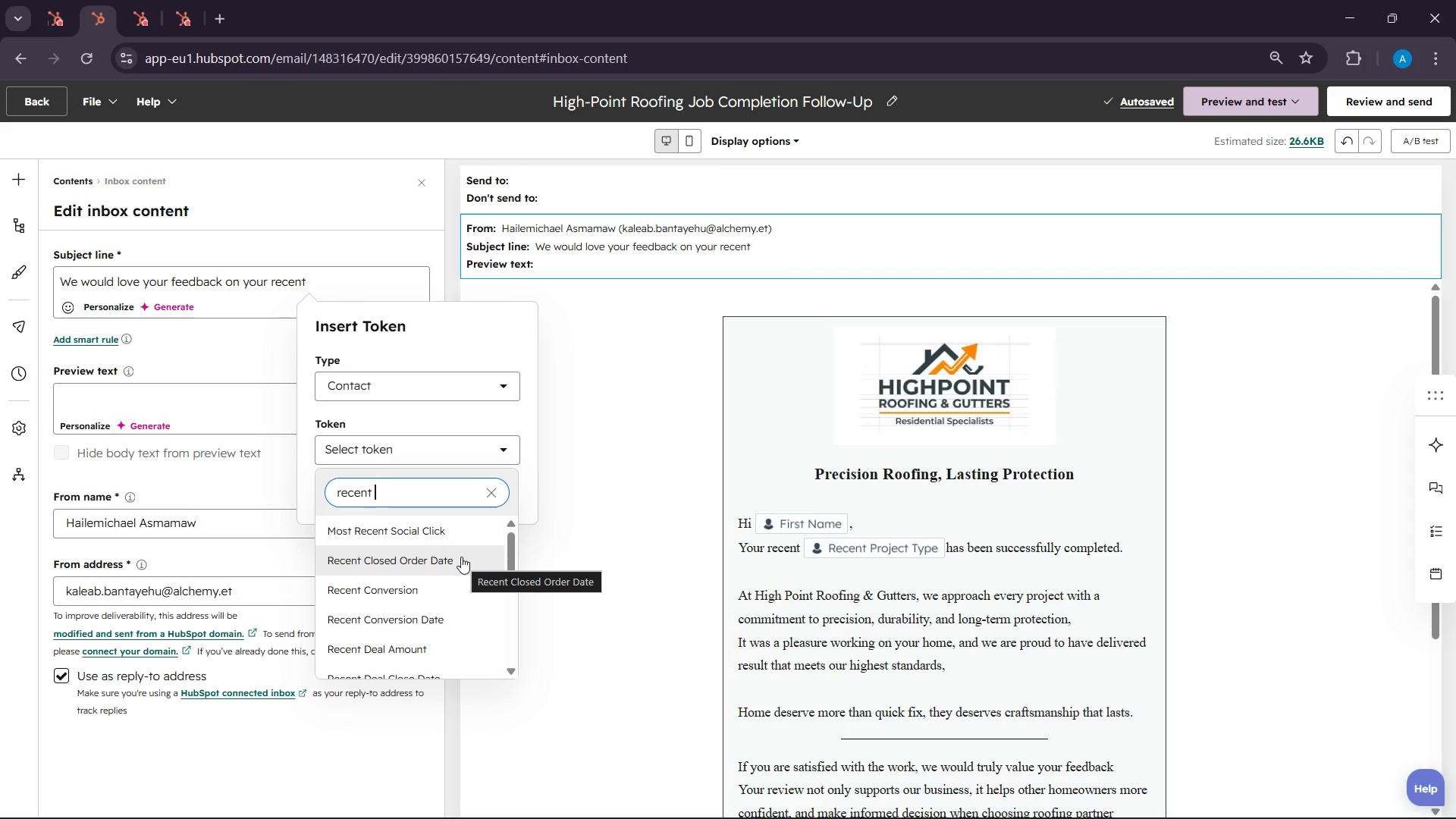 
type(ser)
 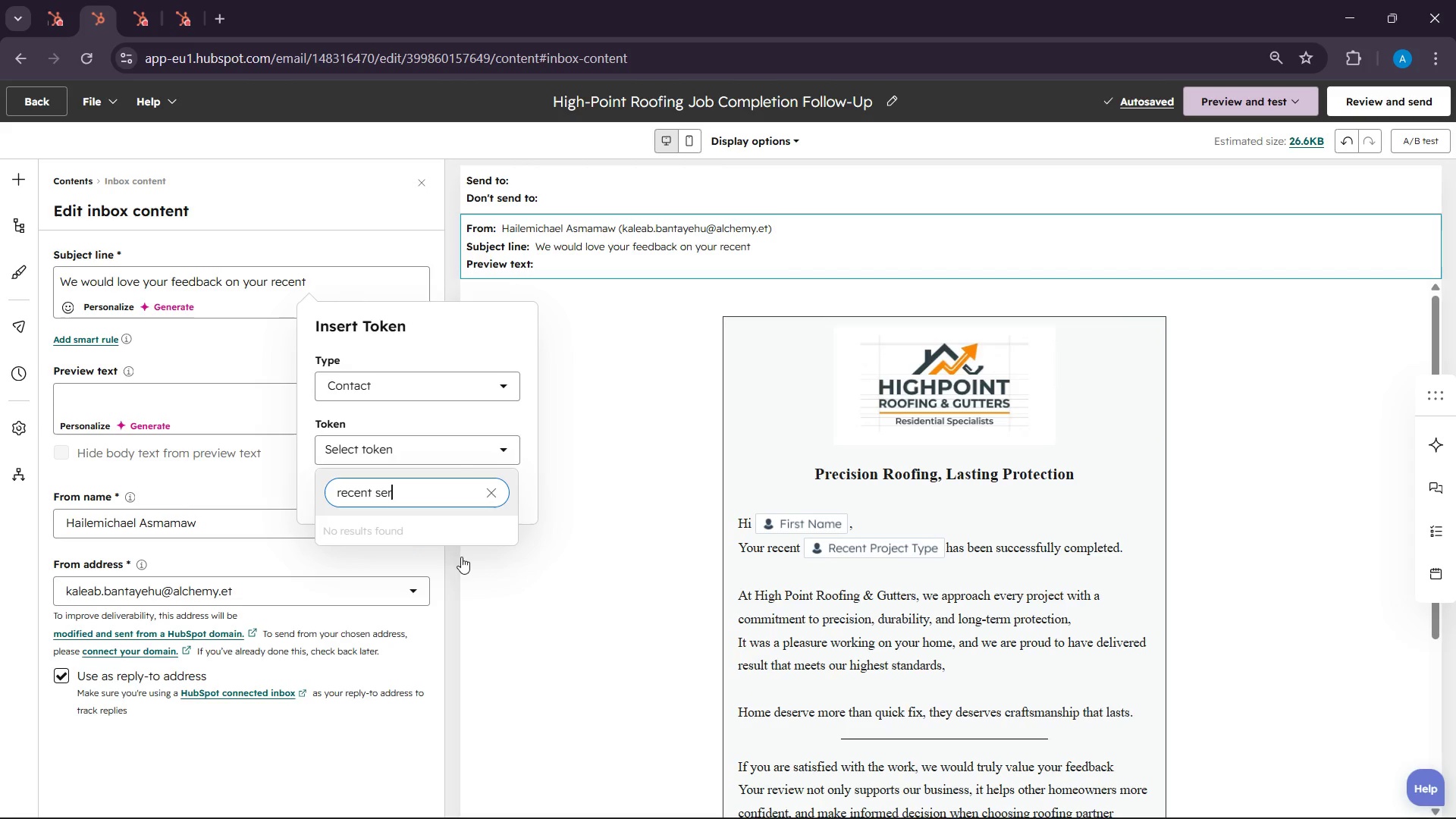 
key(Backspace)
key(Backspace)
key(Backspace)
key(Backspace)
key(Backspace)
key(Backspace)
key(Backspace)
key(Backspace)
key(Backspace)
type(ser)
key(Backspace)
key(Backspace)
key(Backspace)
key(Backspace)
key(Backspace)
key(Backspace)
type(service)
 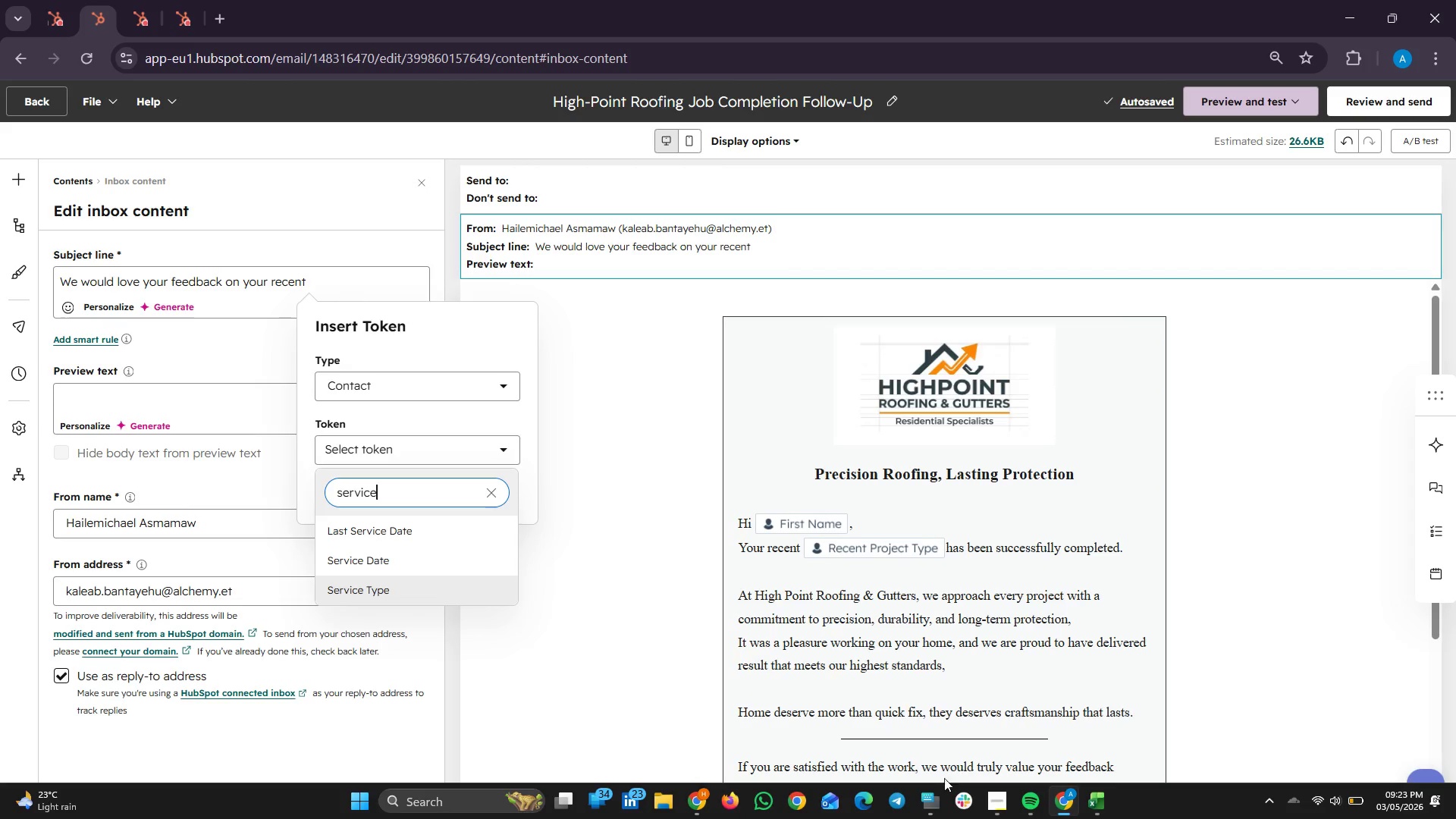 
left_click([1088, 805])
 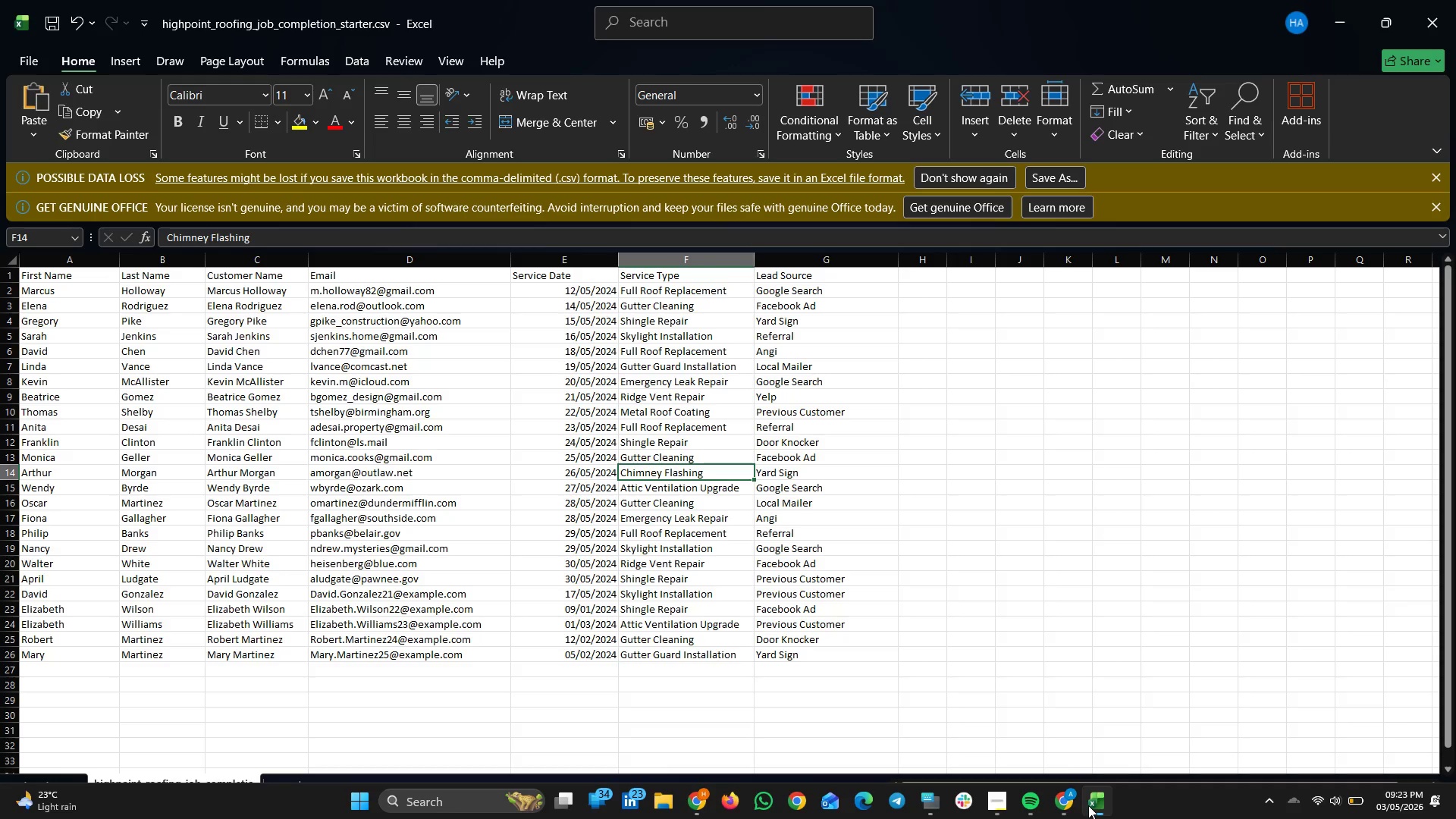 
left_click([1088, 805])
 